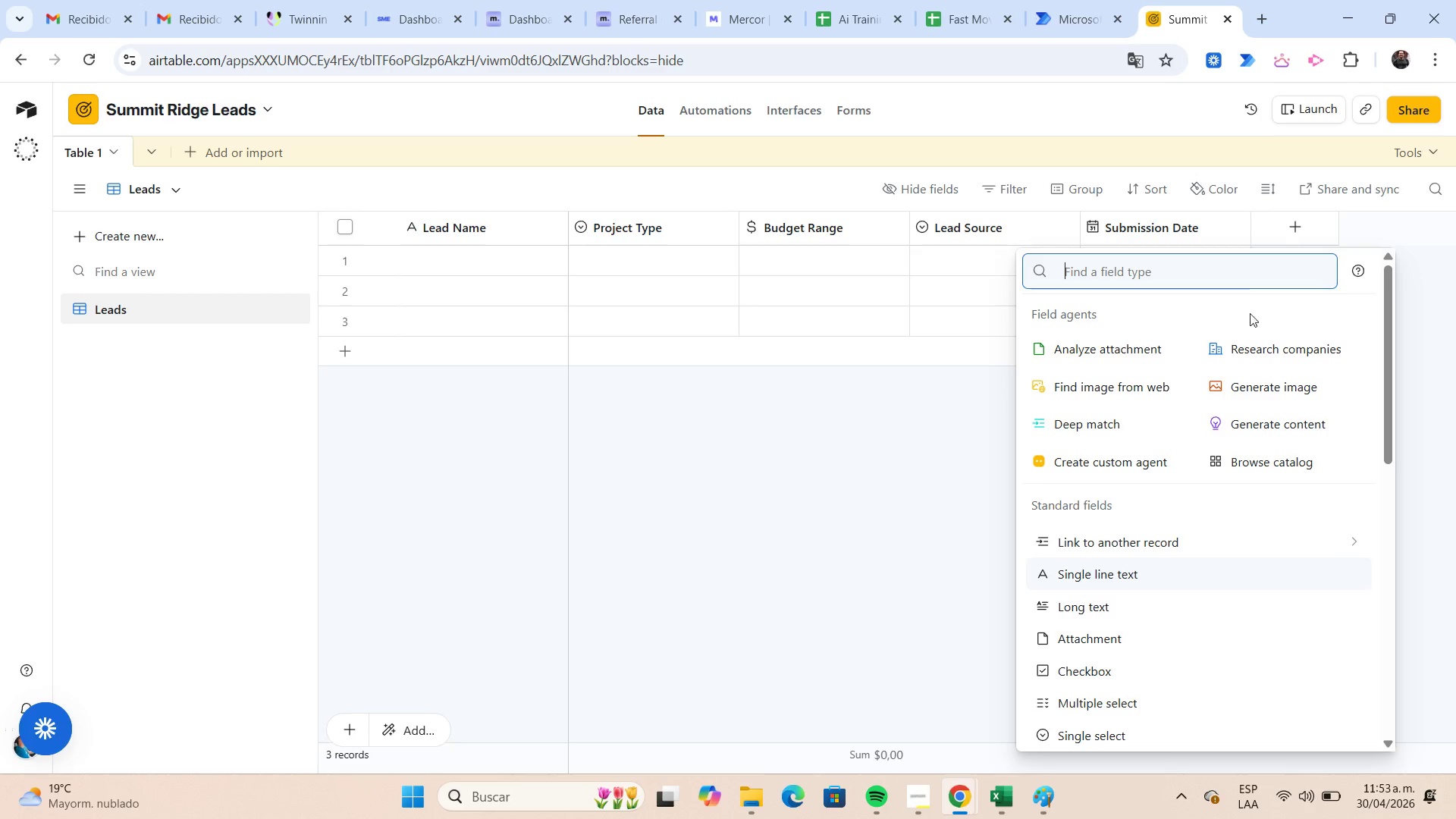 
type(singl)
 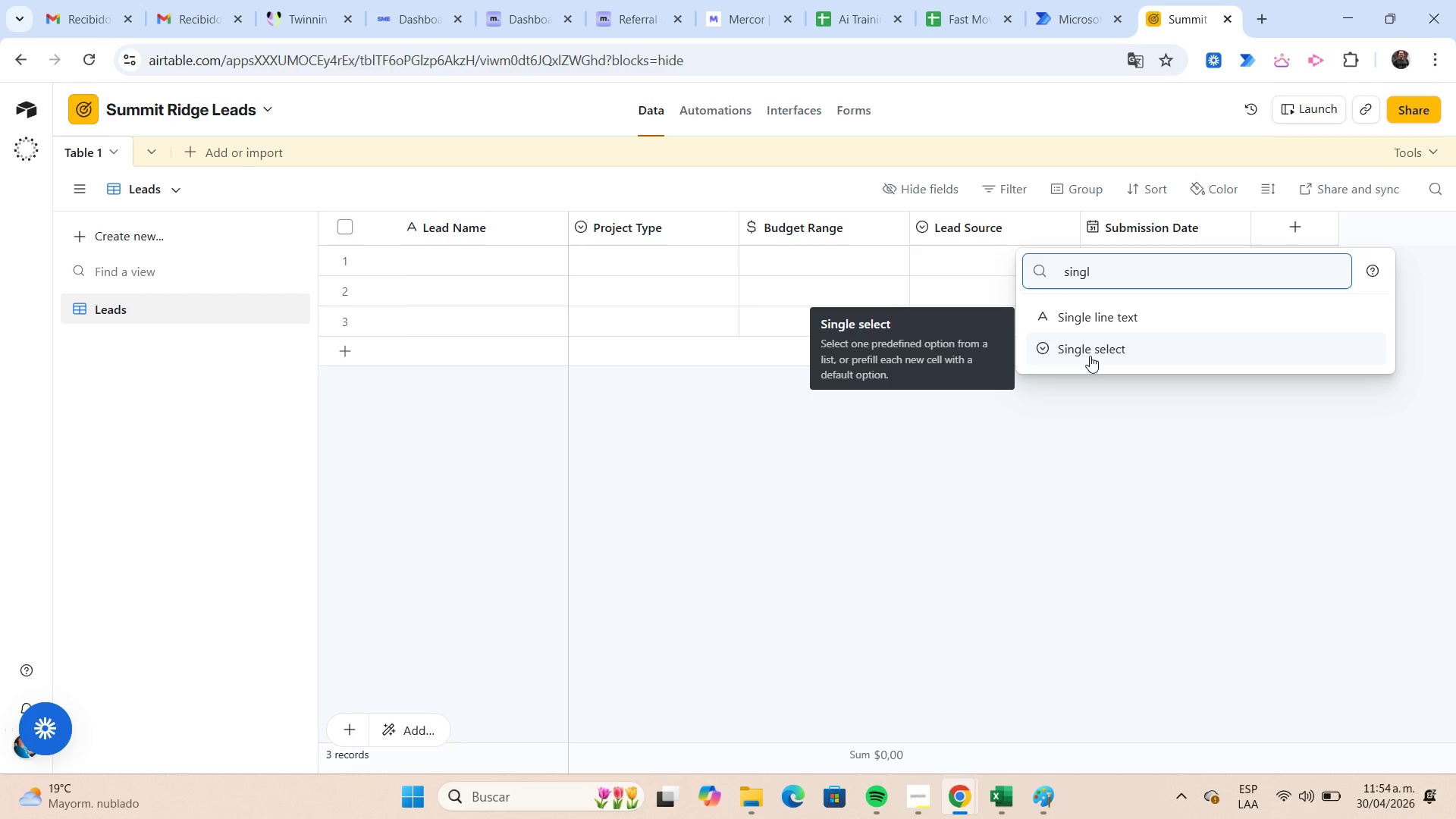 
wait(9.94)
 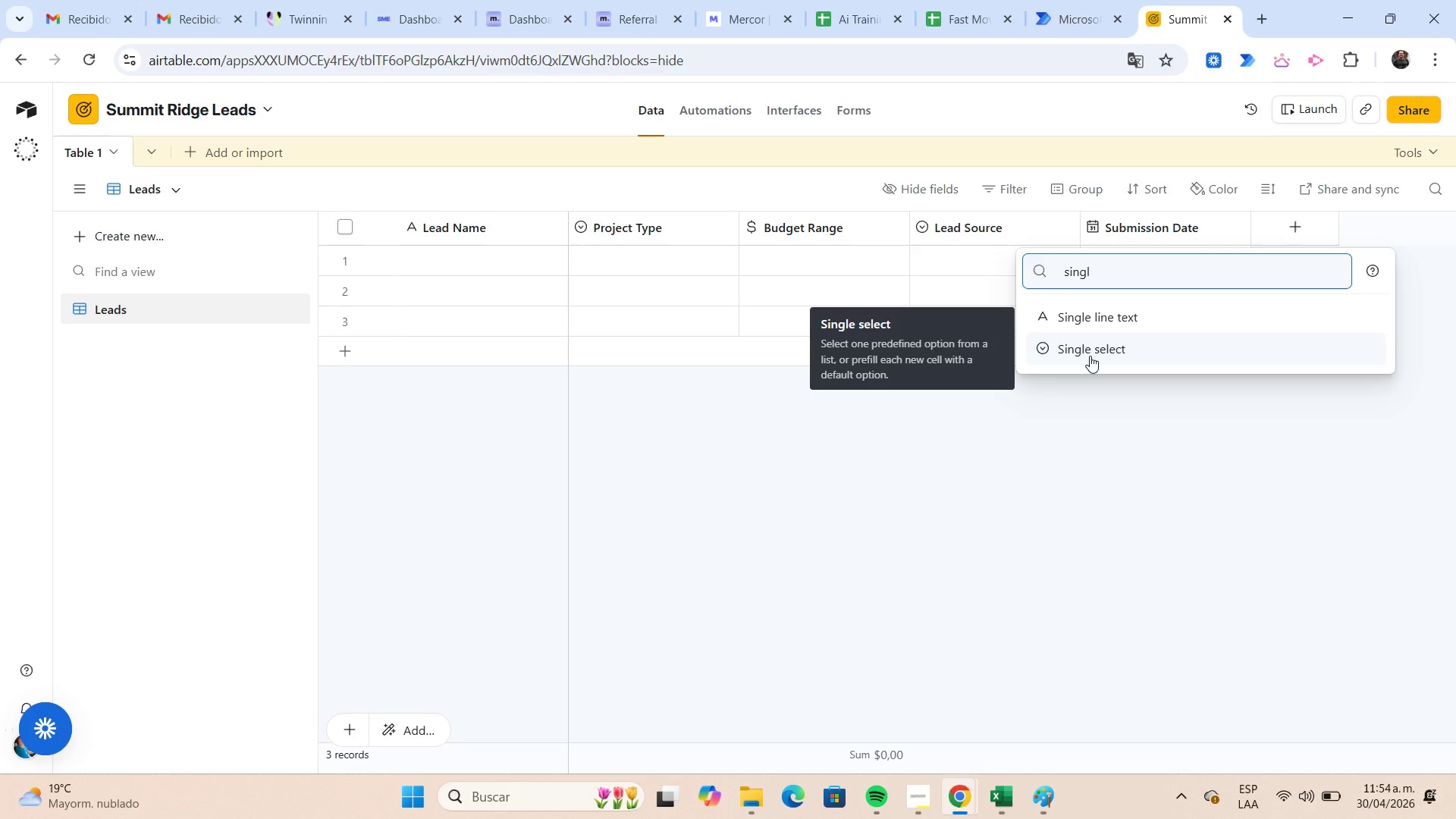 
left_click([1092, 355])
 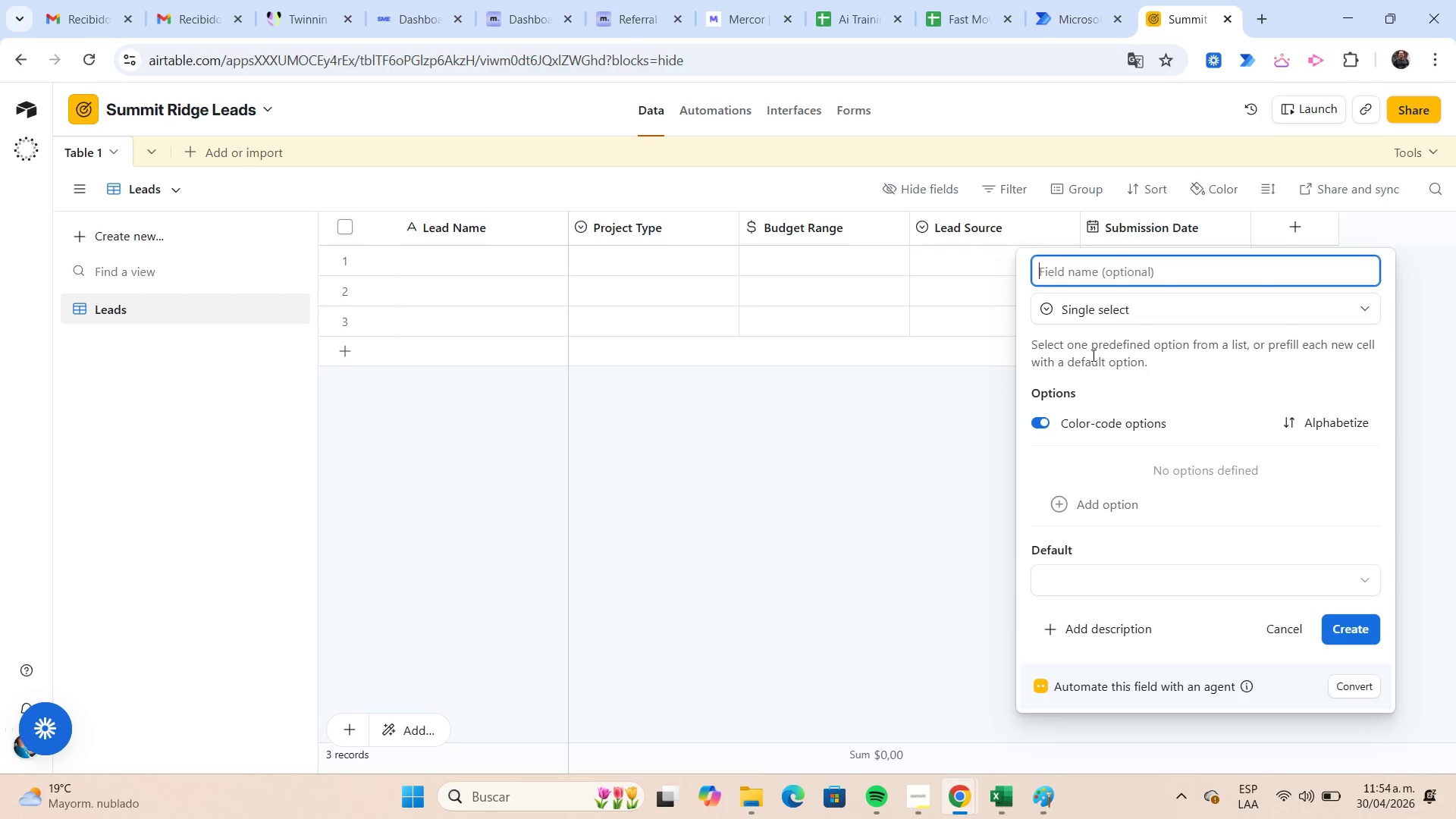 
wait(5.7)
 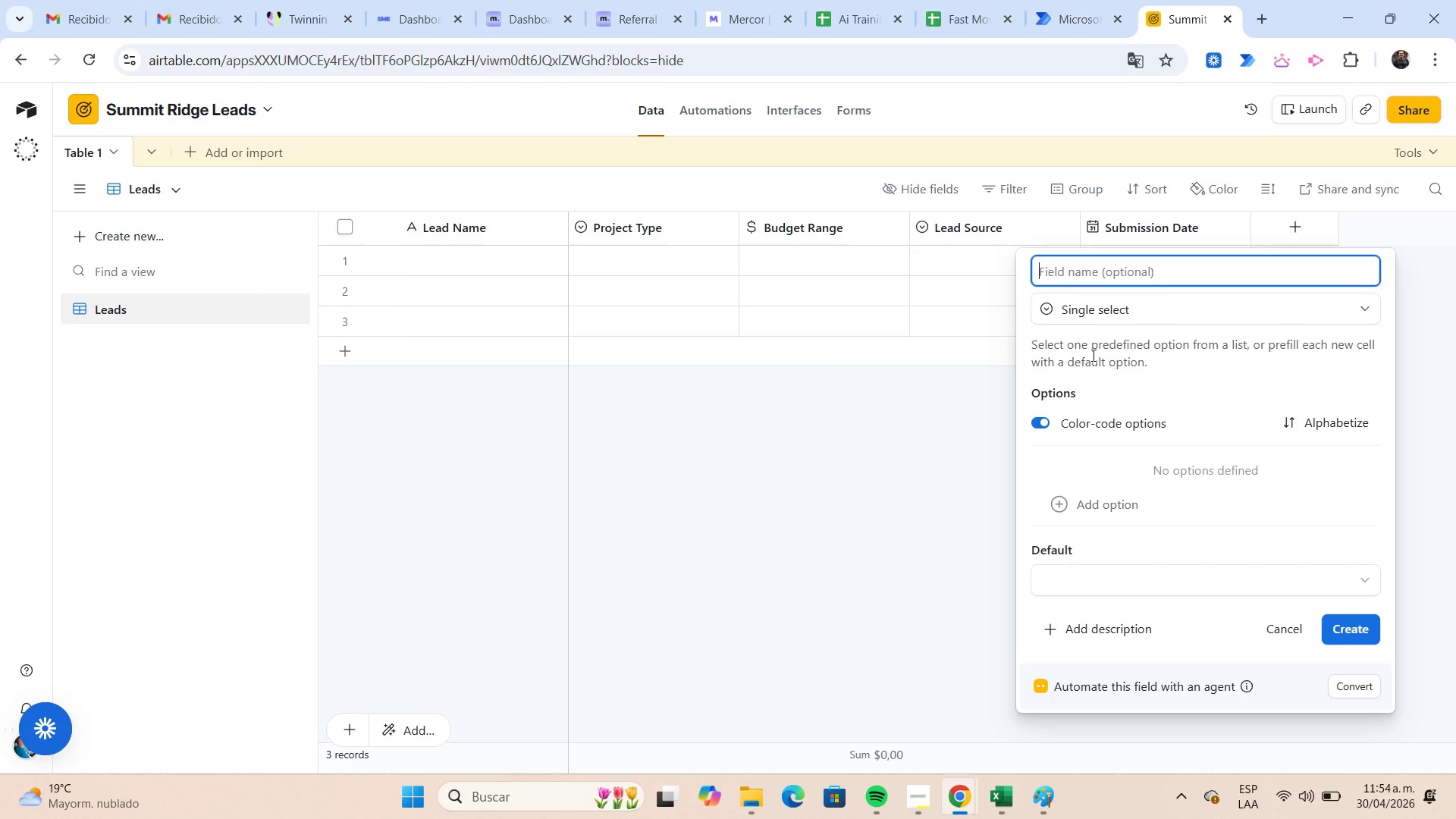 
type(Lead Status)
 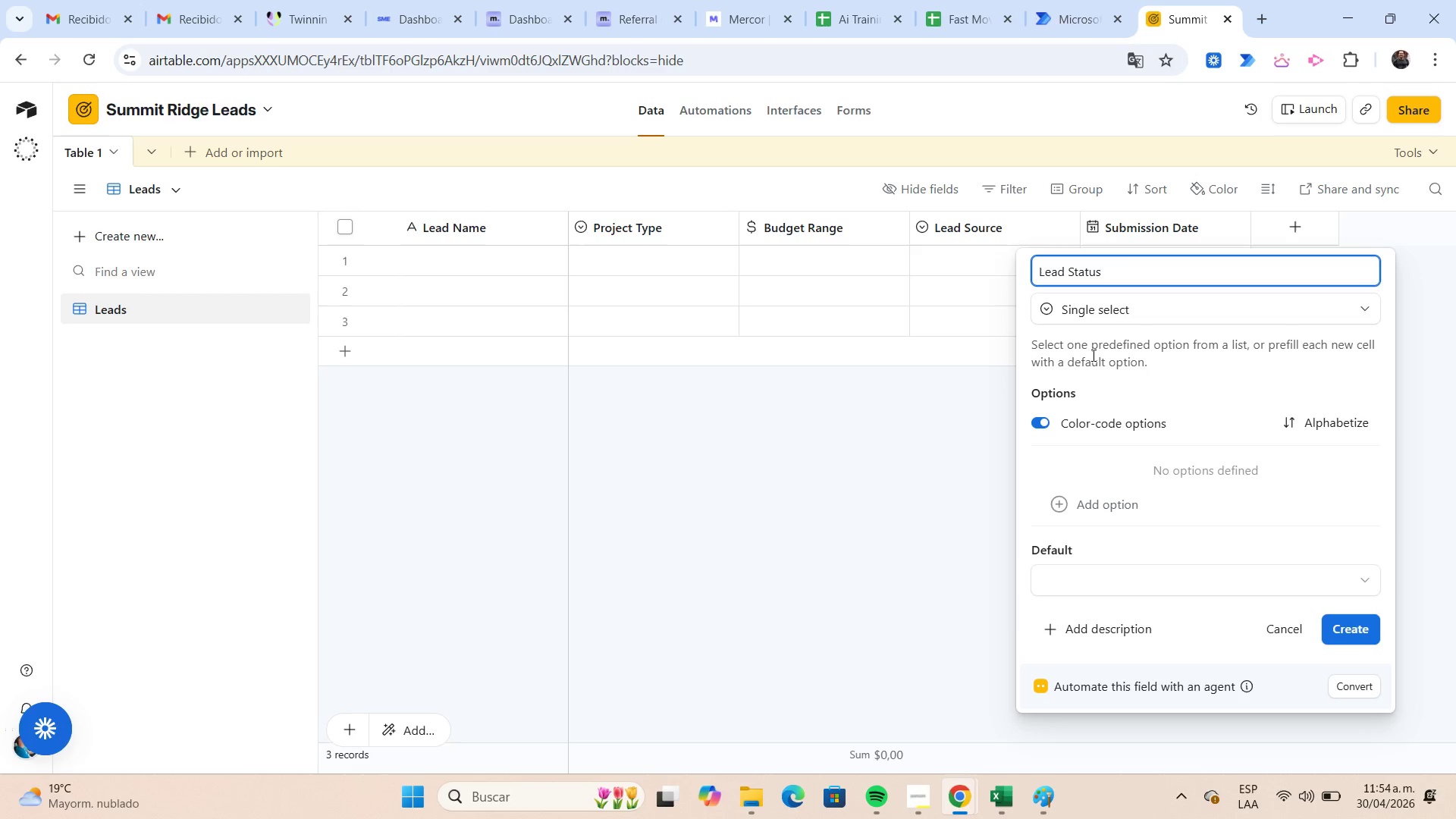 
wait(9.64)
 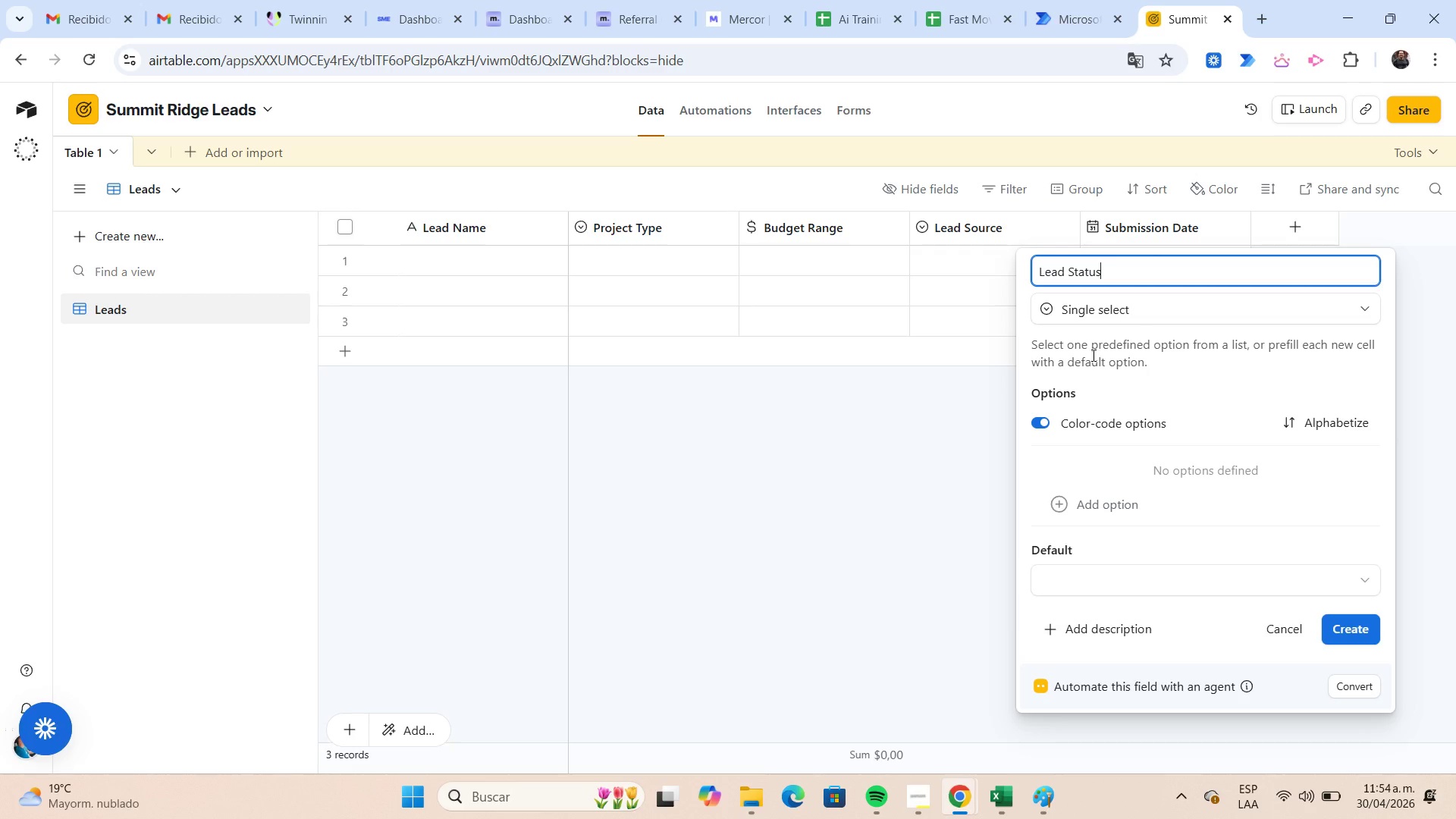 
key(Control+ControlLeft)
 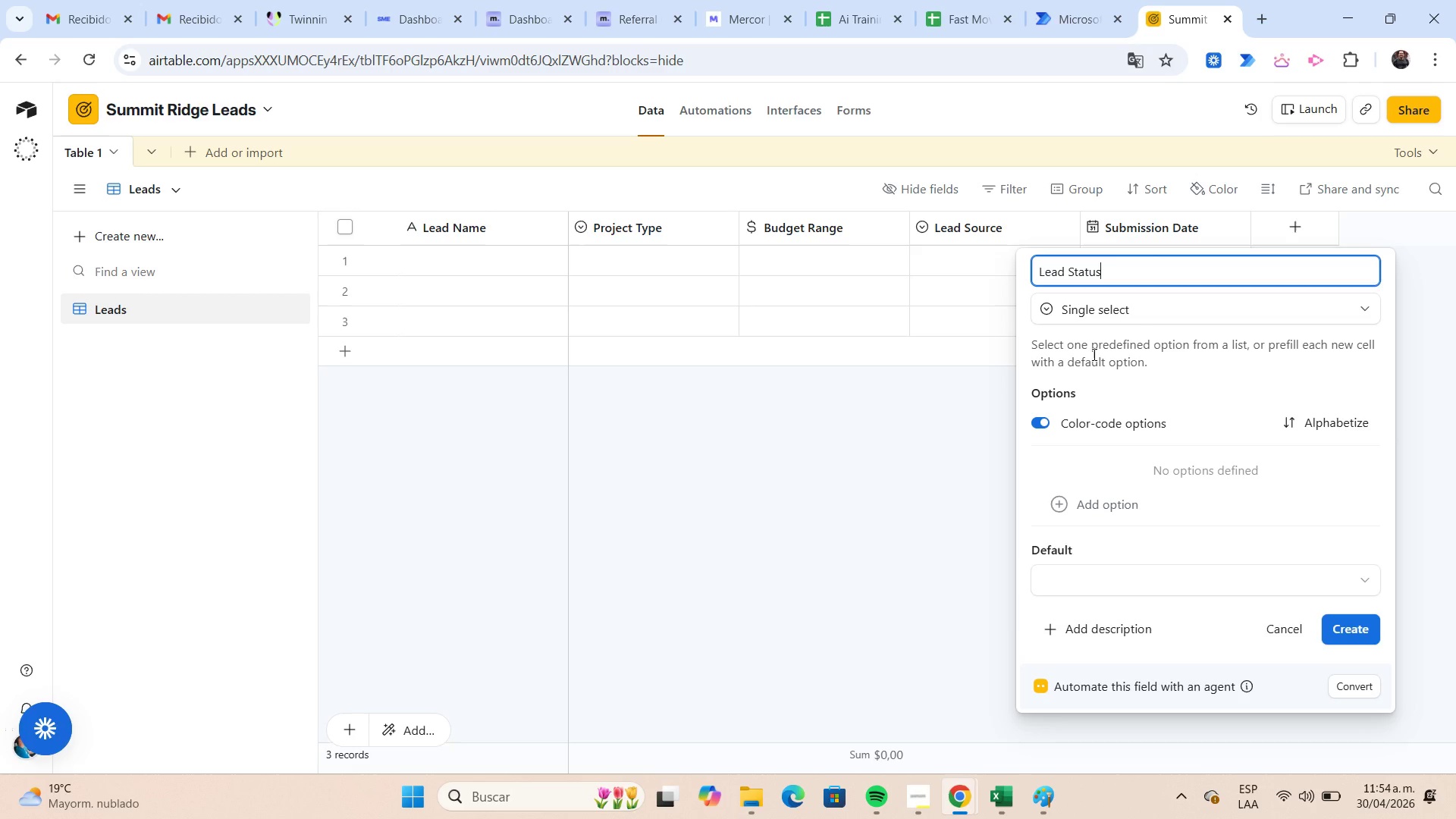 
key(Meta+ArrowLeft)
 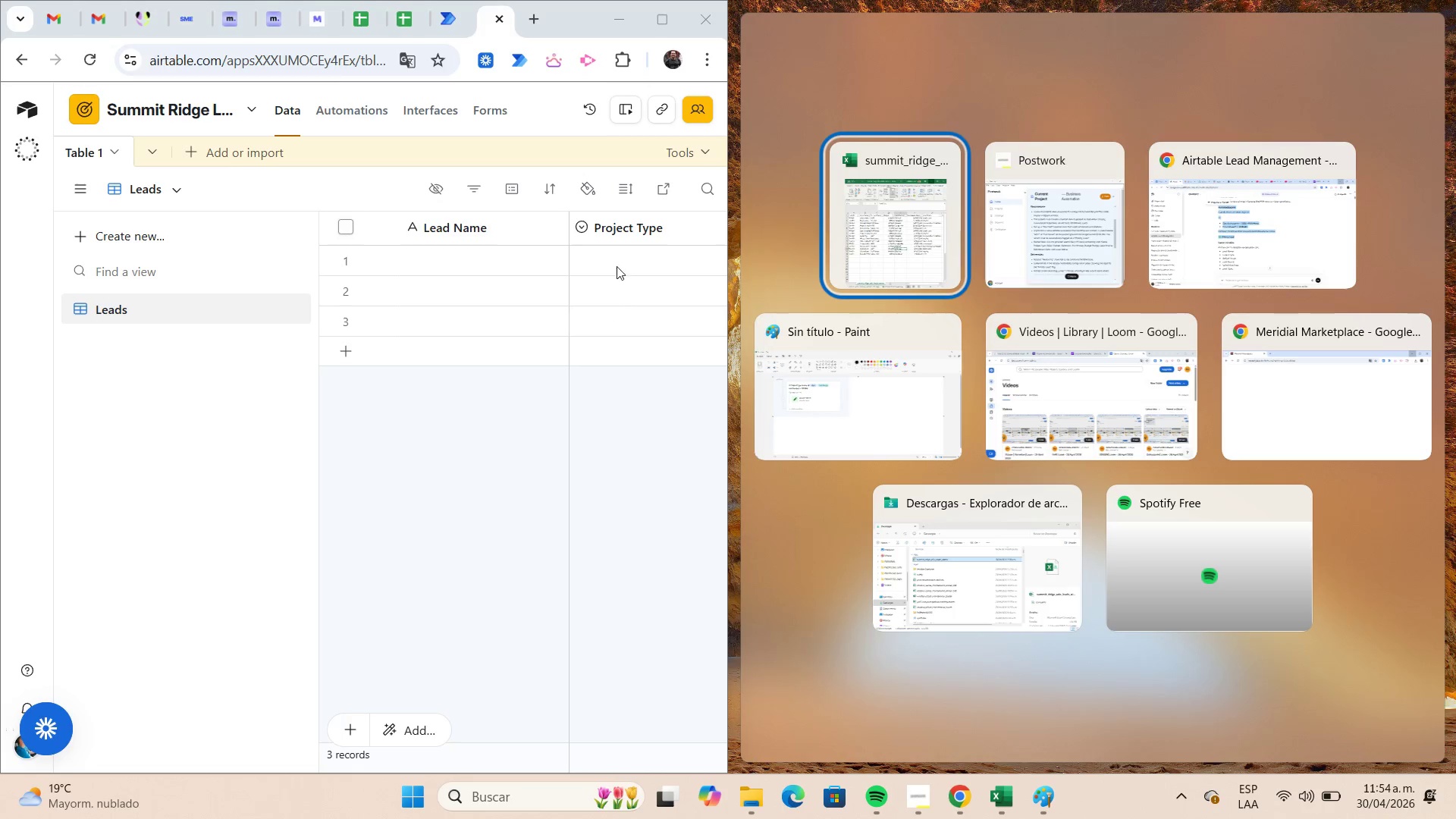 
left_click([668, 13])
 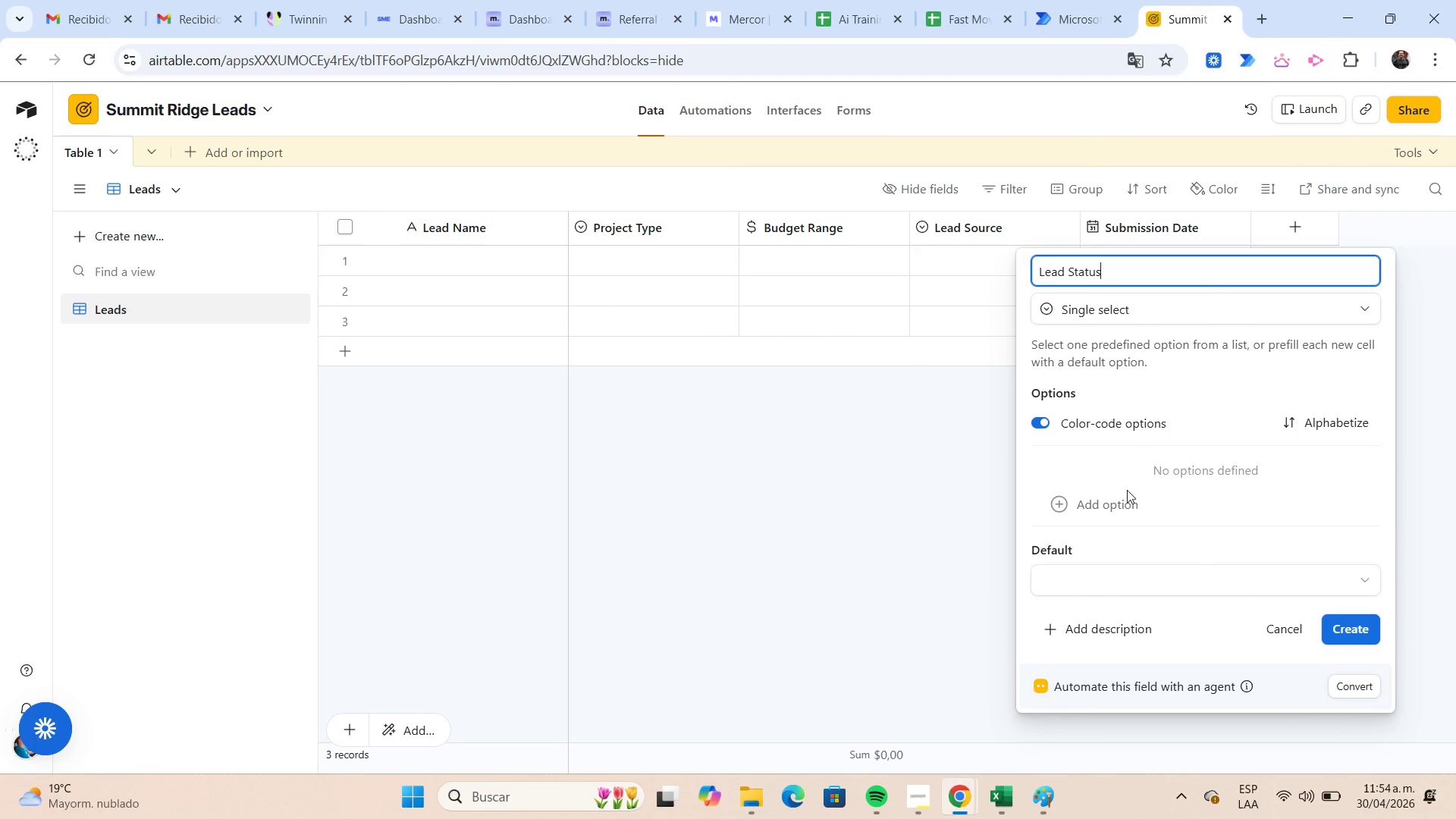 
left_click([1104, 502])
 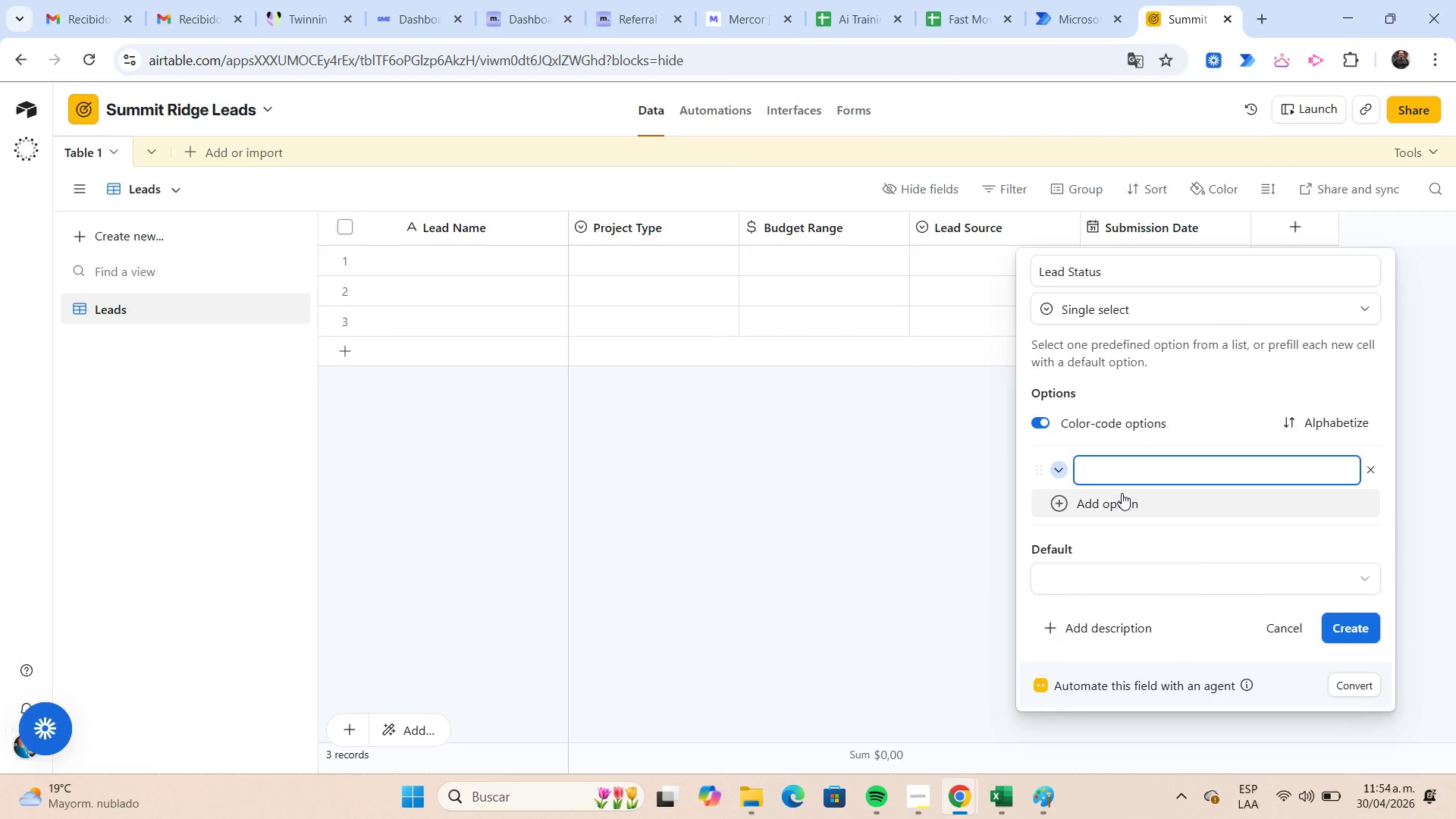 
key(Meta+ArrowLeft)
 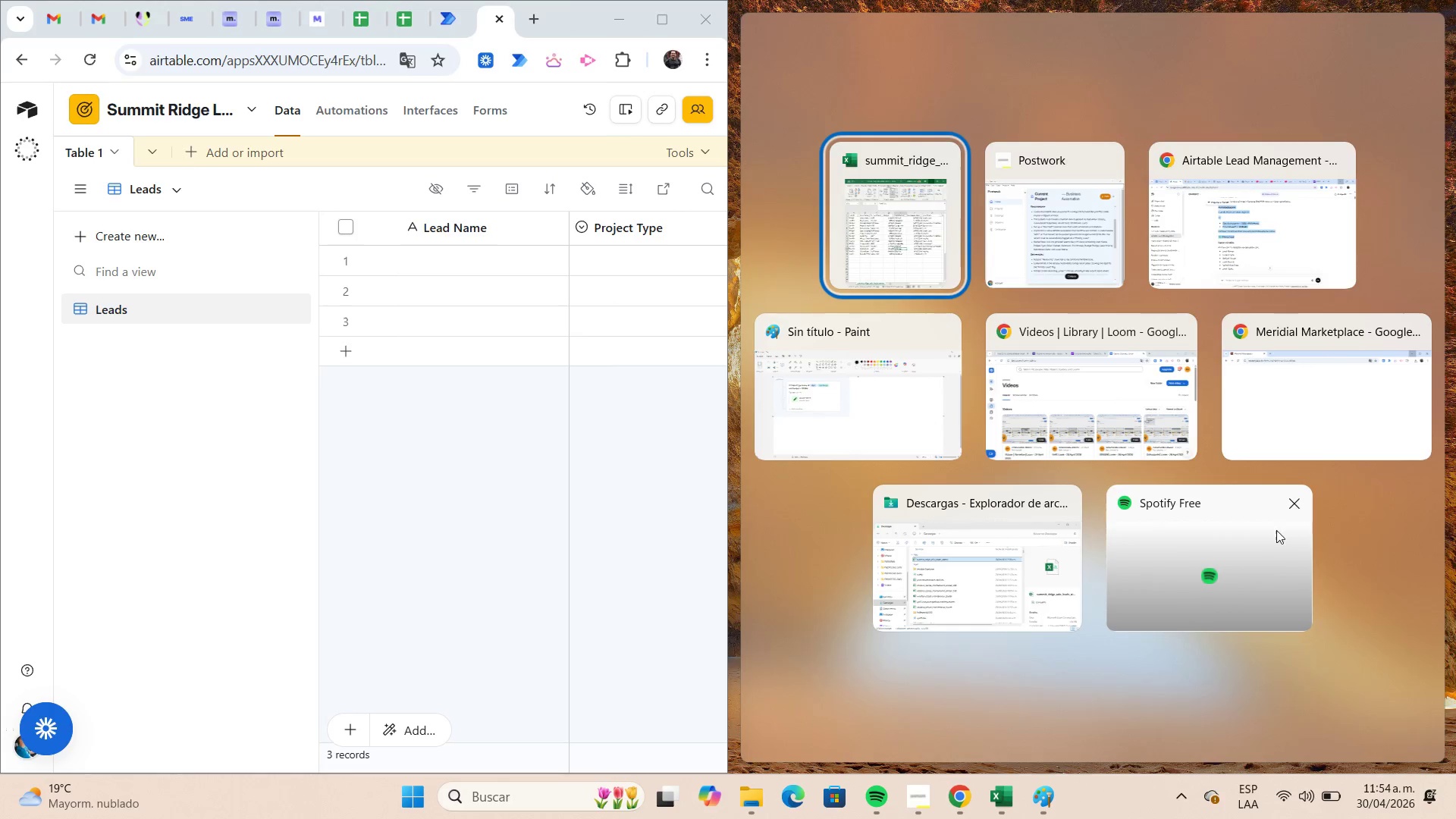 
left_click([900, 248])
 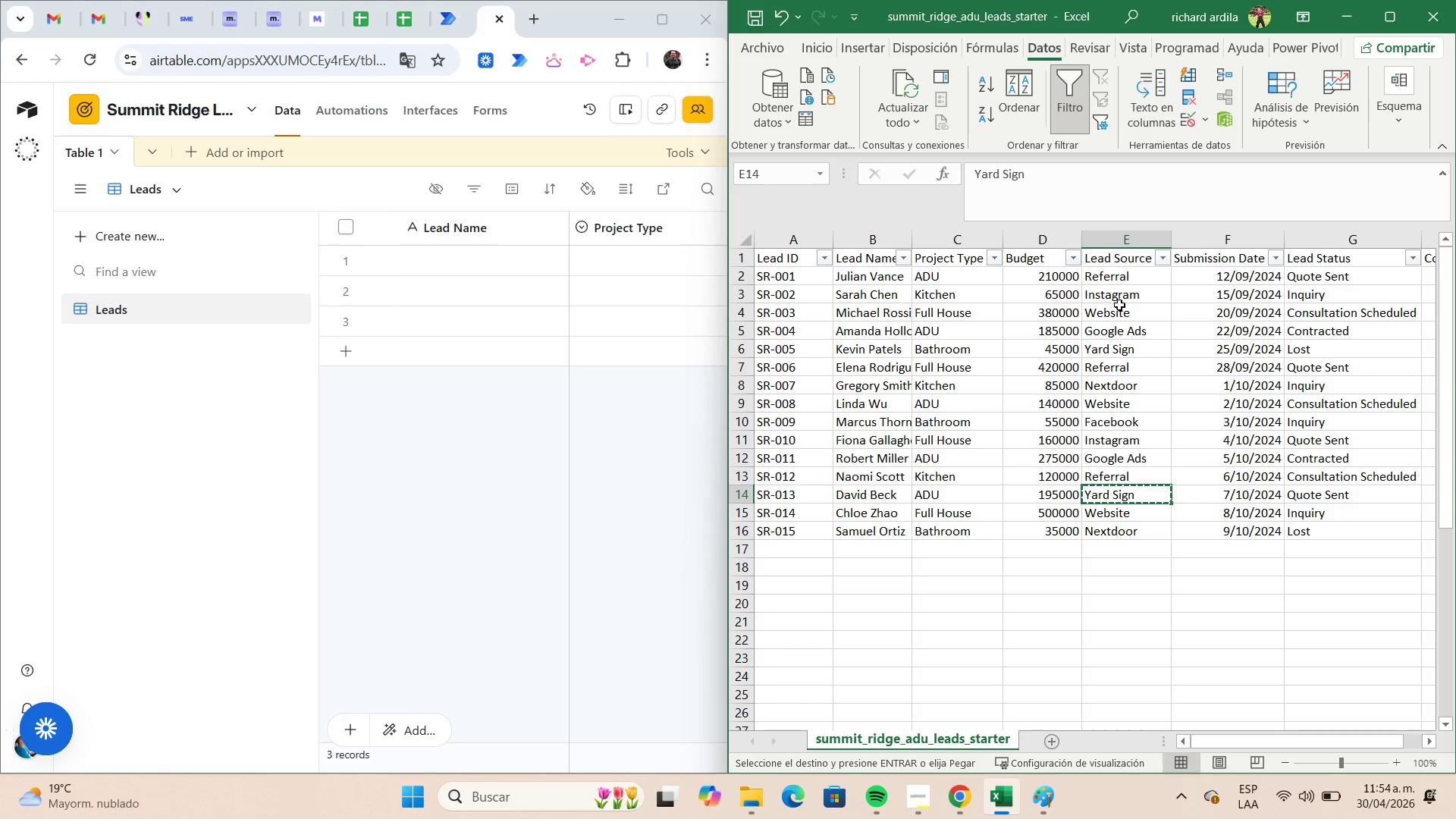 
wait(5.62)
 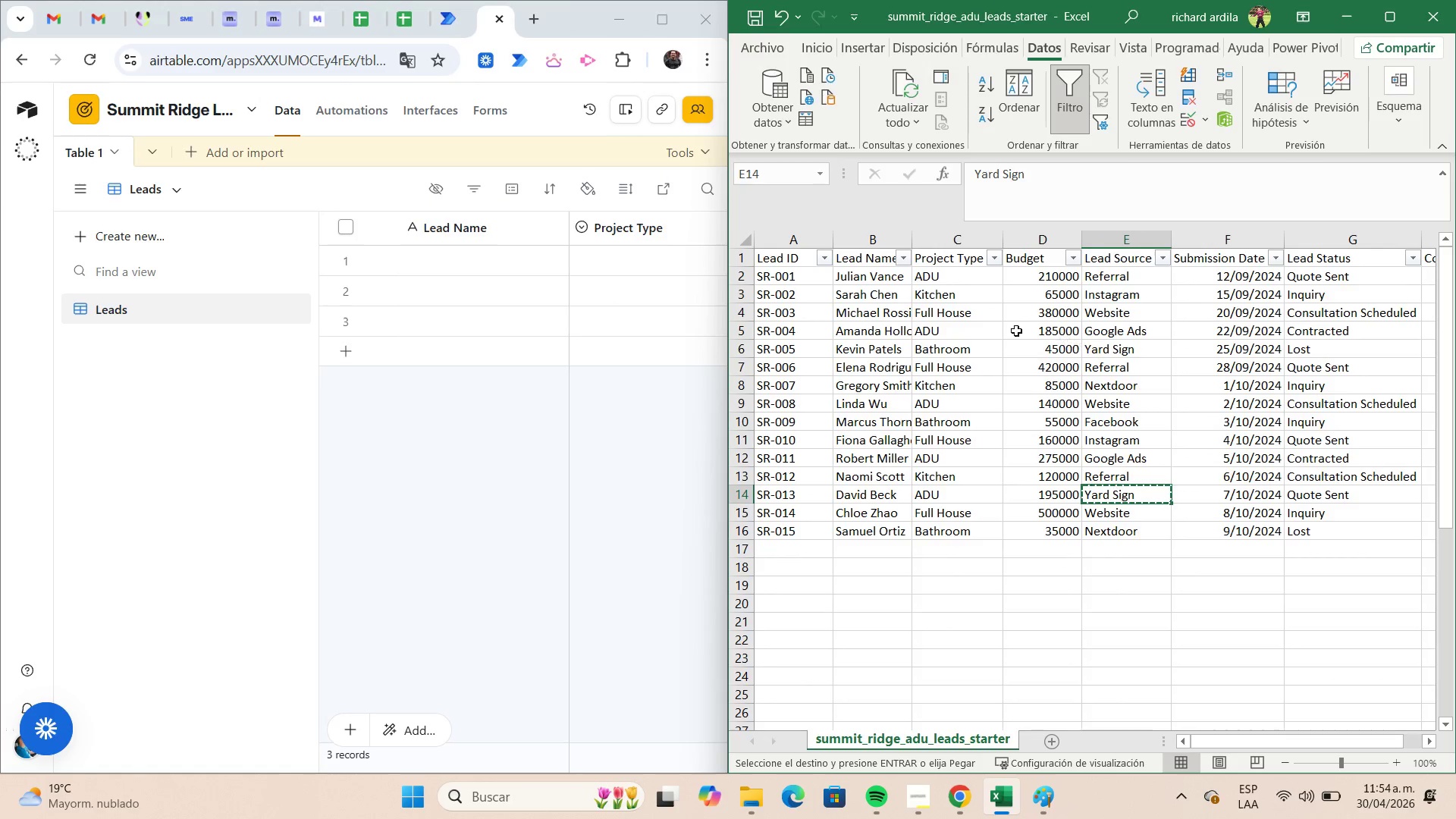 
left_click([1140, 323])
 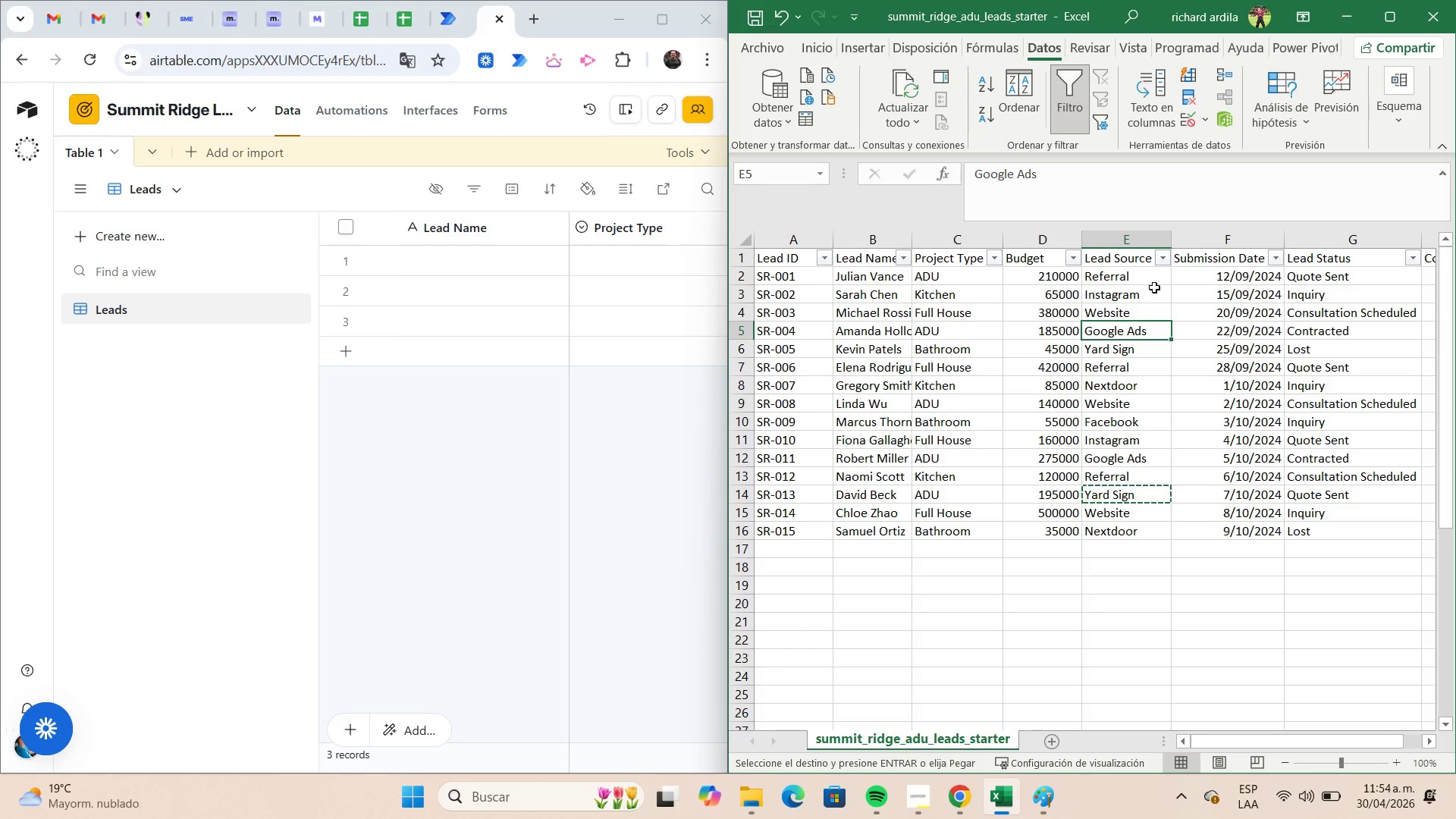 
mouse_move([1161, 287])
 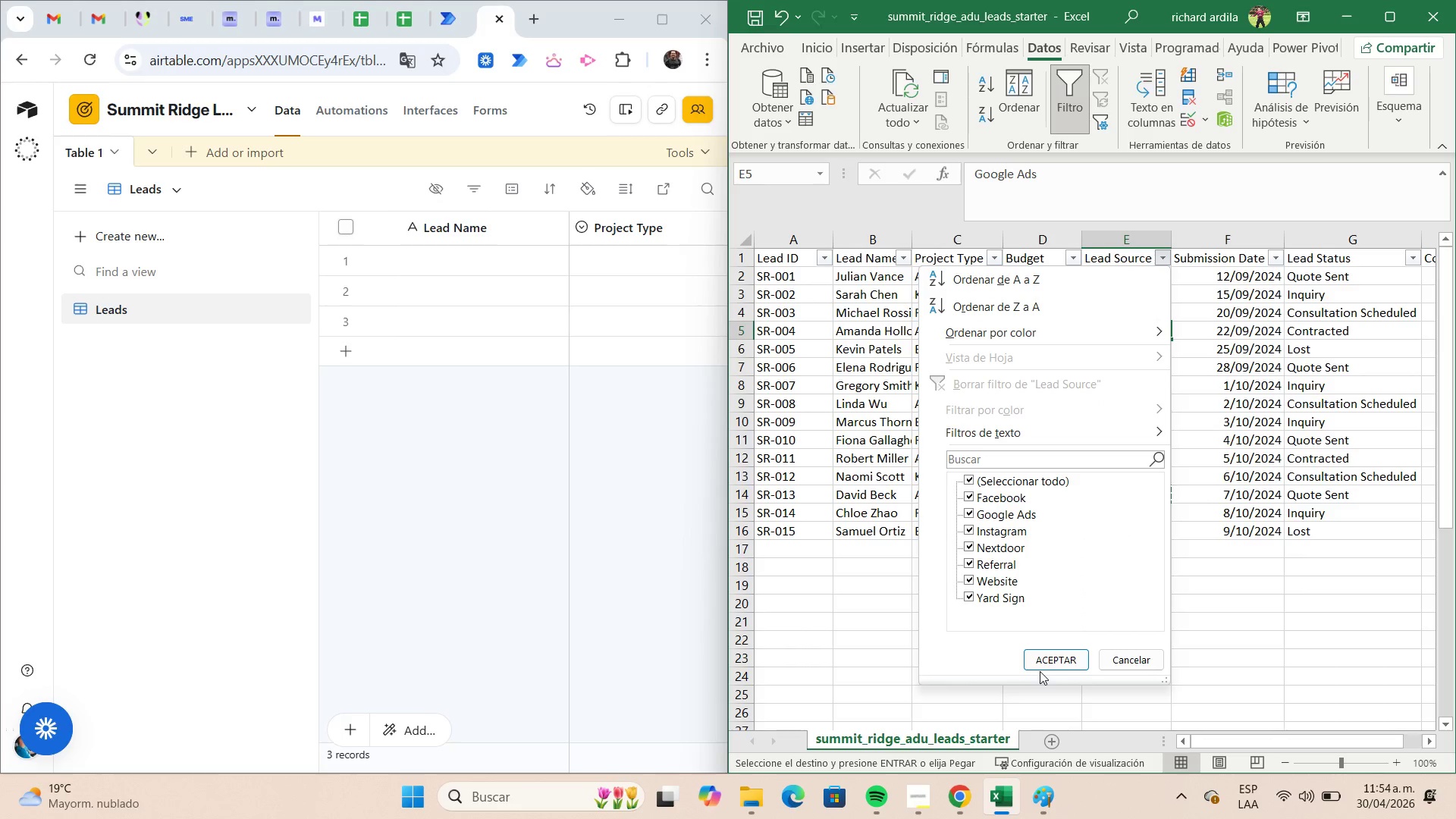 
left_click([1040, 668])
 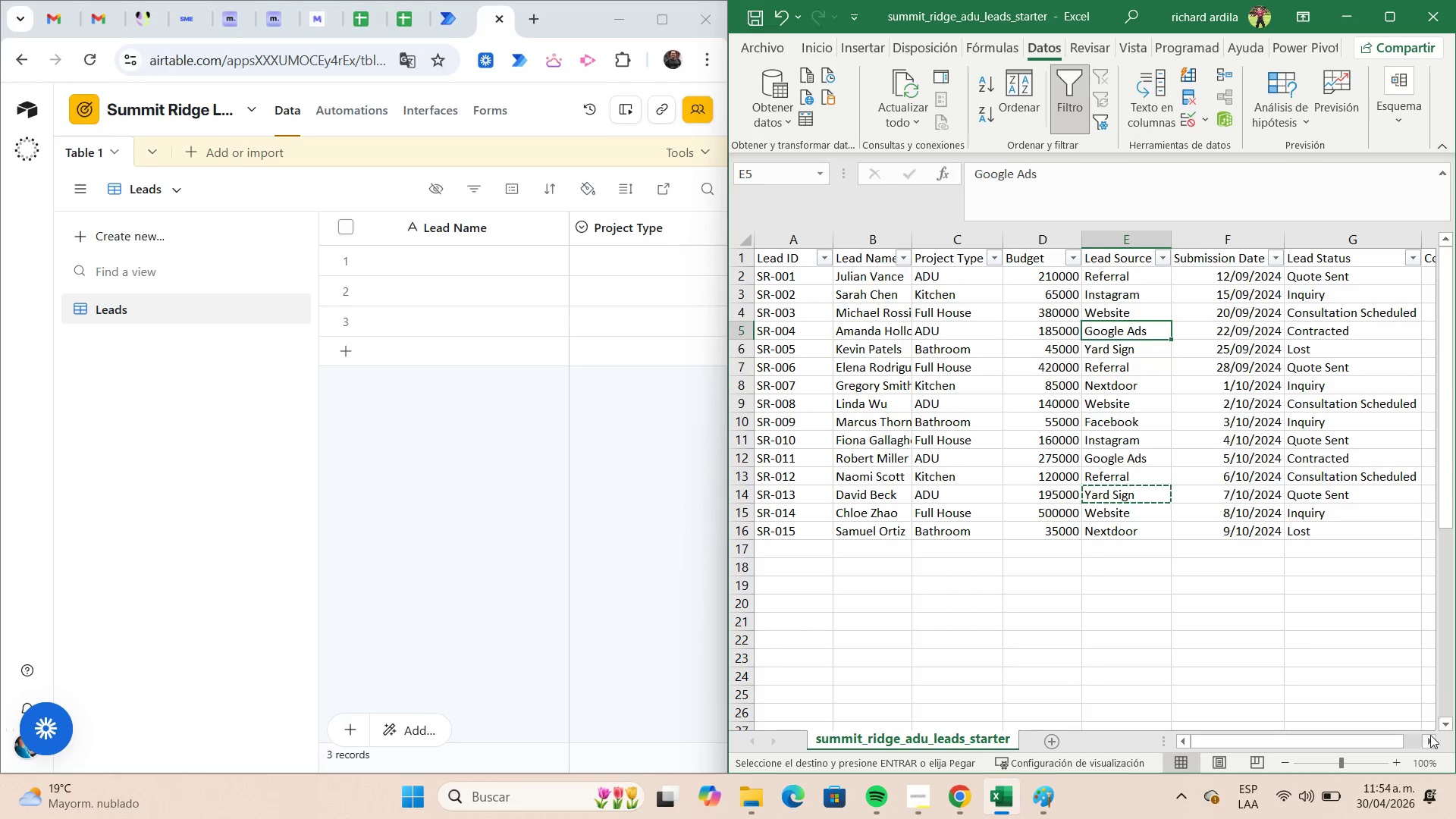 
double_click([1424, 740])
 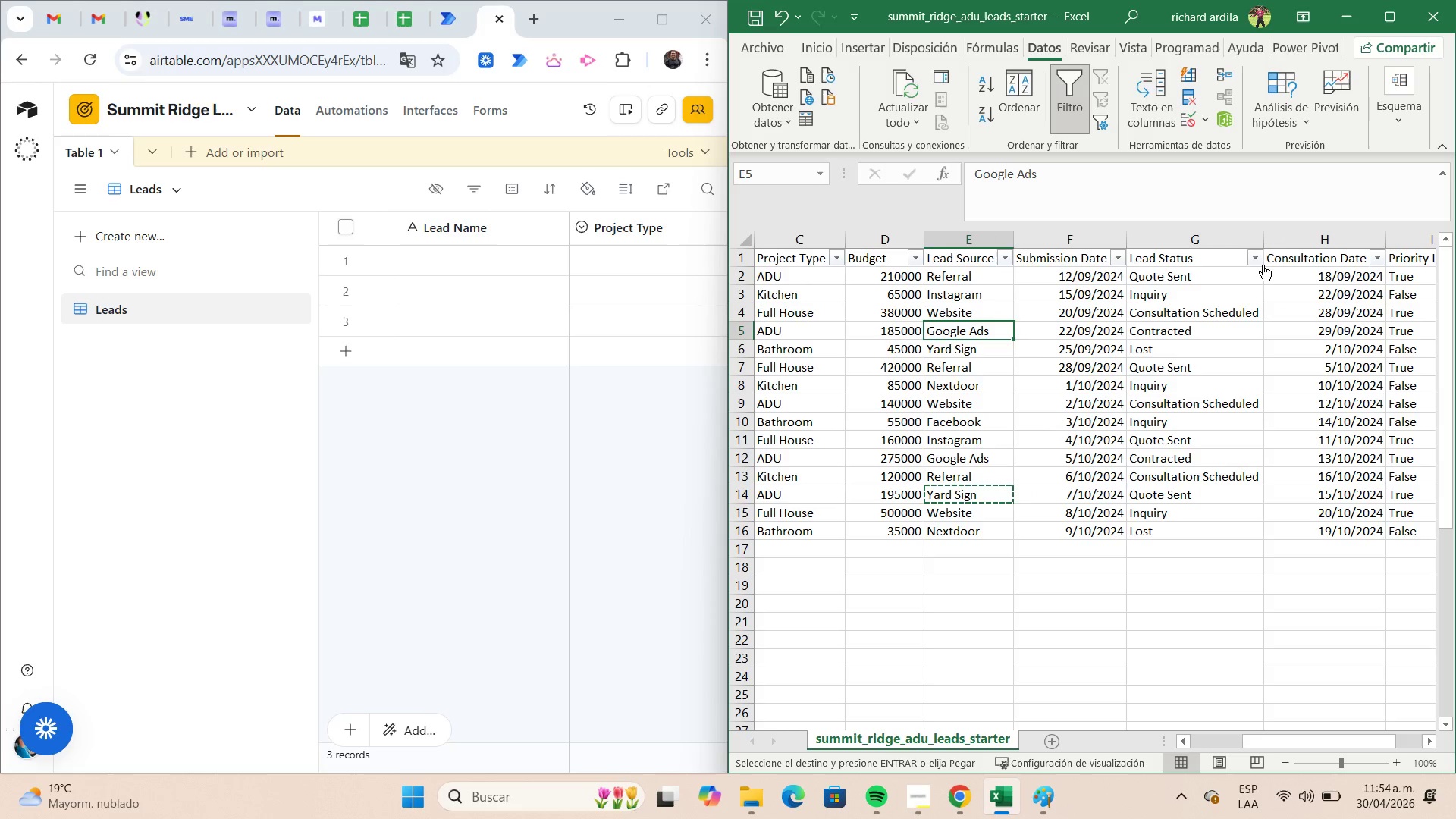 
left_click([1257, 259])
 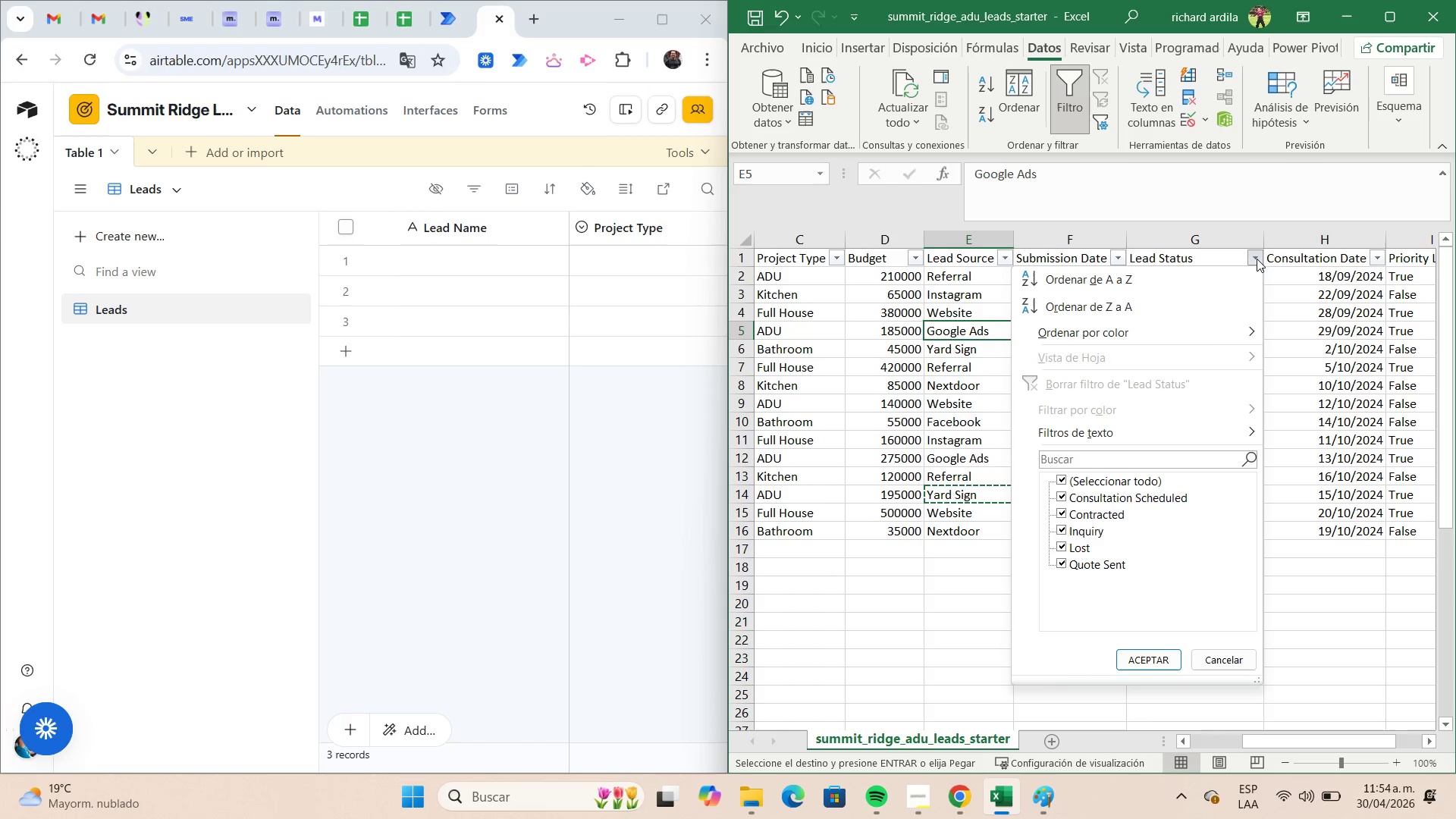 
wait(6.5)
 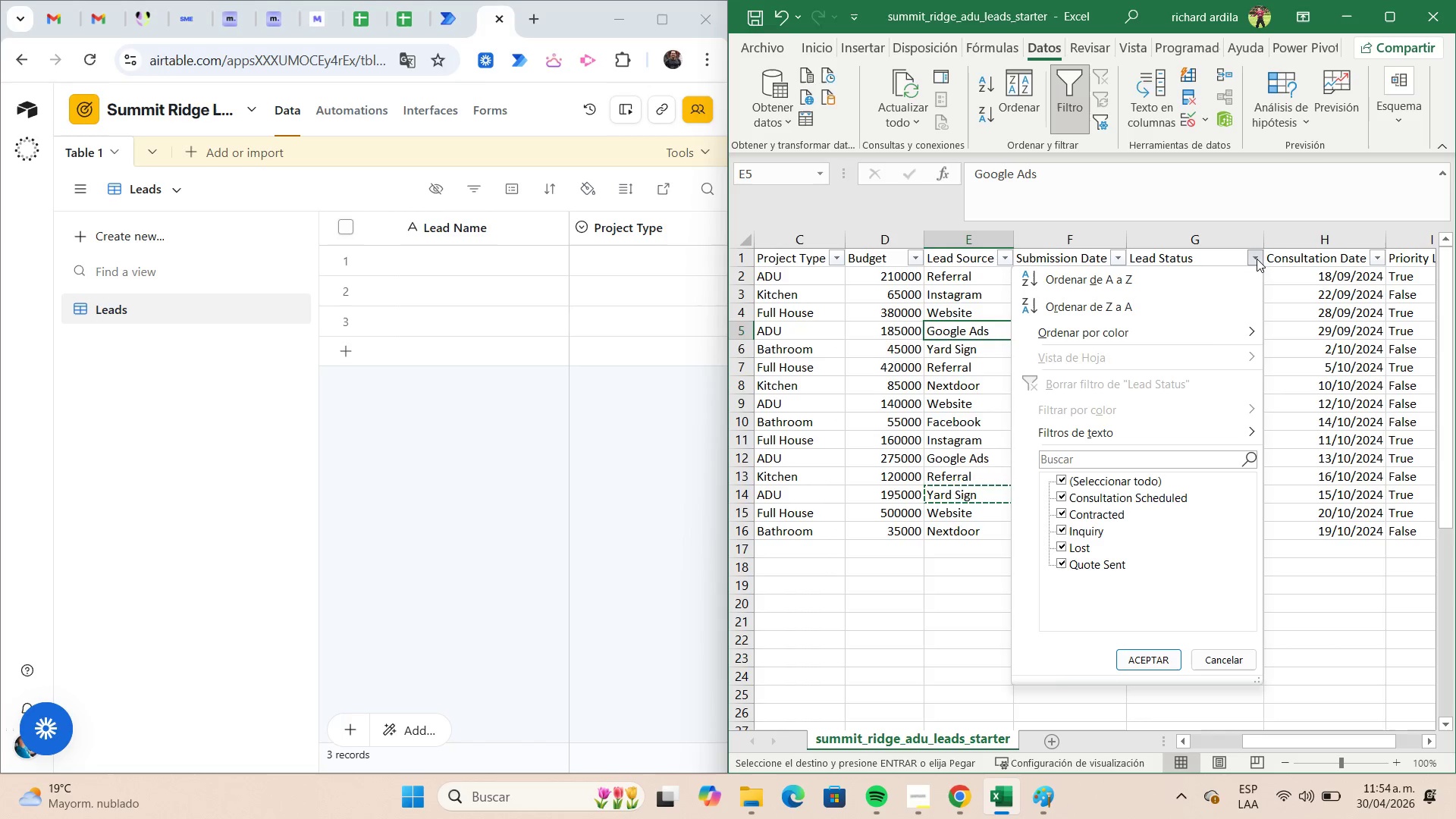 
left_click([1063, 509])
 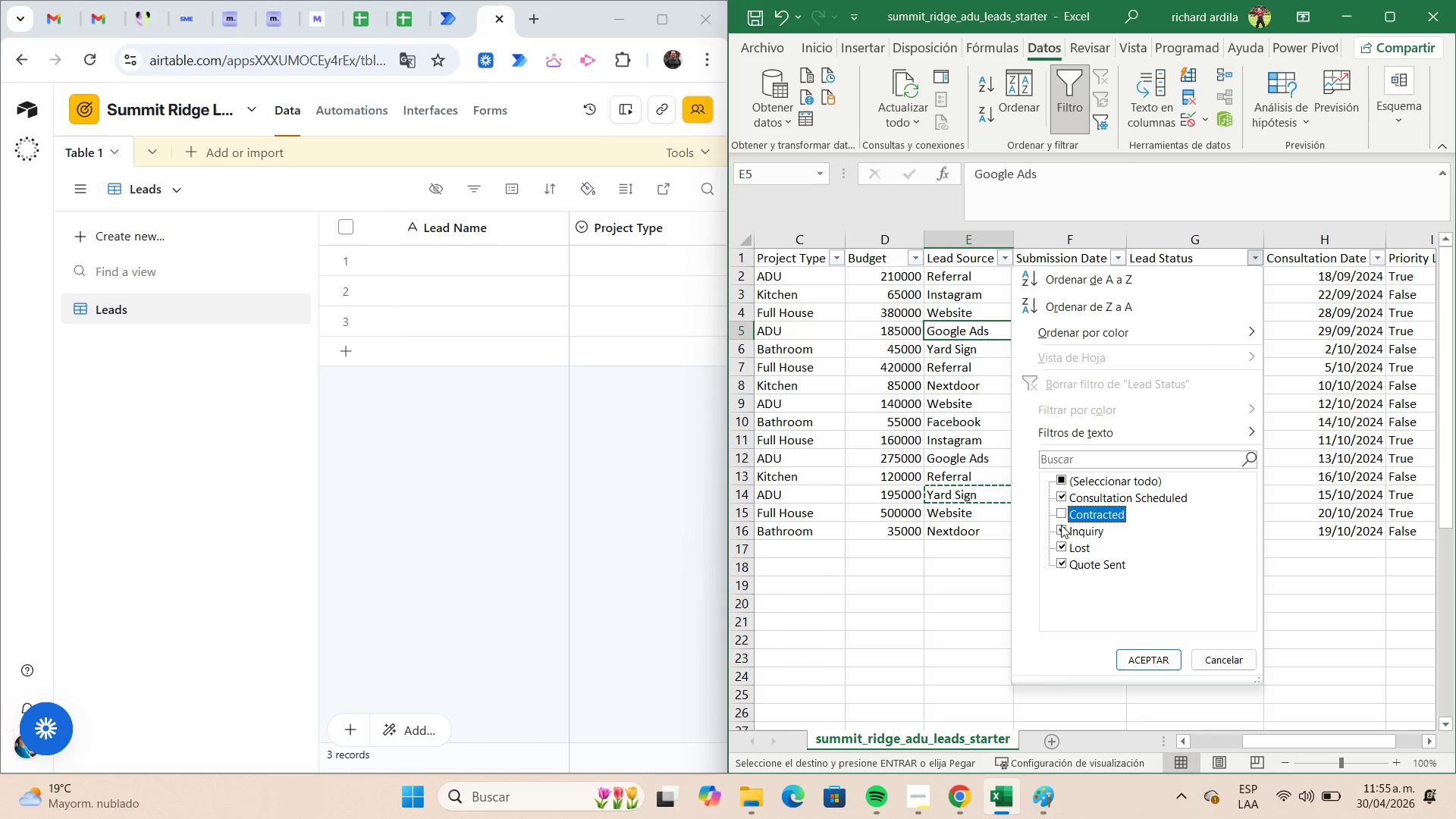 
left_click([1062, 526])
 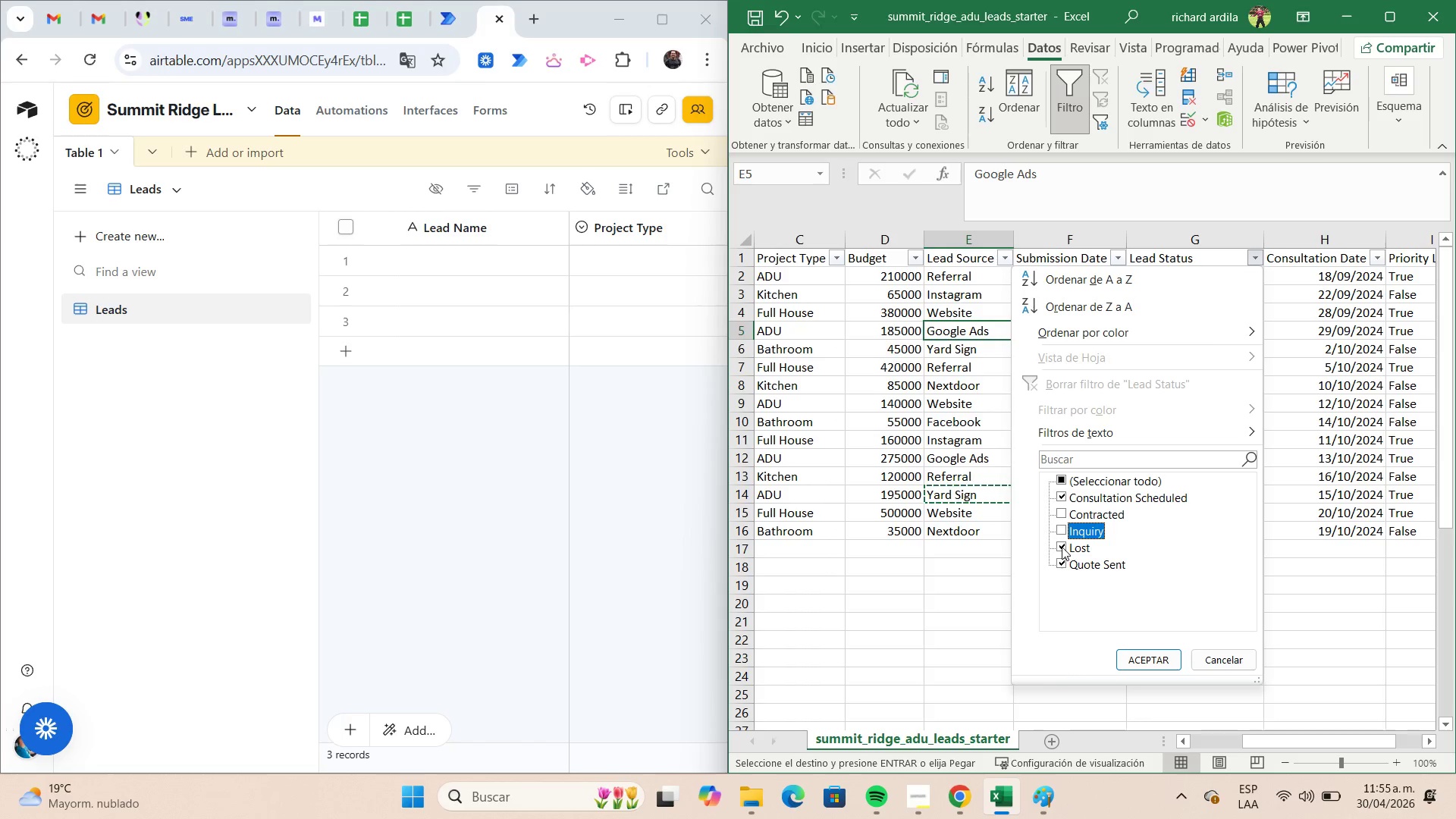 
left_click([1062, 547])
 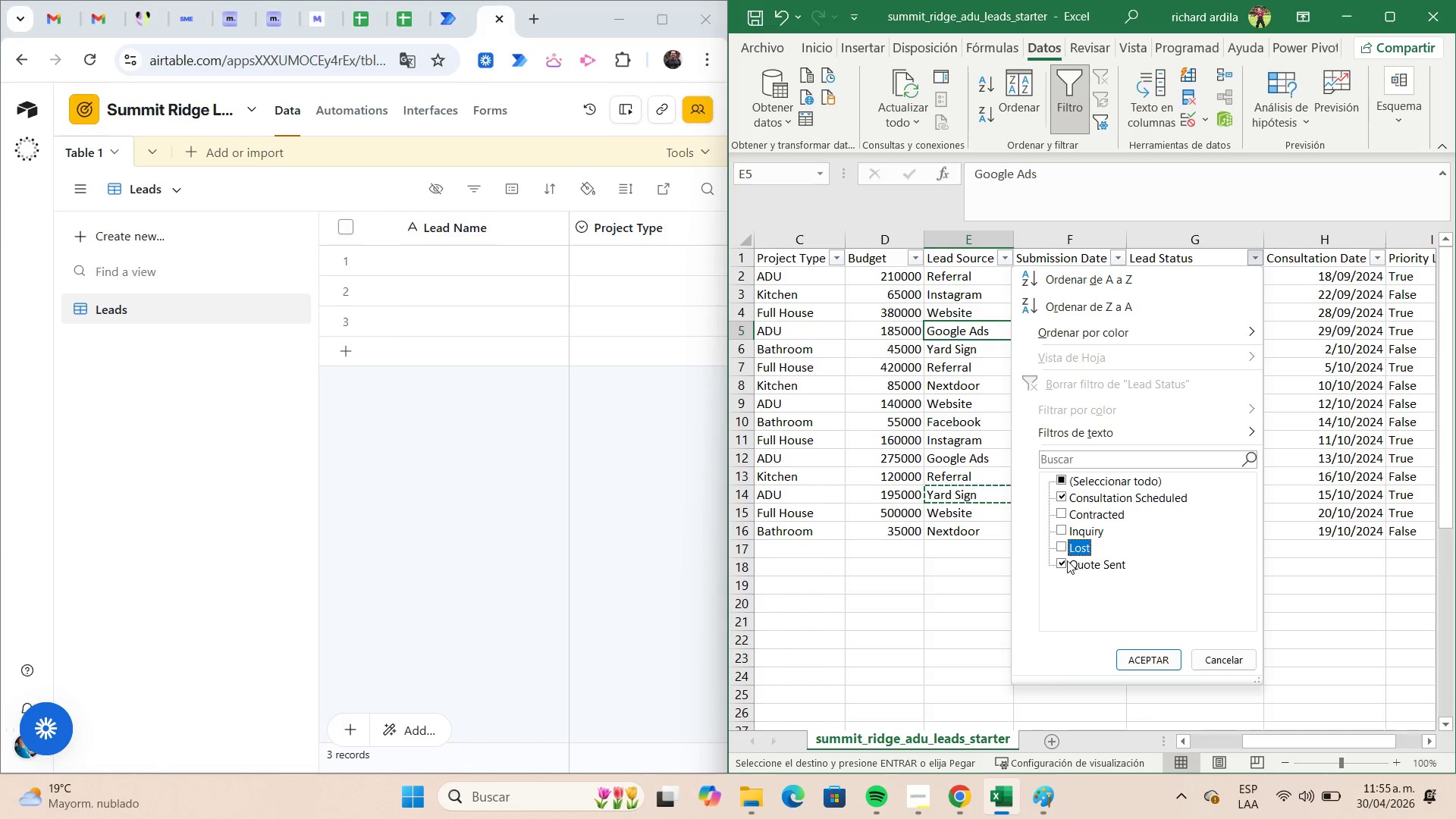 
left_click([1067, 560])
 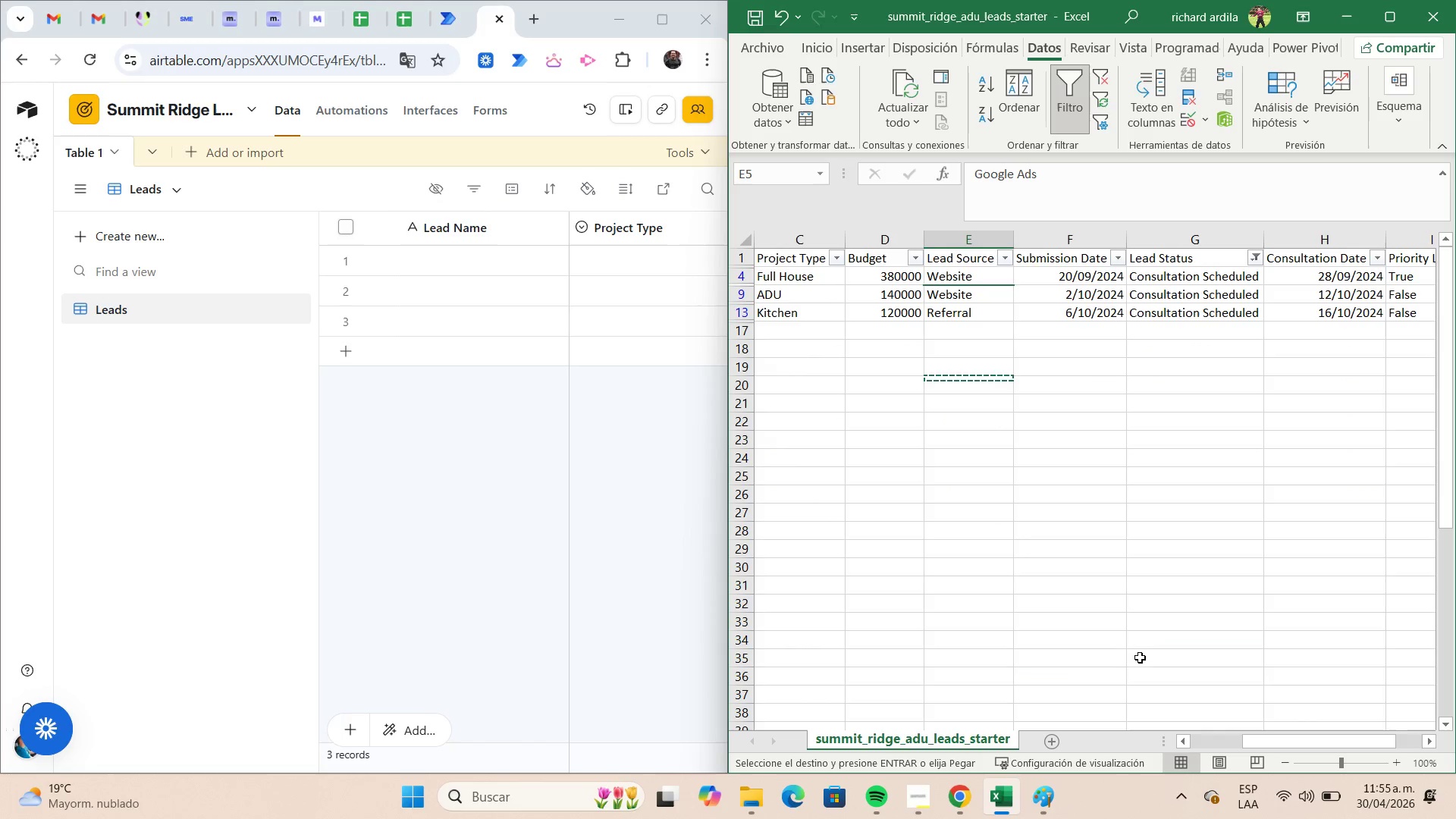 
wait(6.23)
 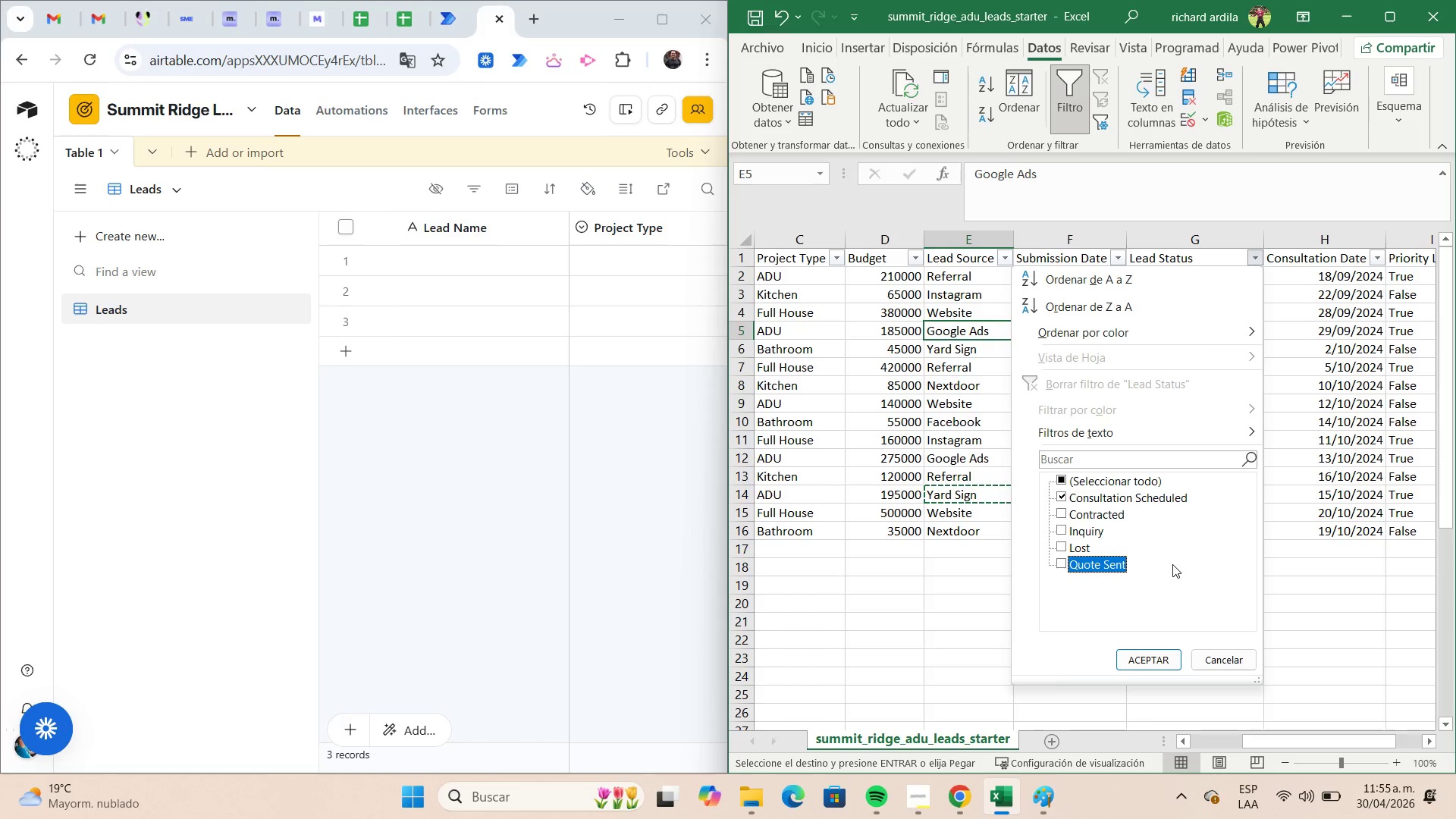 
left_click([1177, 283])
 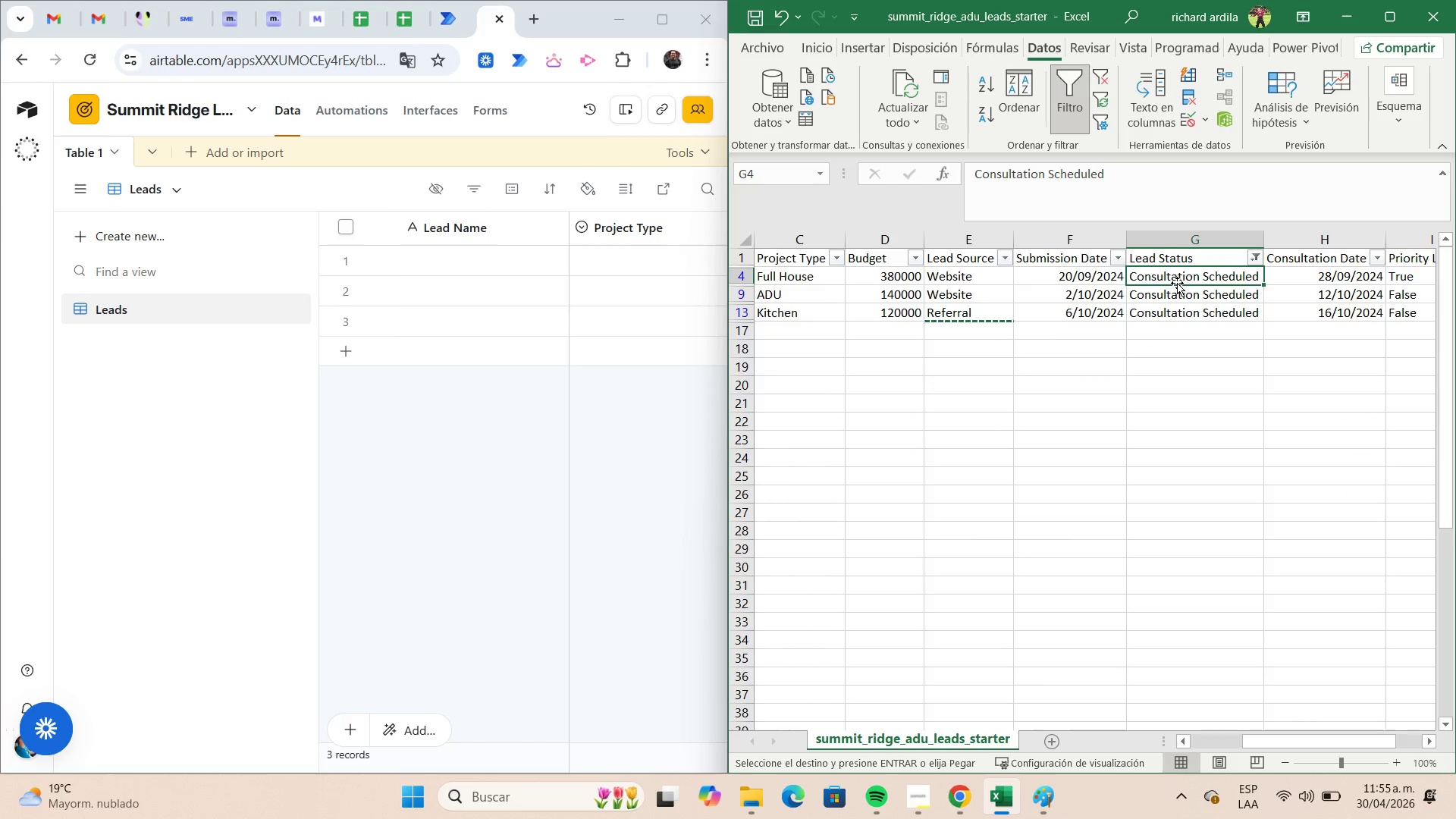 
key(Control+C)
 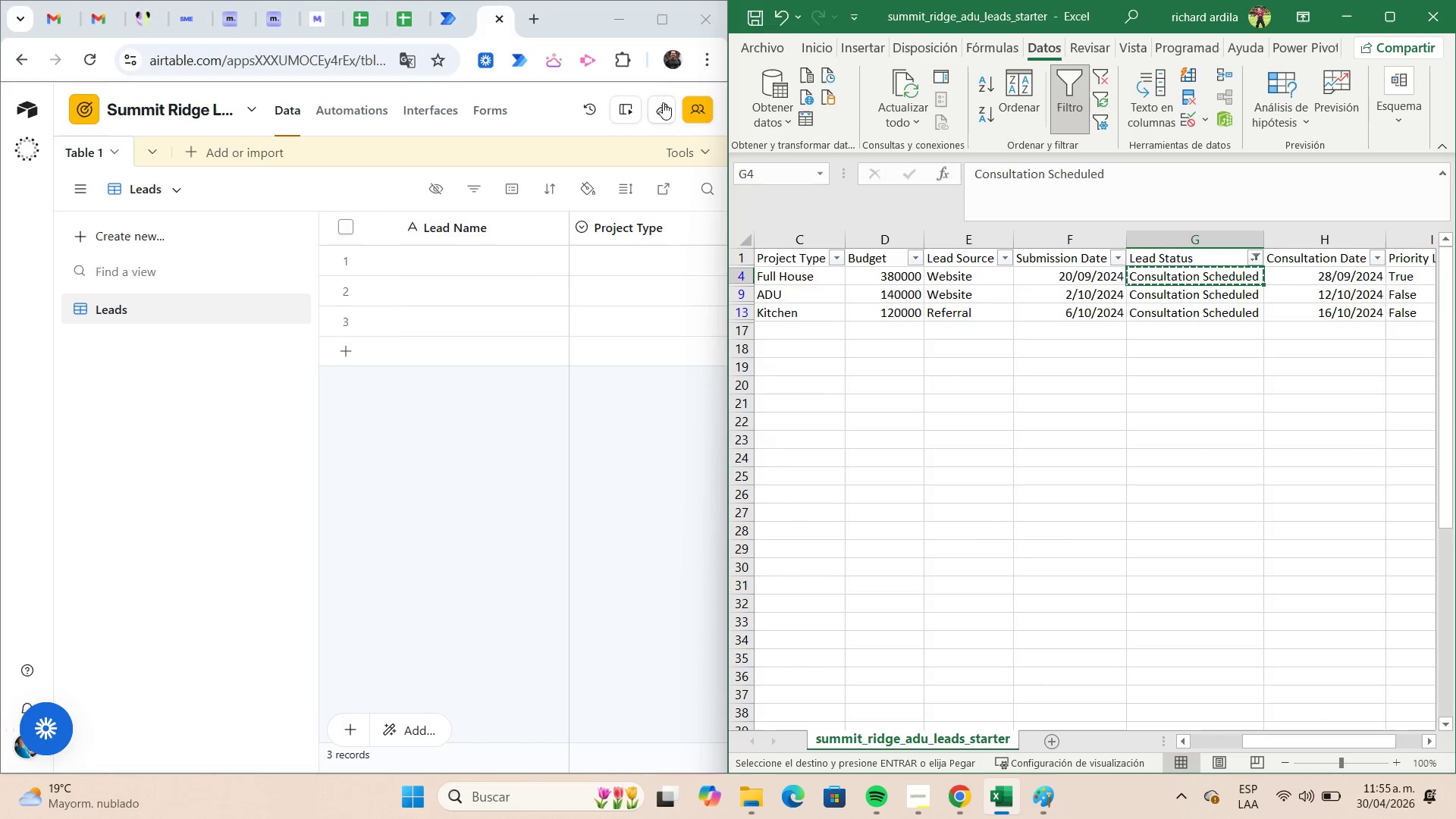 
left_click([667, 30])
 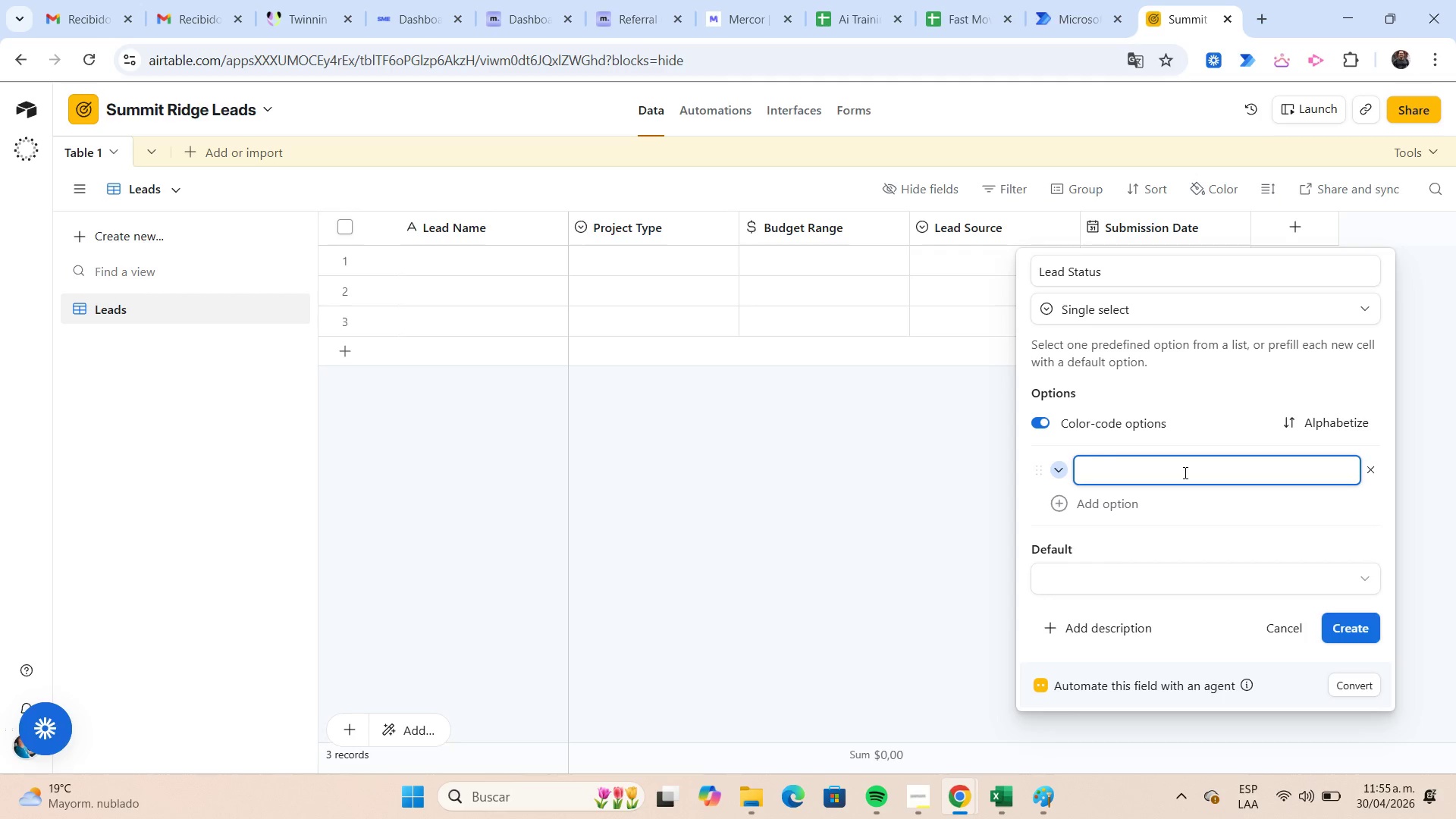 
key(Control+V)
 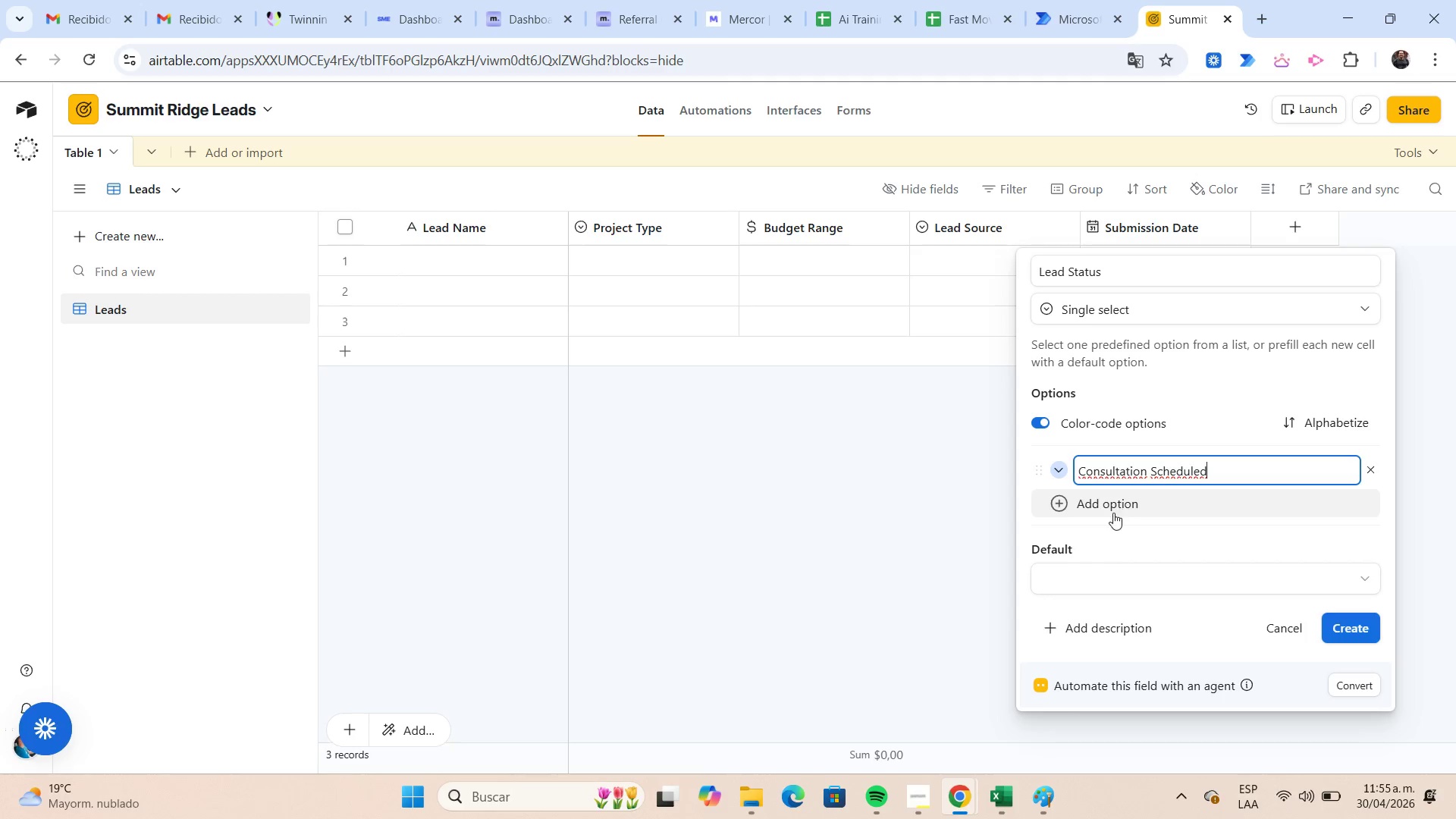 
left_click([1113, 513])
 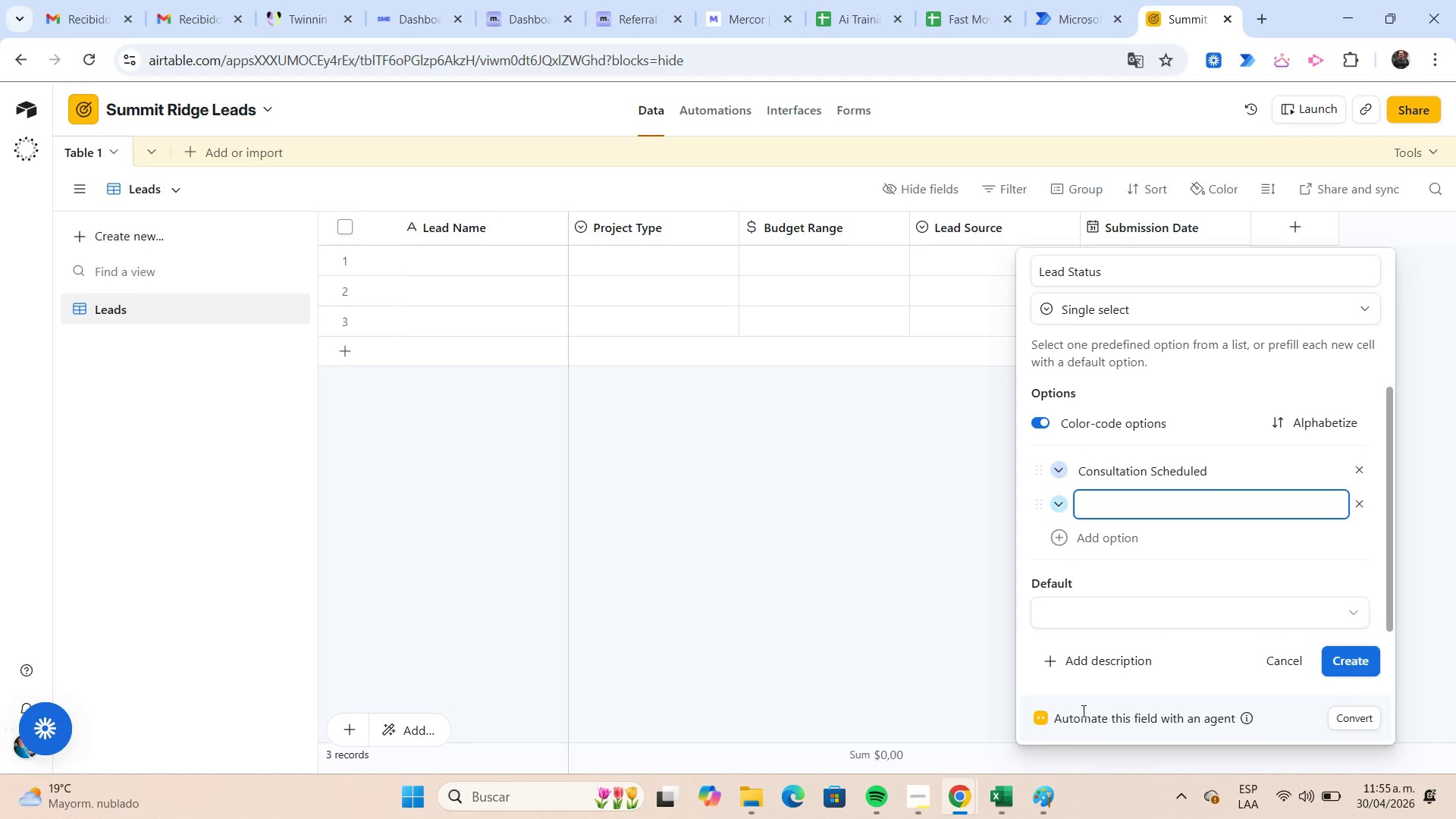 
key(Meta+ArrowRight)
 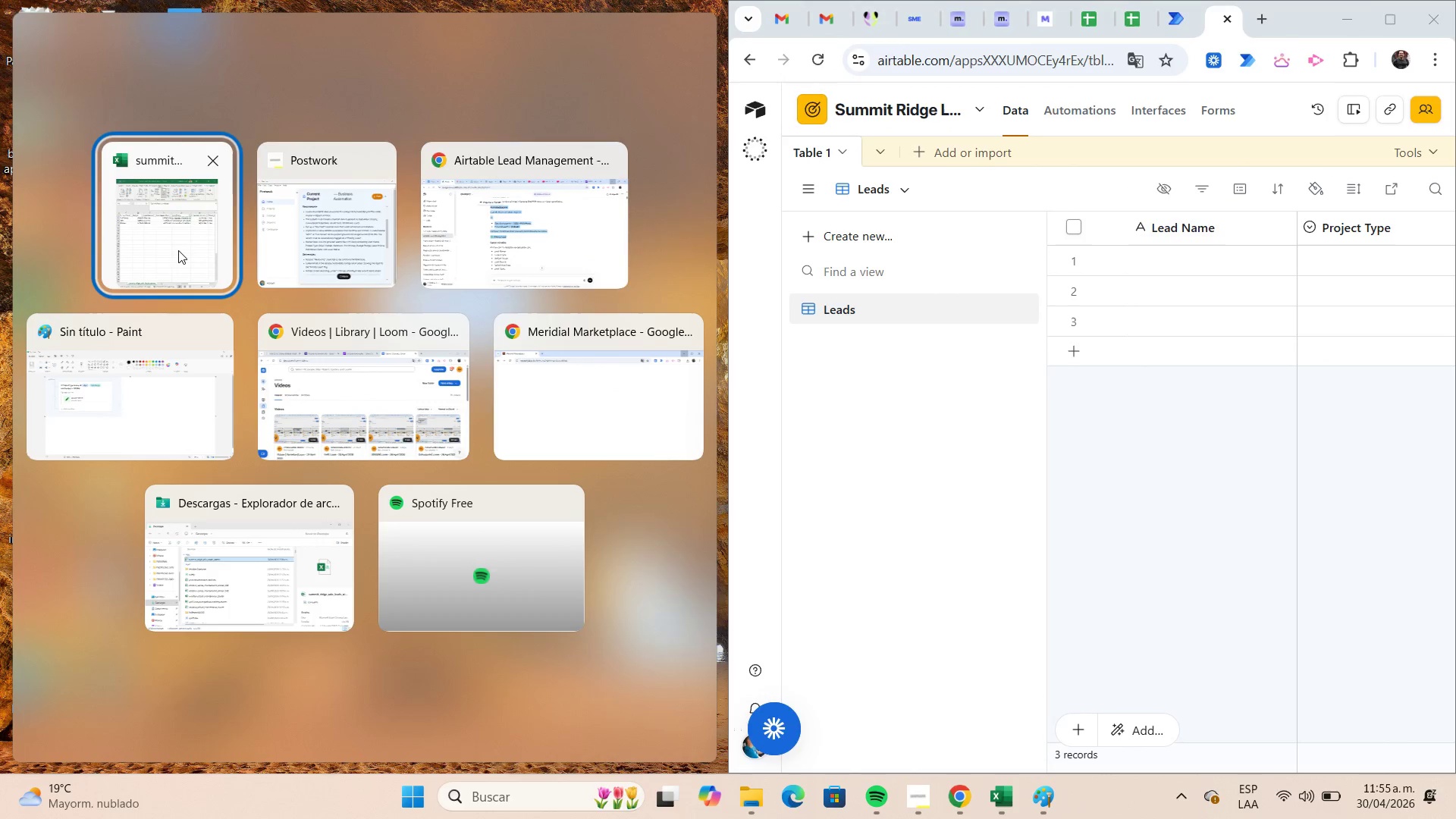 
left_click([178, 250])
 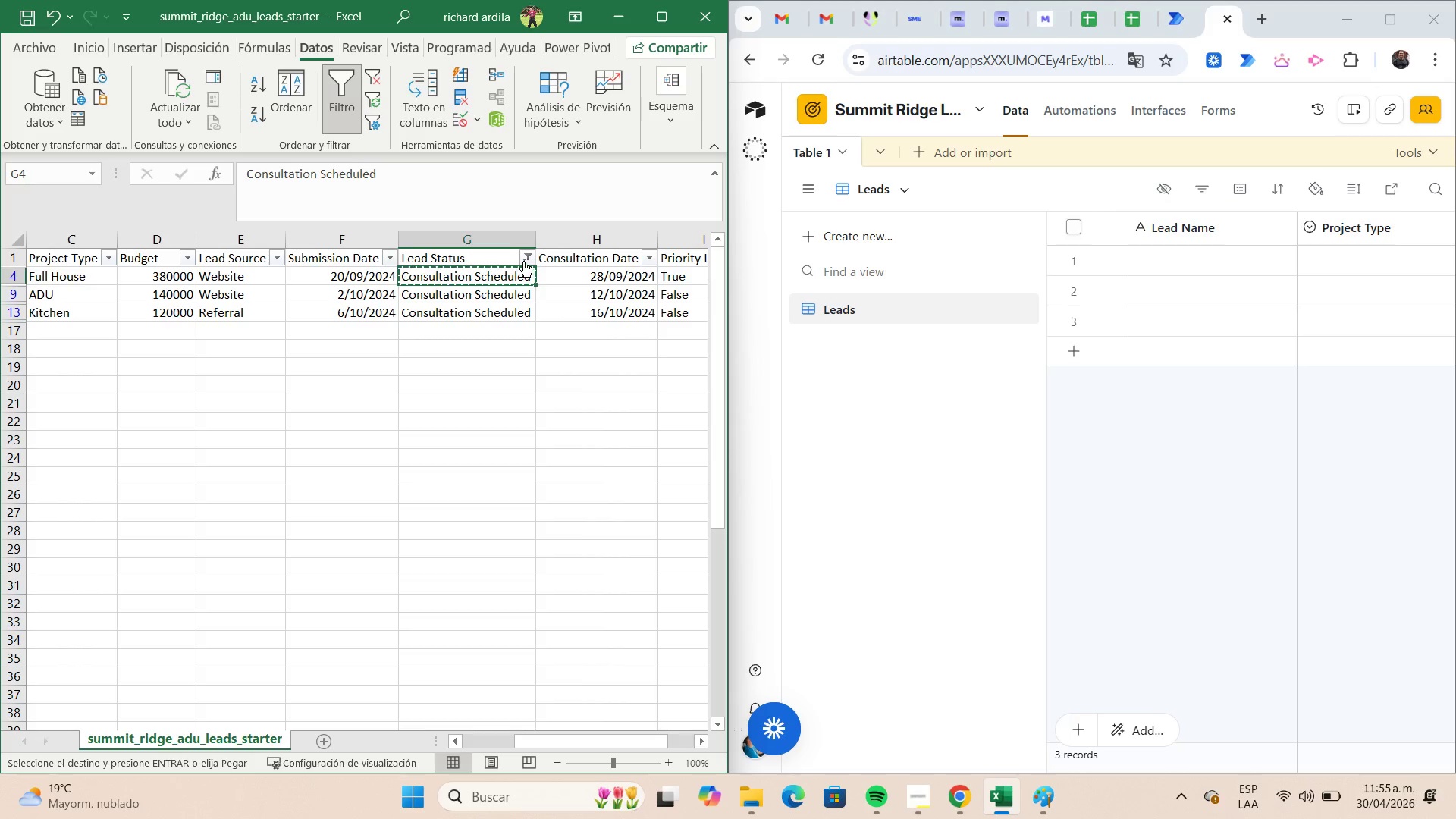 
left_click([523, 260])
 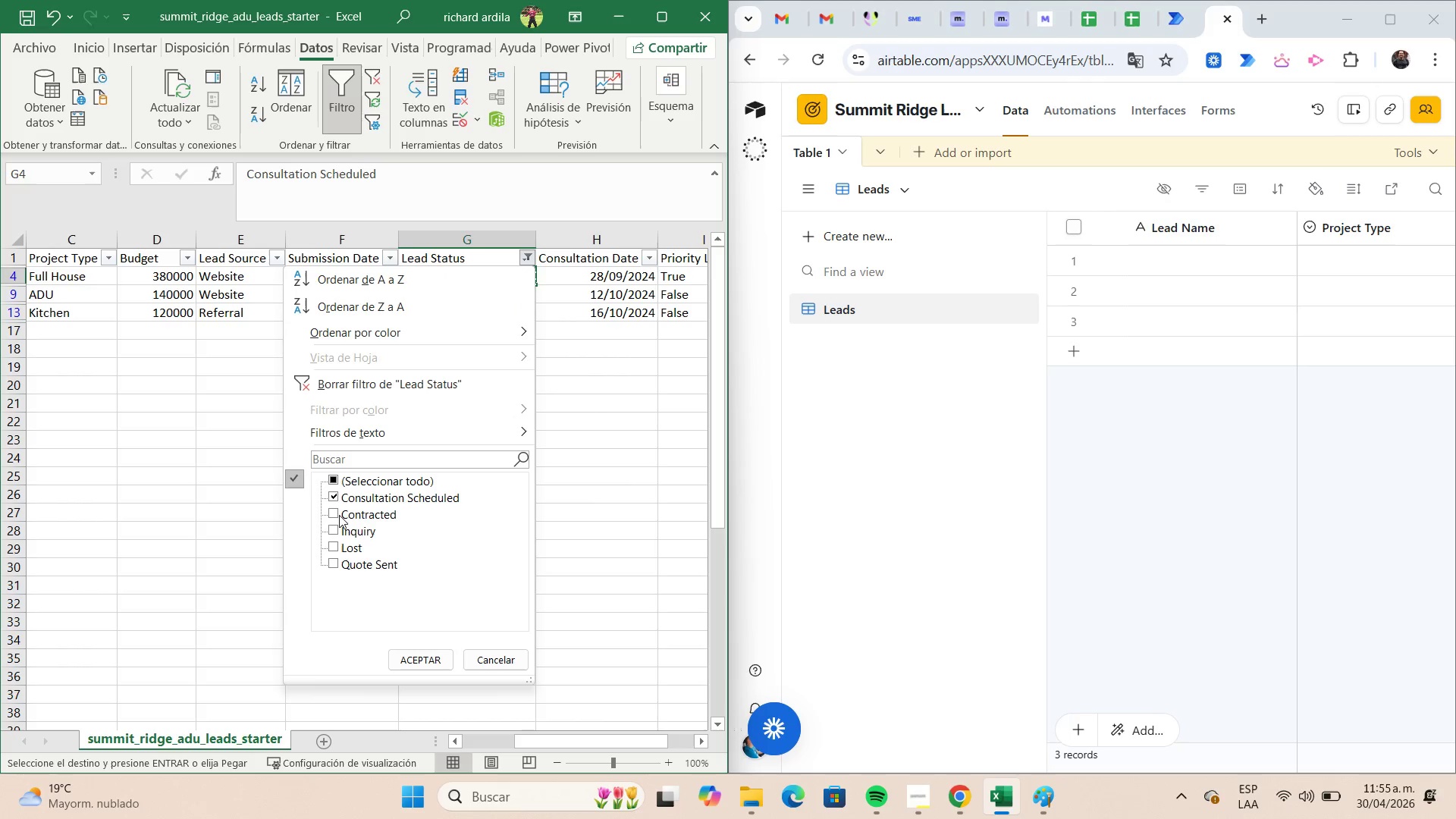 
left_click([337, 514])
 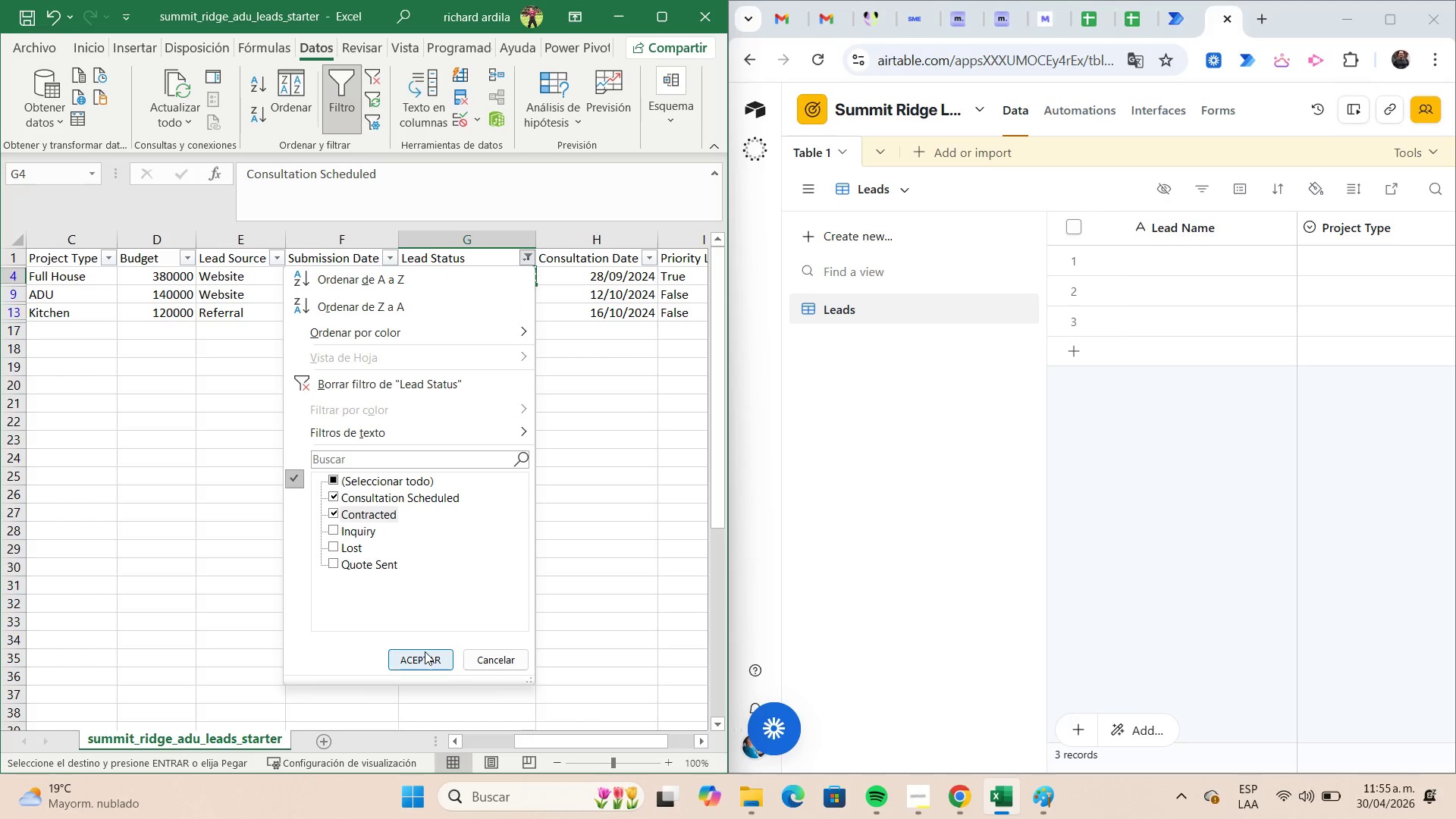 
left_click([422, 657])
 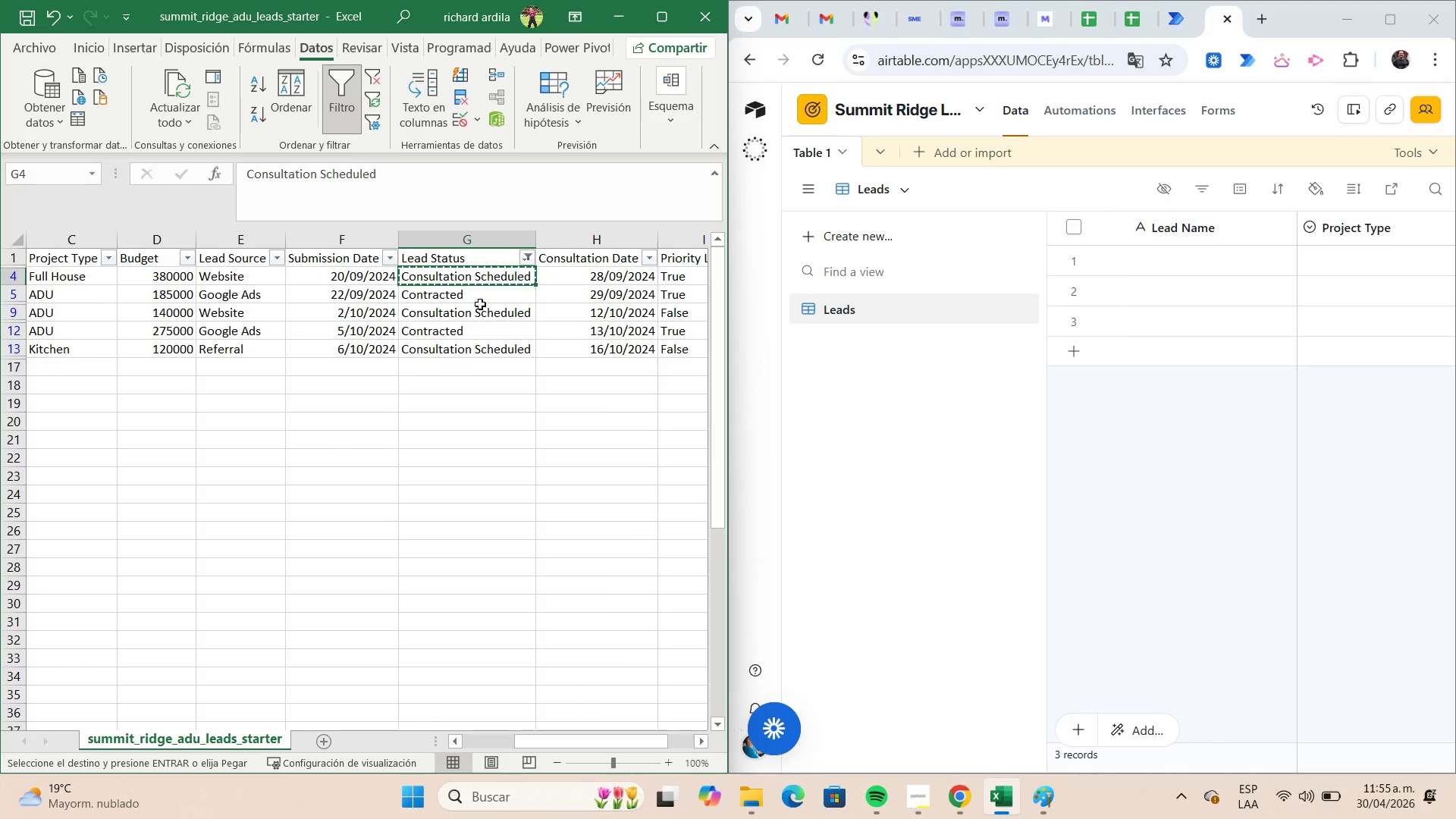 
left_click([476, 301])
 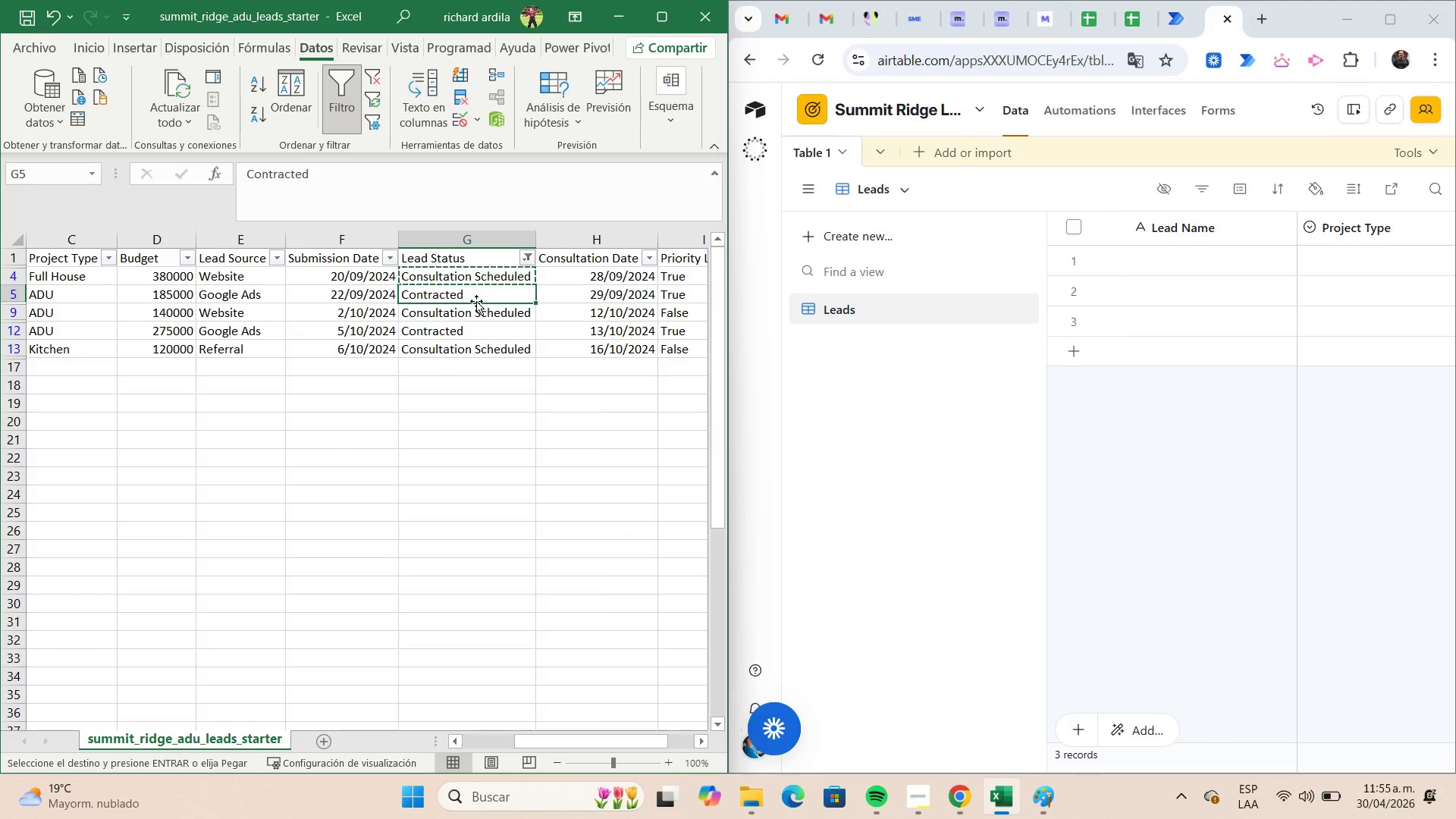 
key(Control+C)
 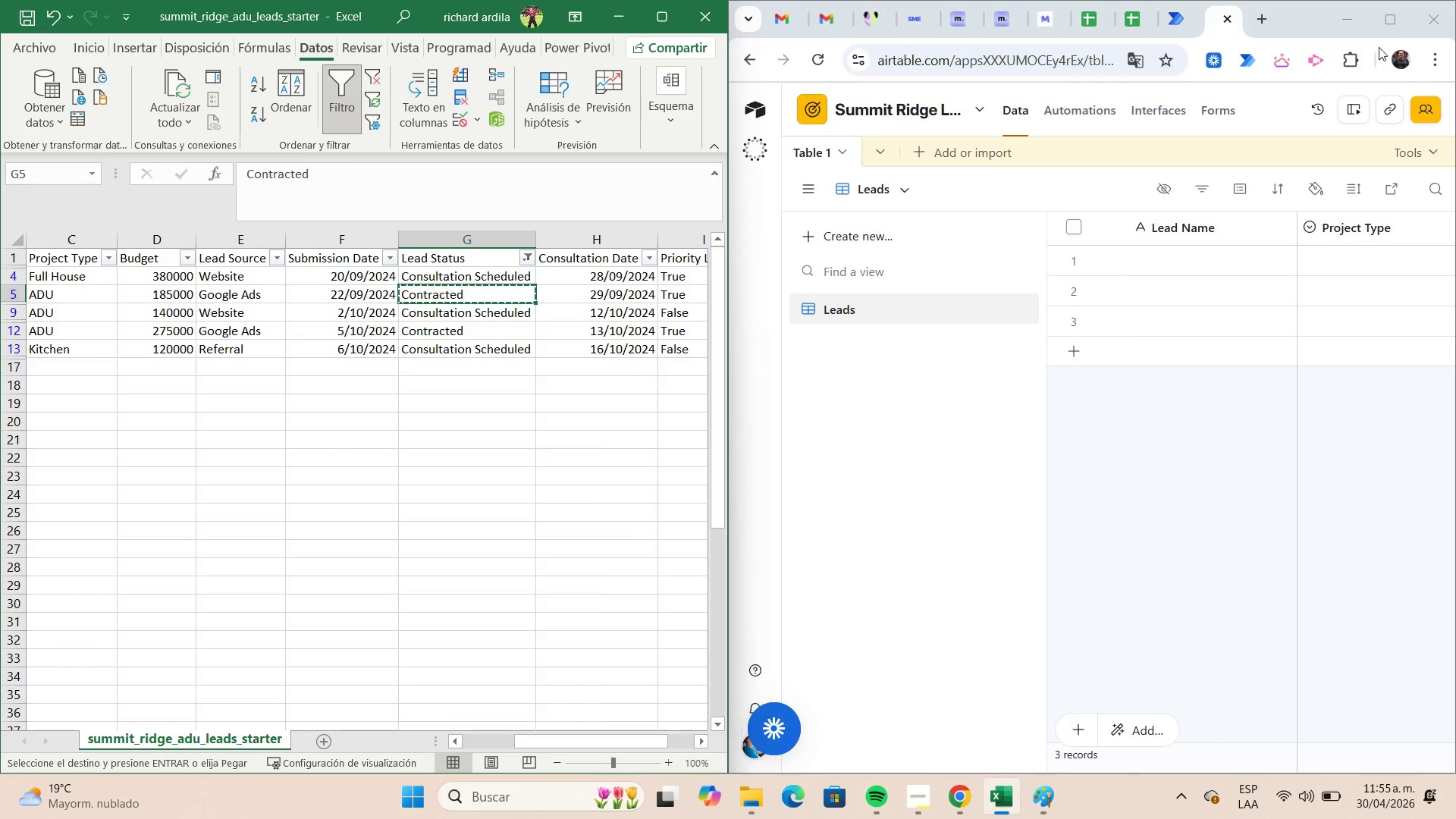 
left_click([1382, 29])
 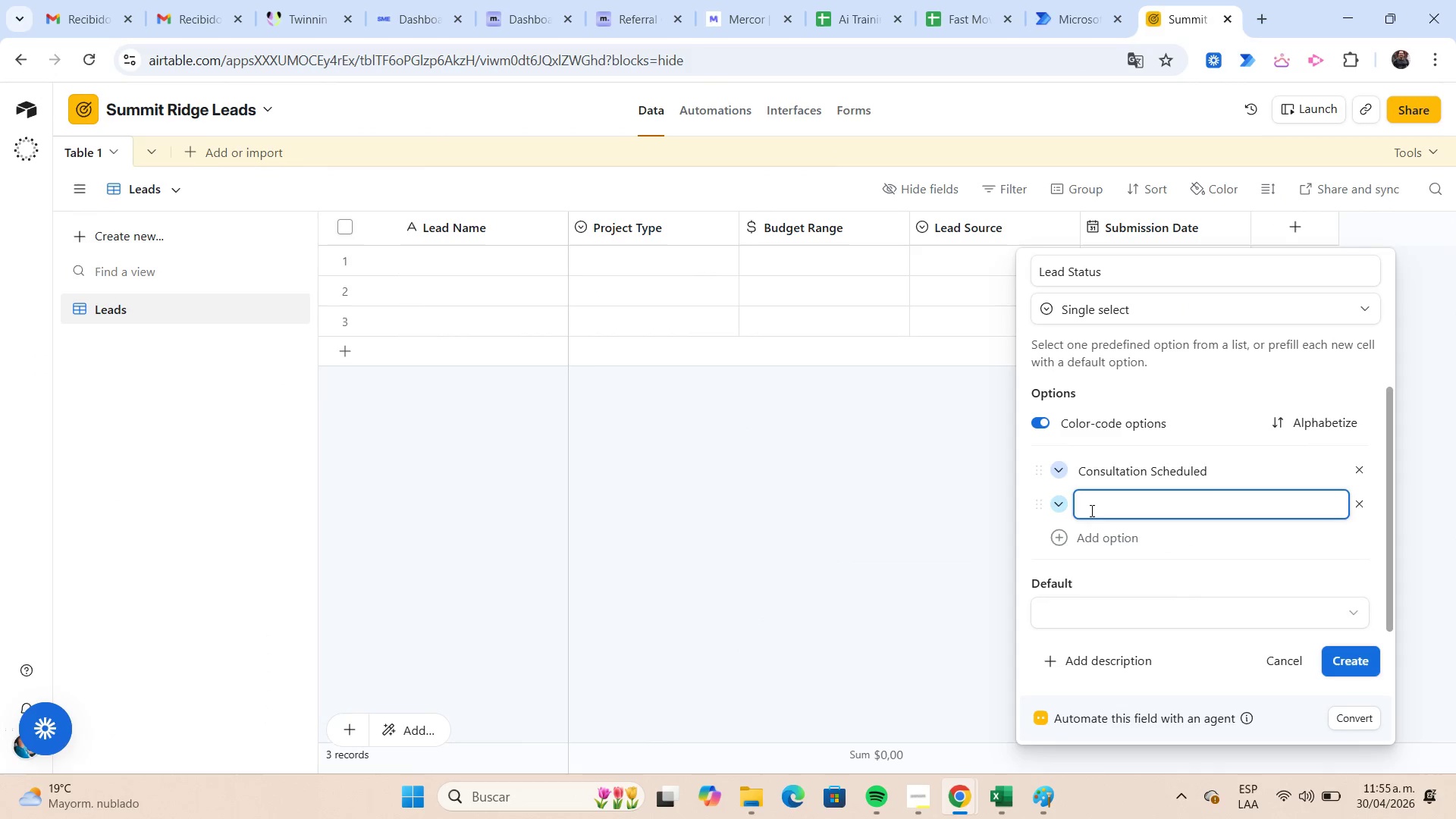 
left_click([1097, 501])
 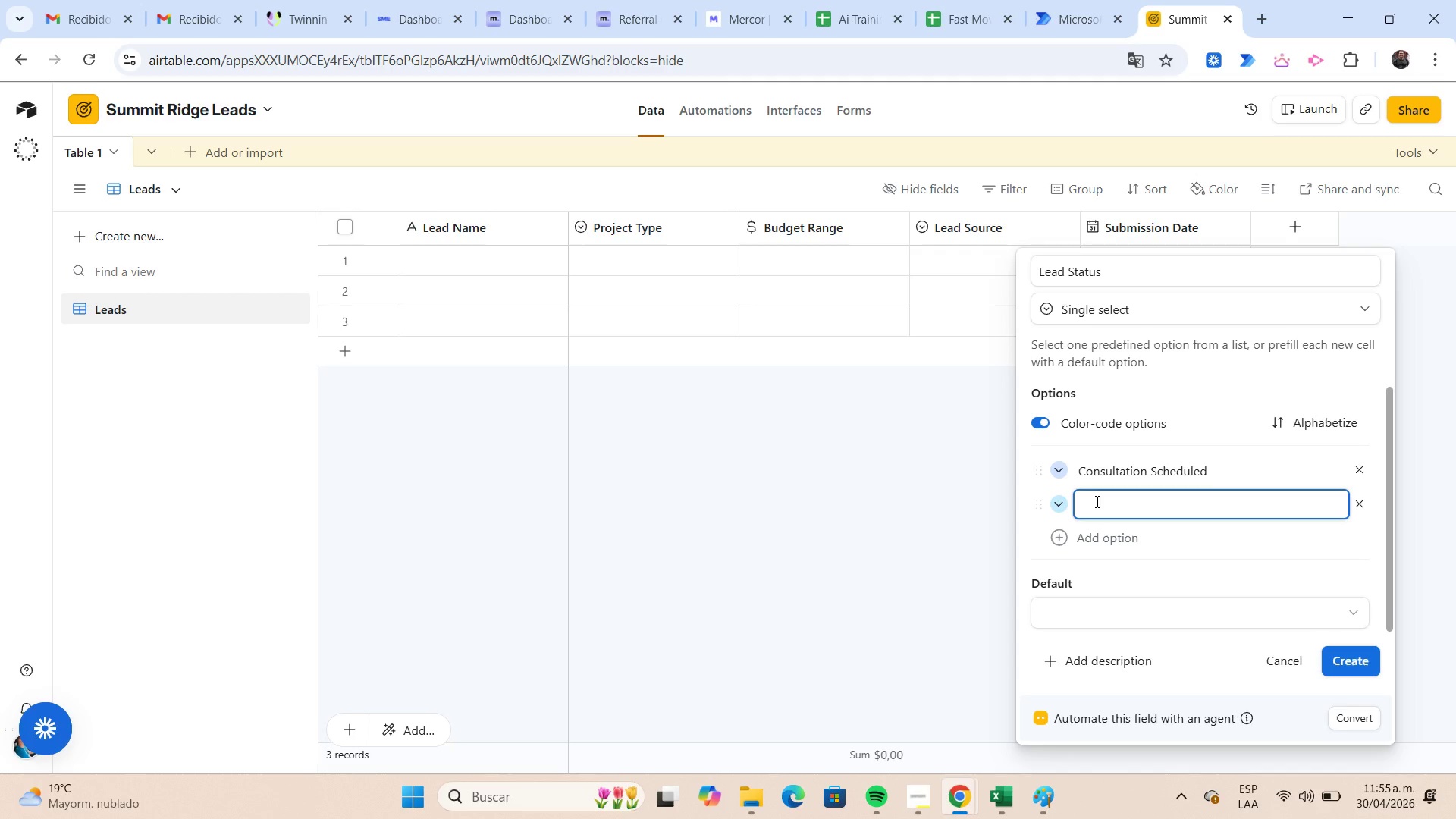 
key(Control+ControlLeft)
 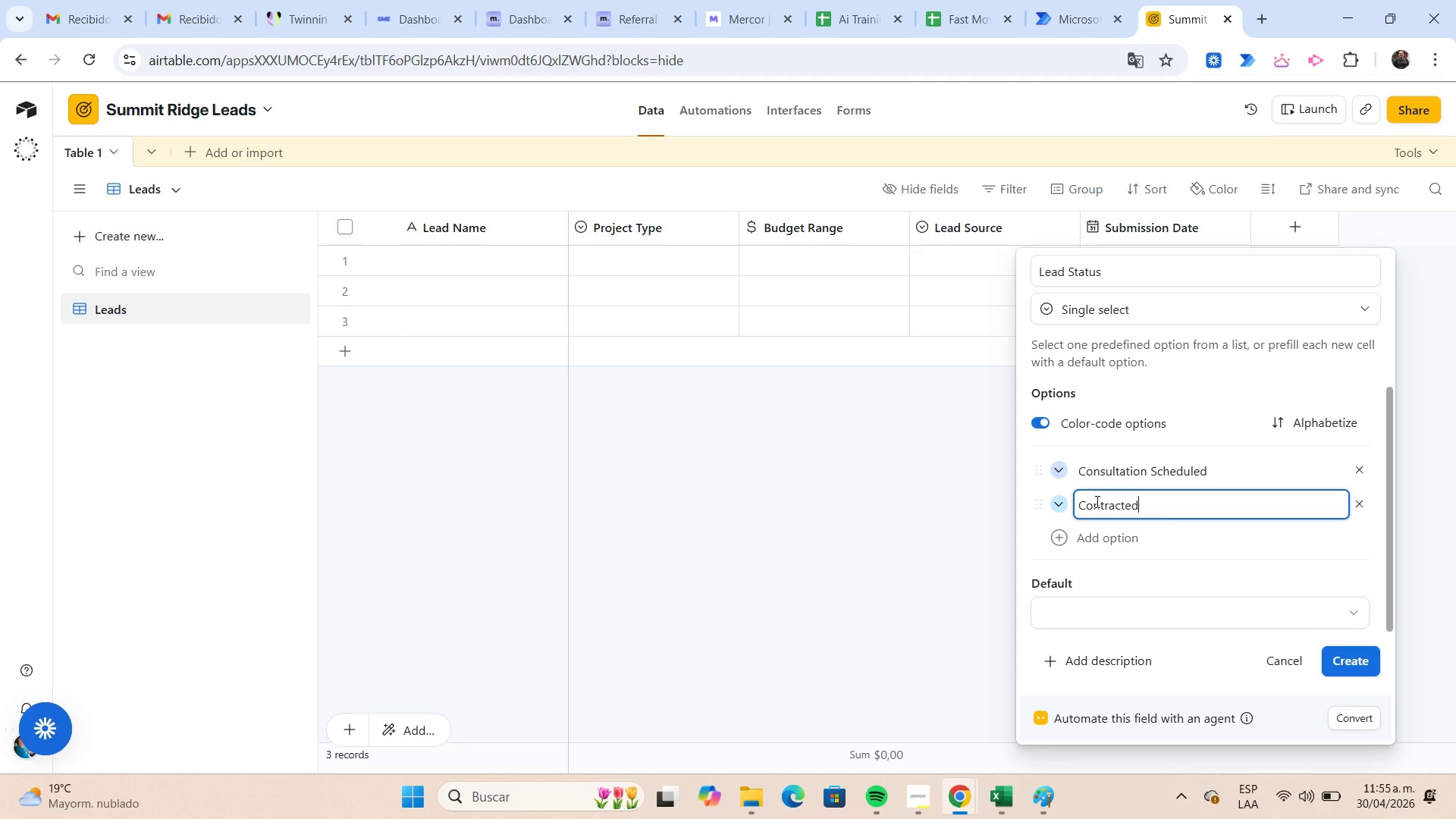 
key(Control+V)
 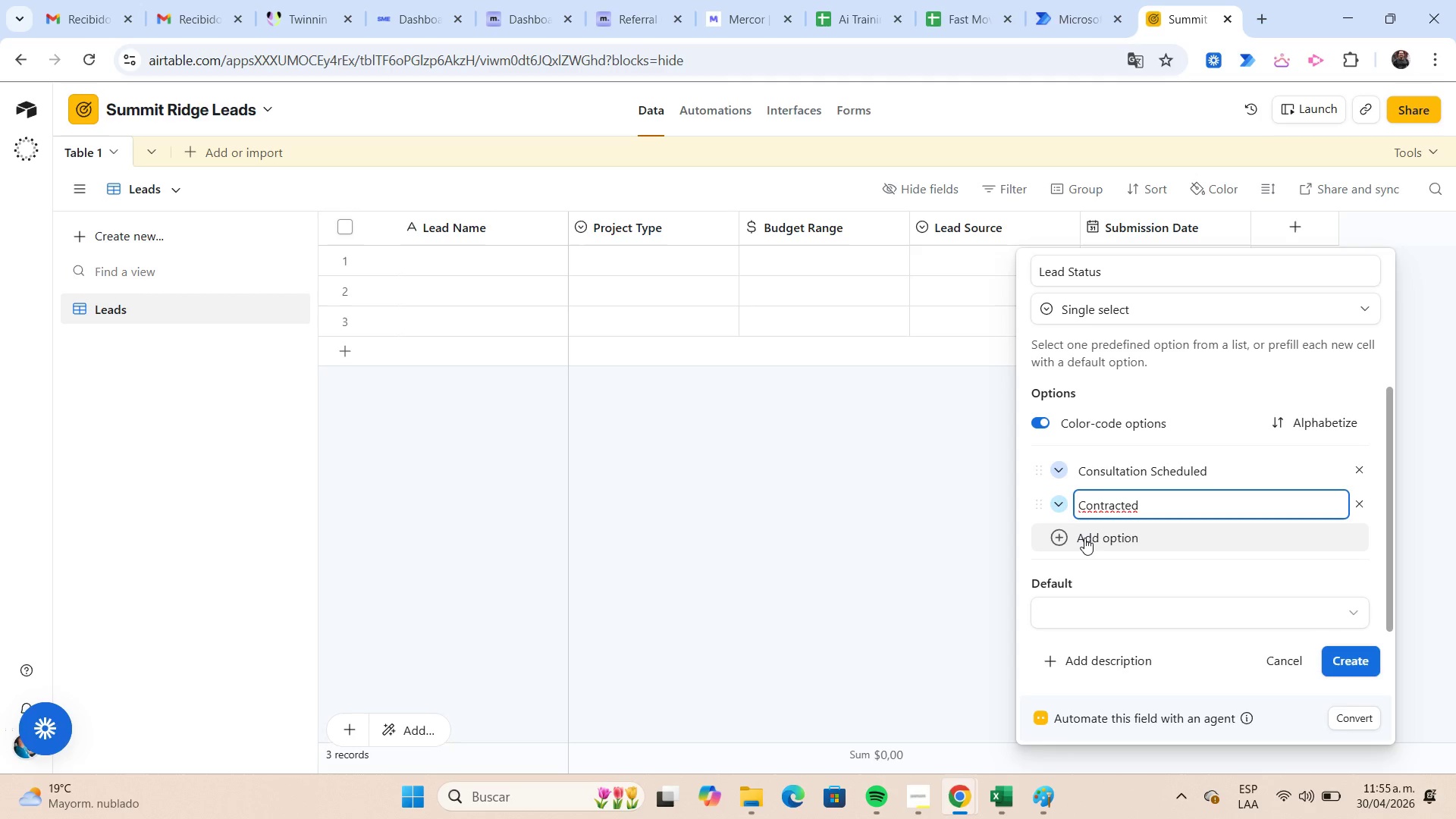 
left_click([1084, 538])
 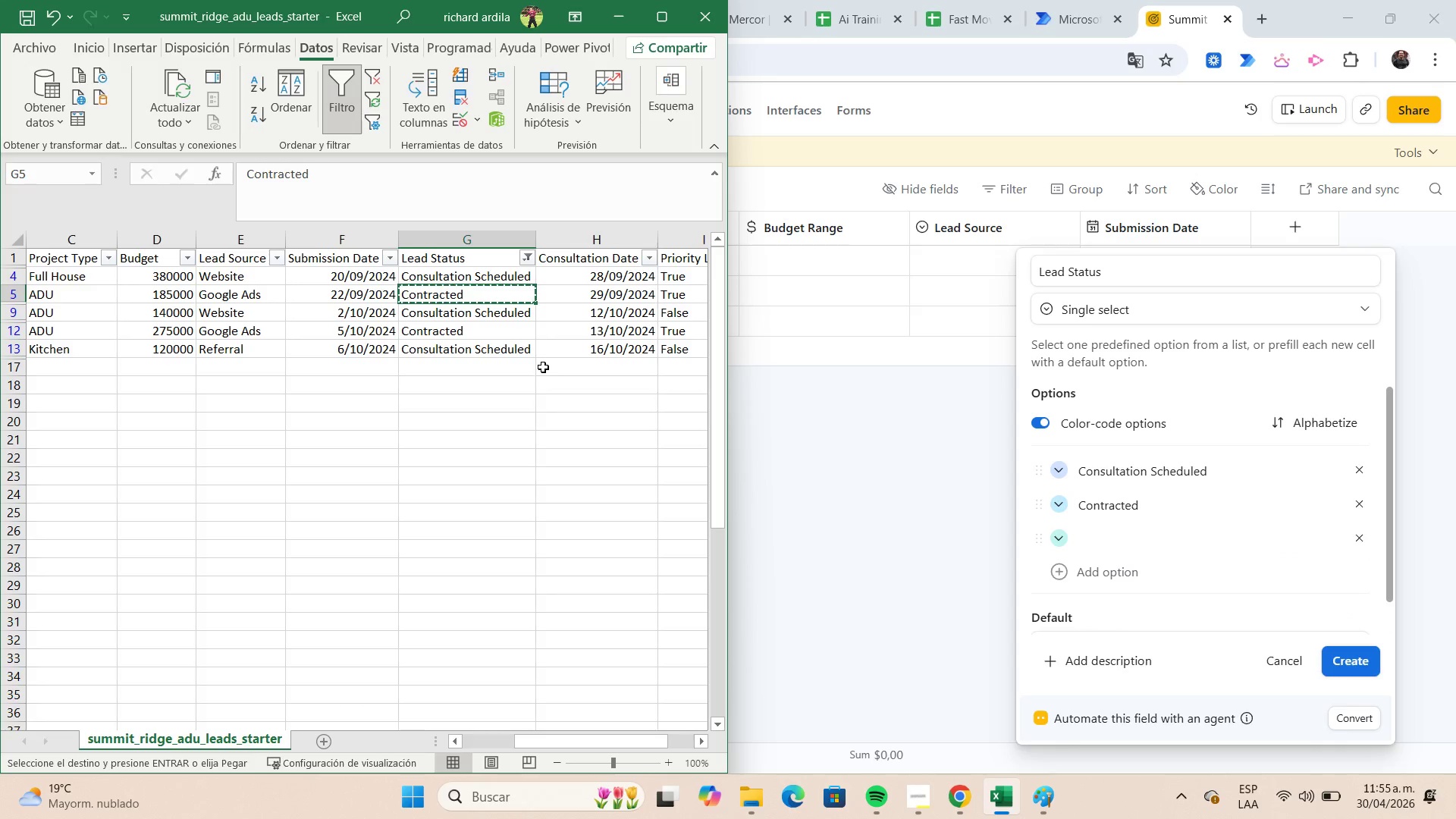 
left_click([528, 257])
 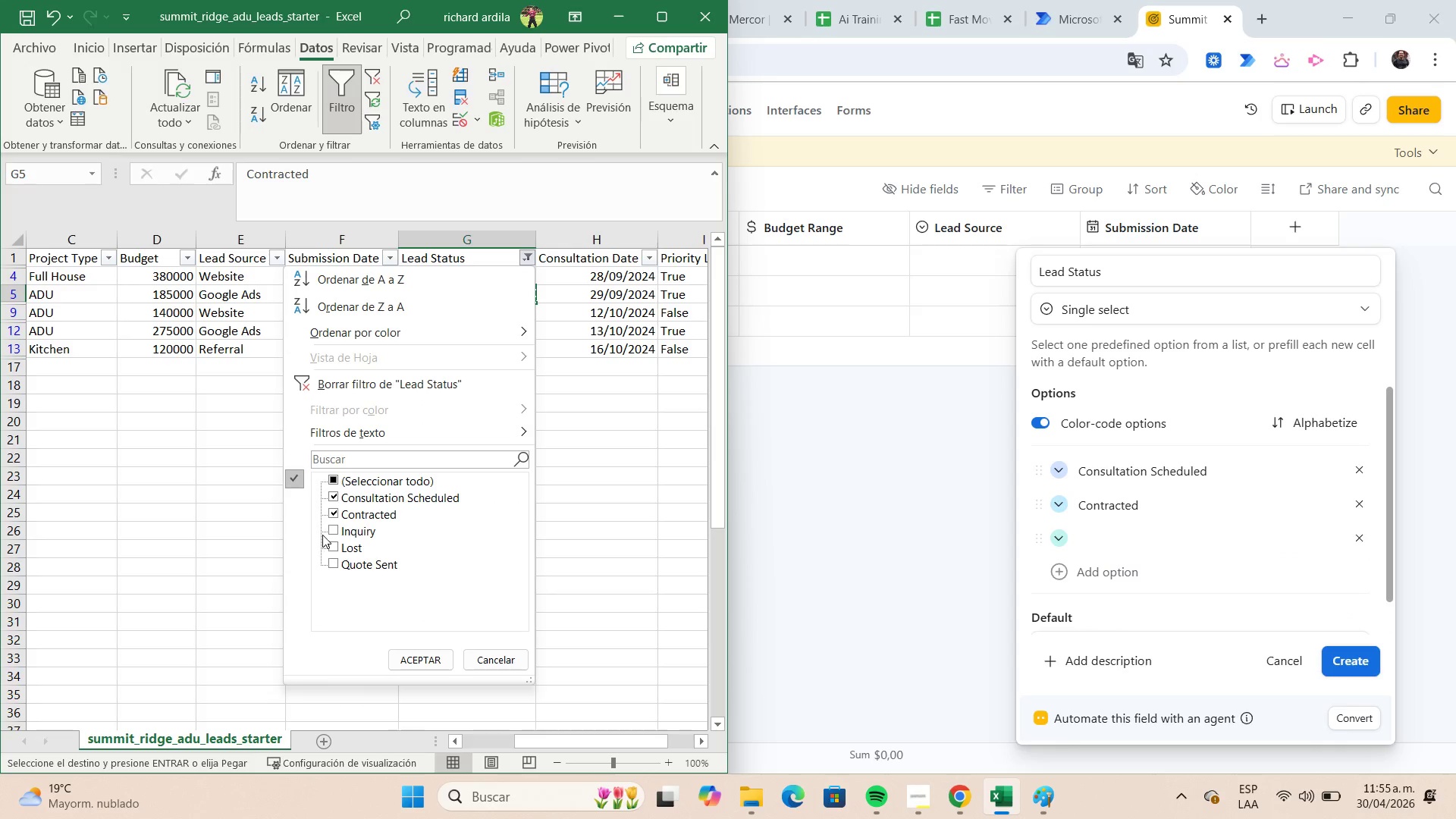 
left_click([336, 529])
 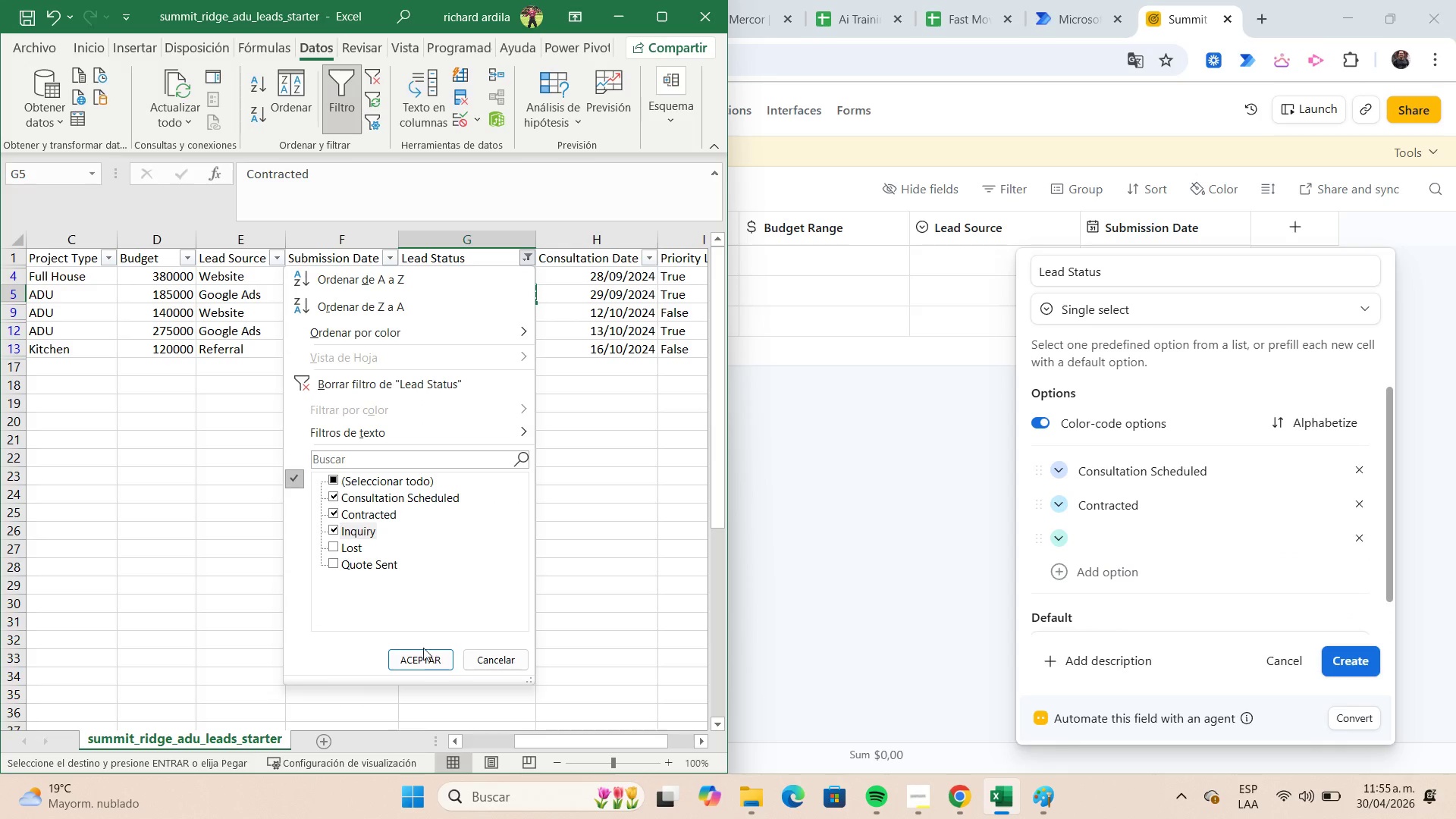 
left_click([422, 654])
 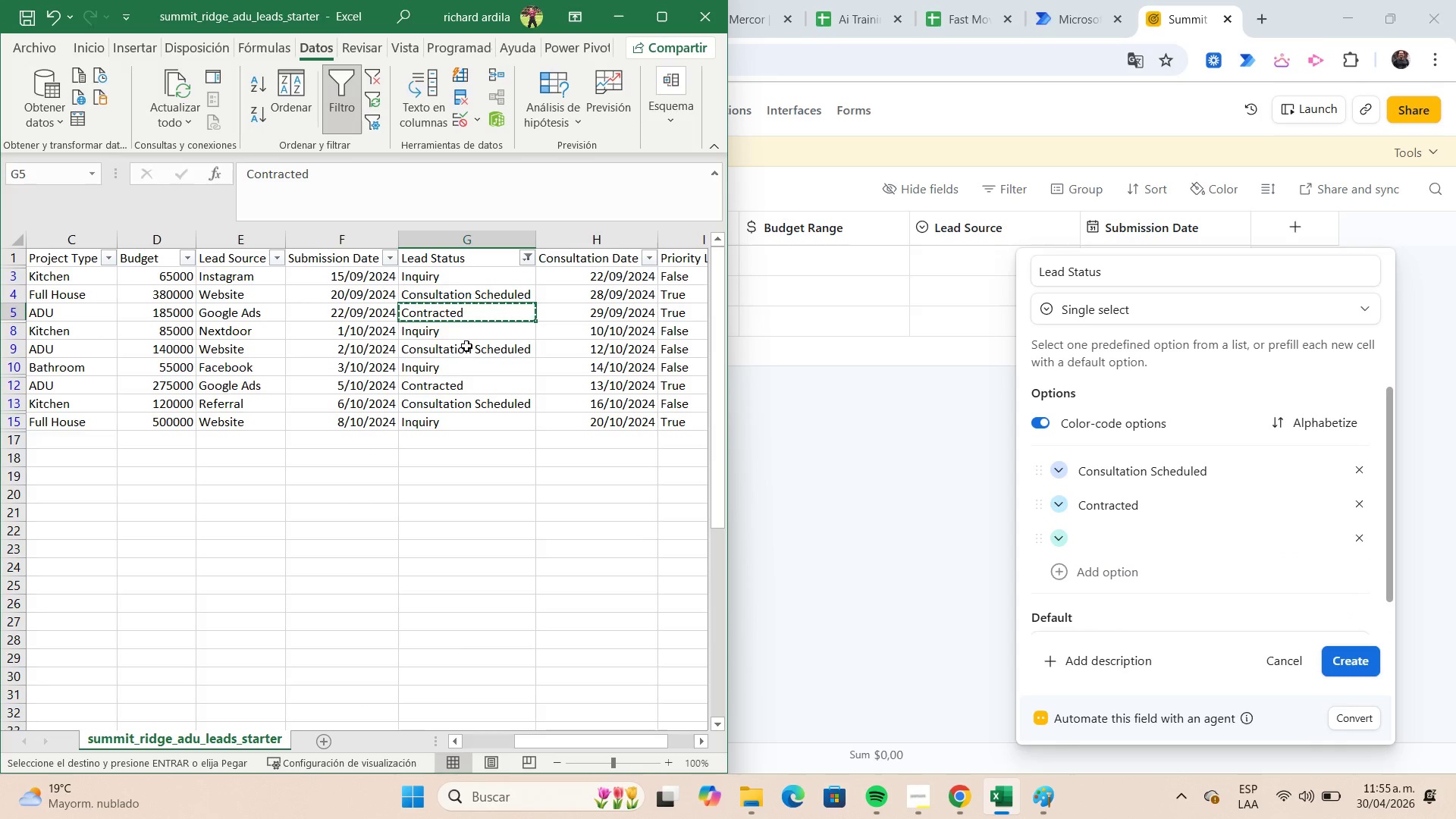 
left_click([457, 334])
 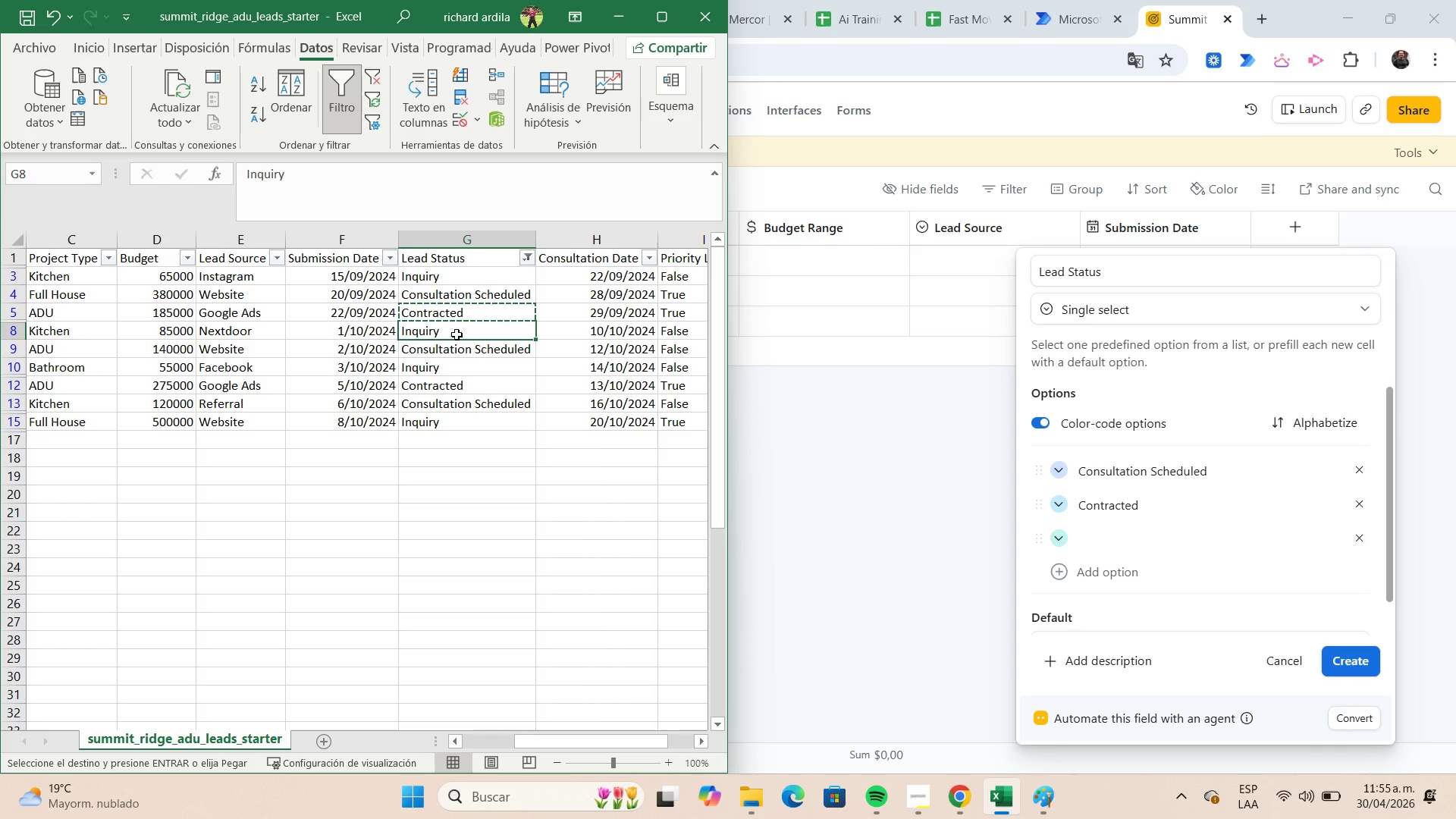 
key(Control+C)
 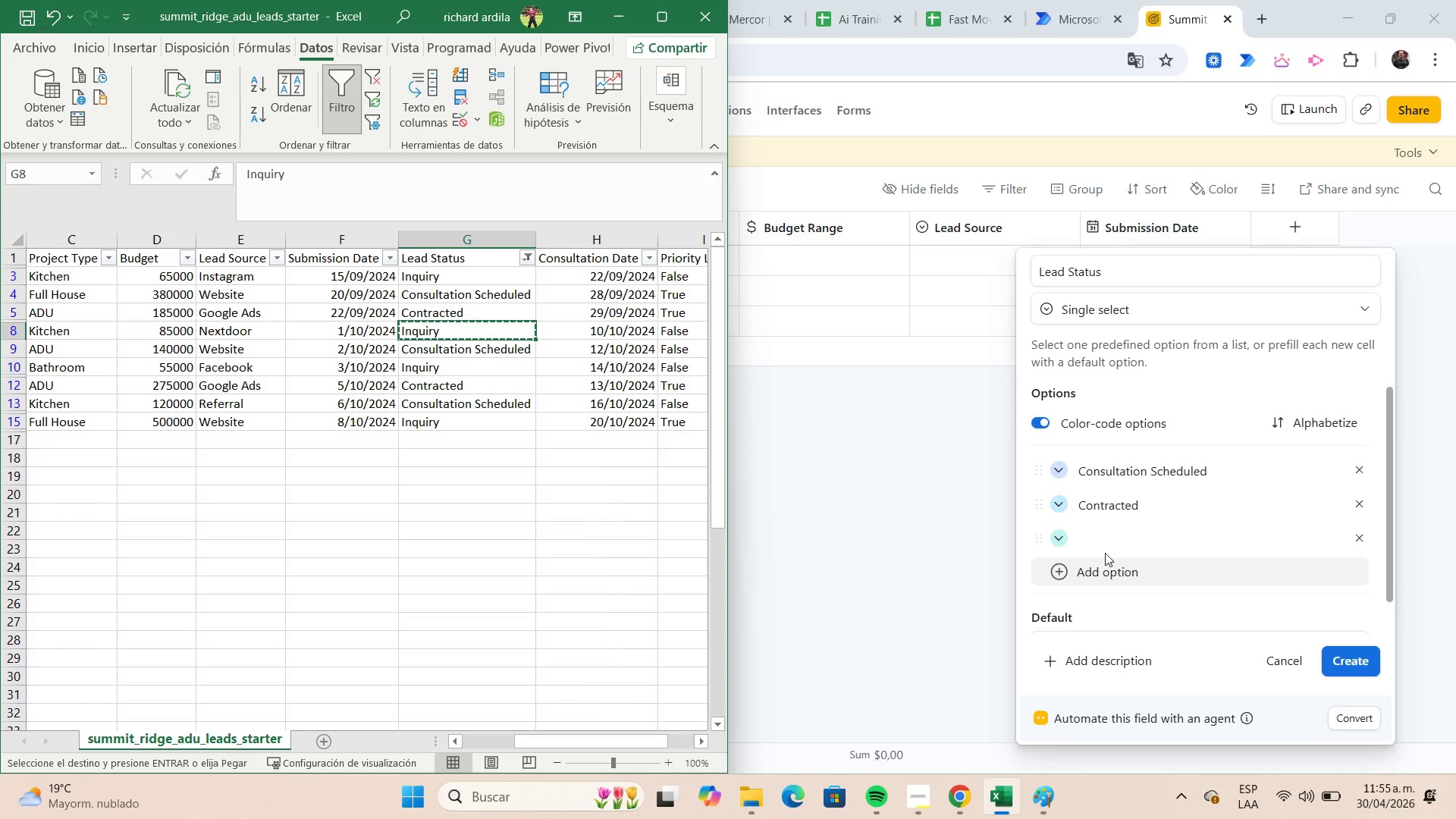 
left_click([1103, 544])
 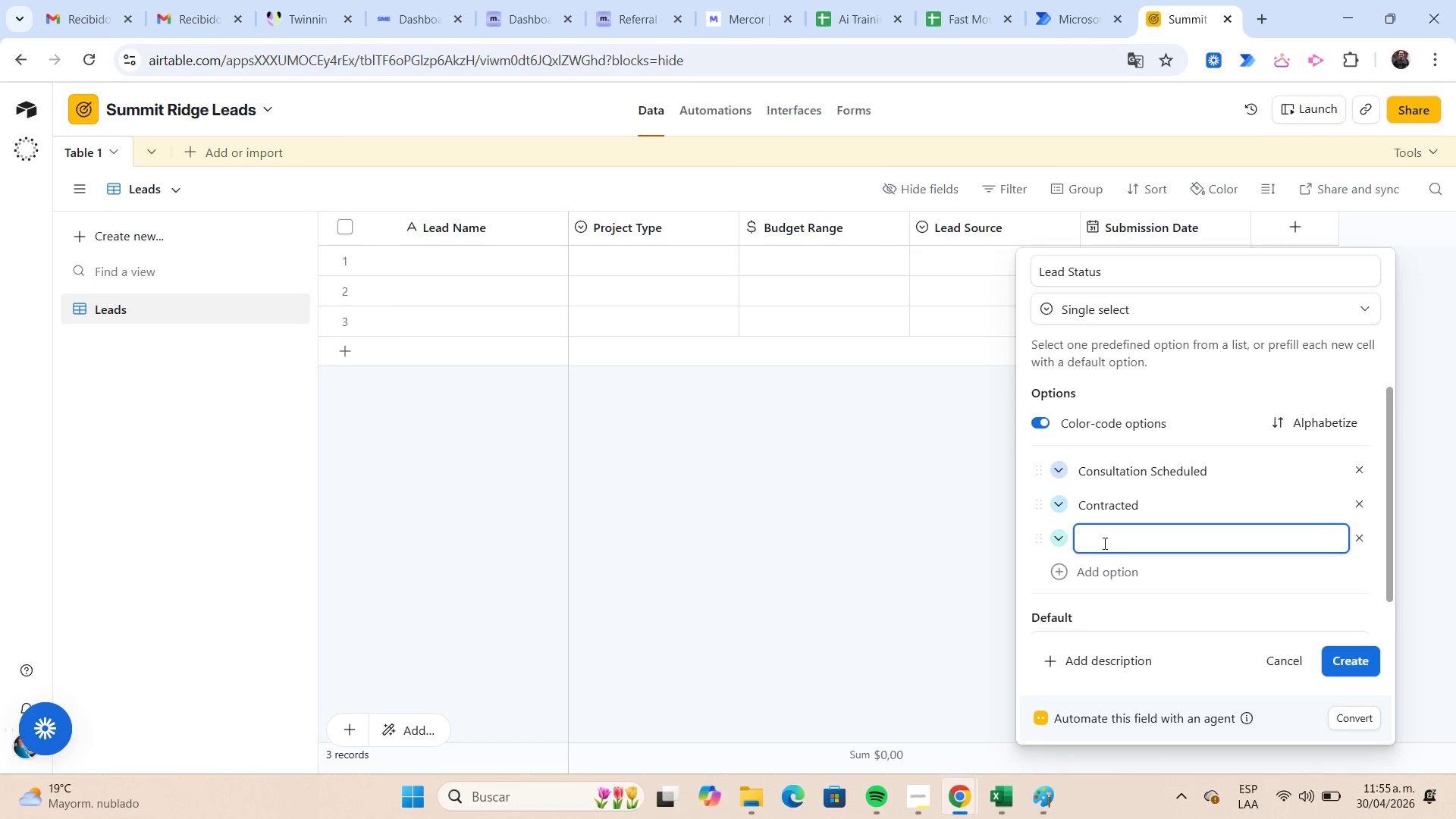 
key(Control+ControlLeft)
 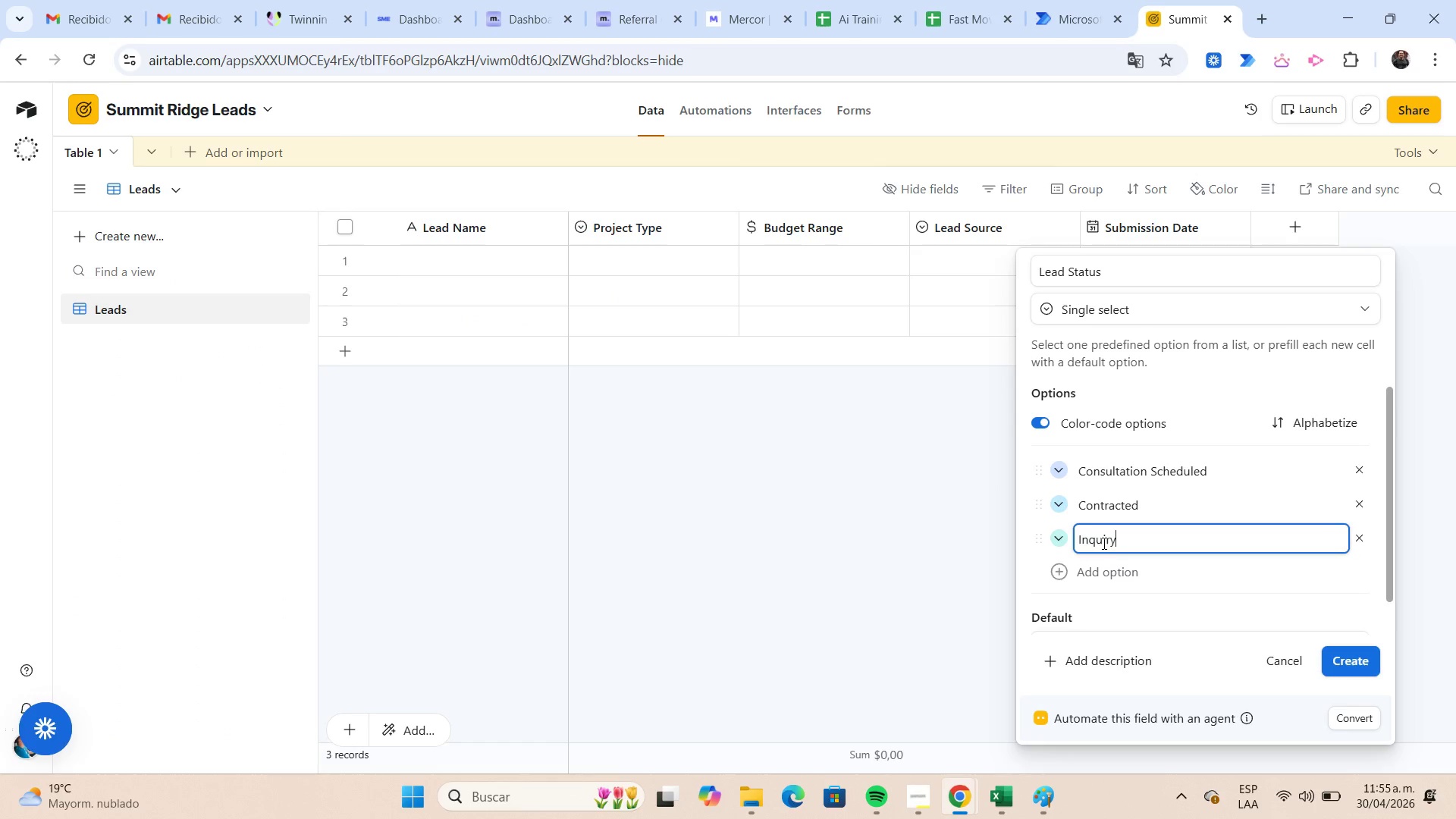 
key(Control+V)
 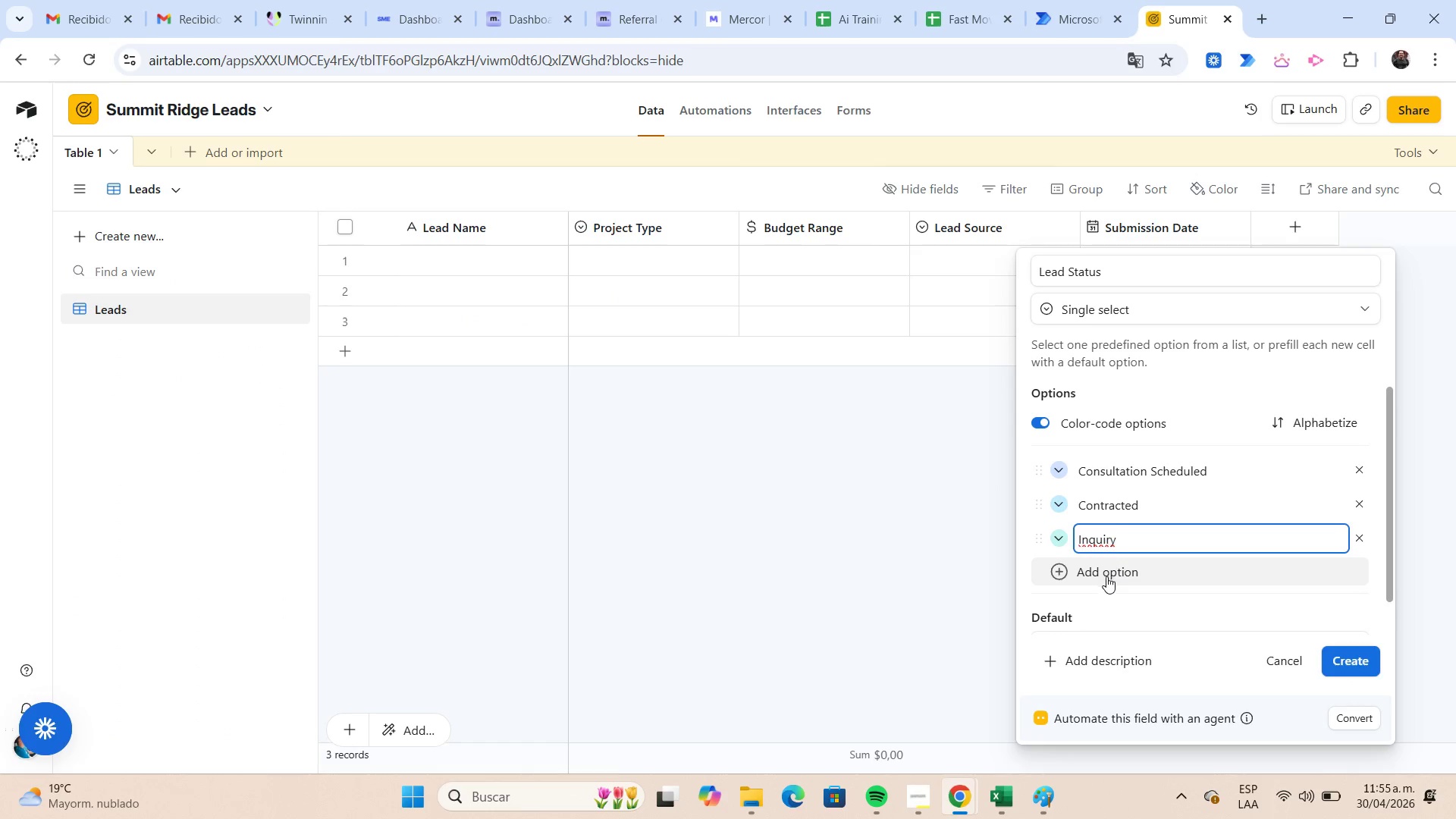 
left_click([1105, 576])
 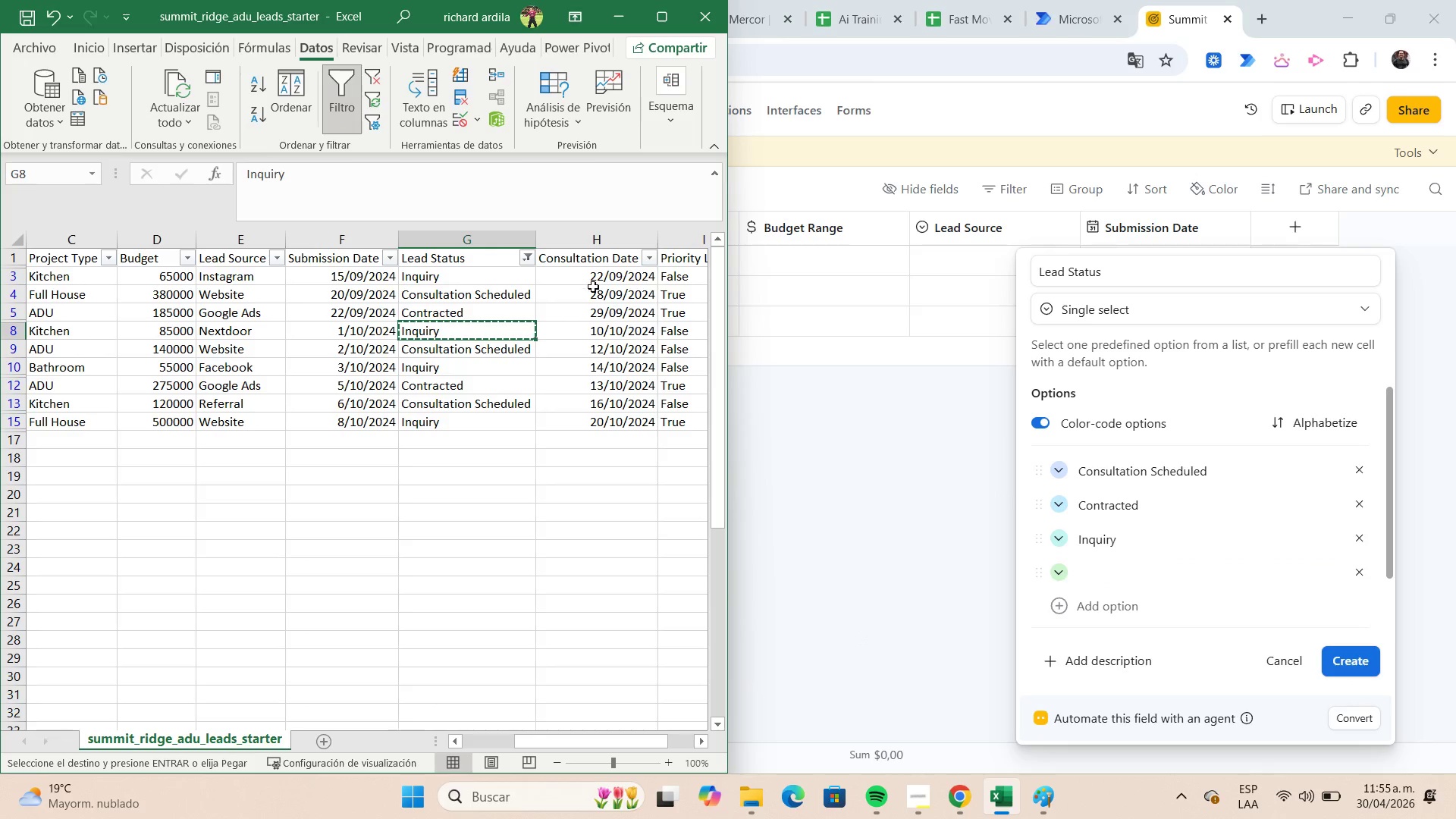 
left_click([524, 261])
 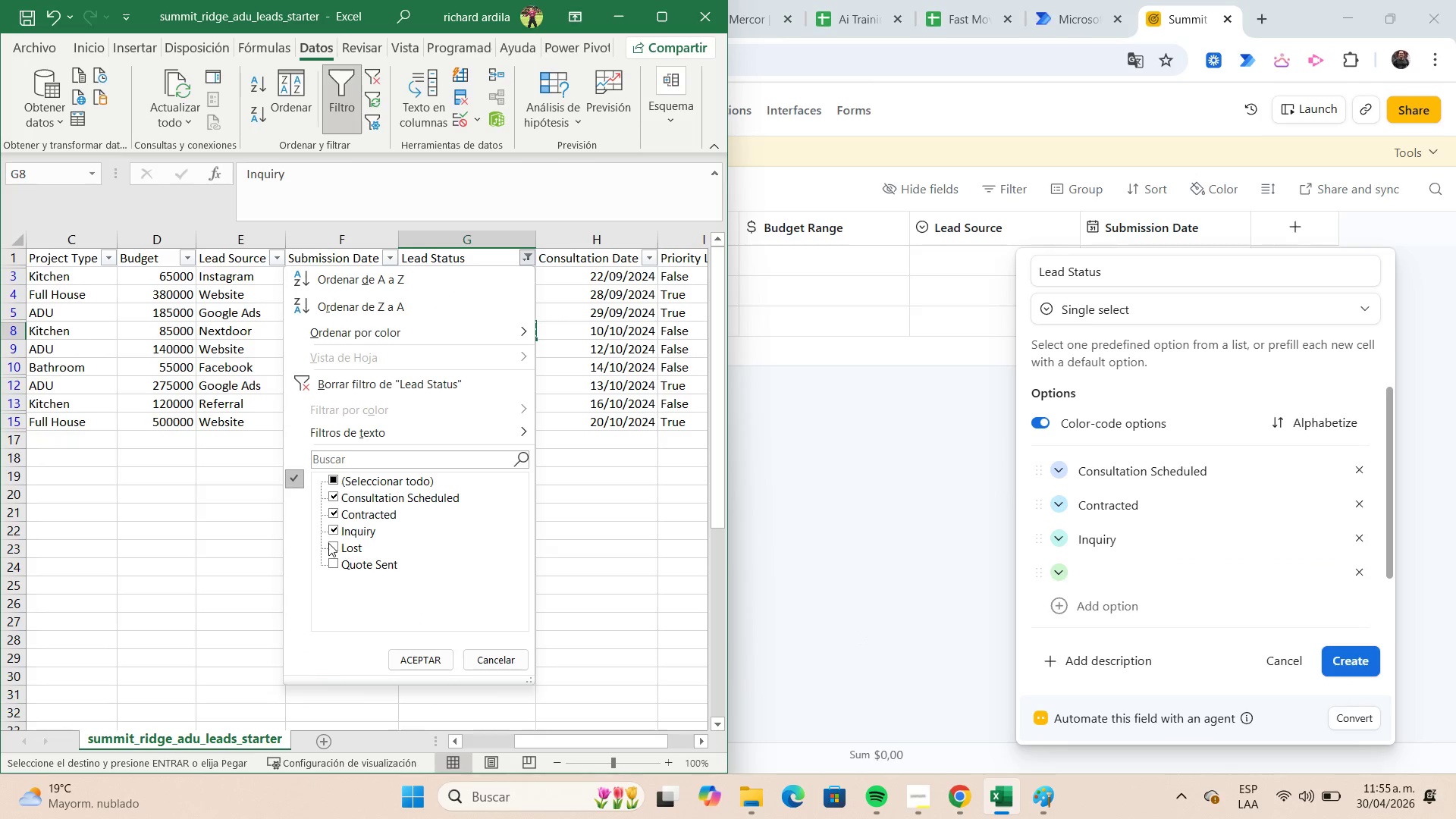 
left_click([331, 544])
 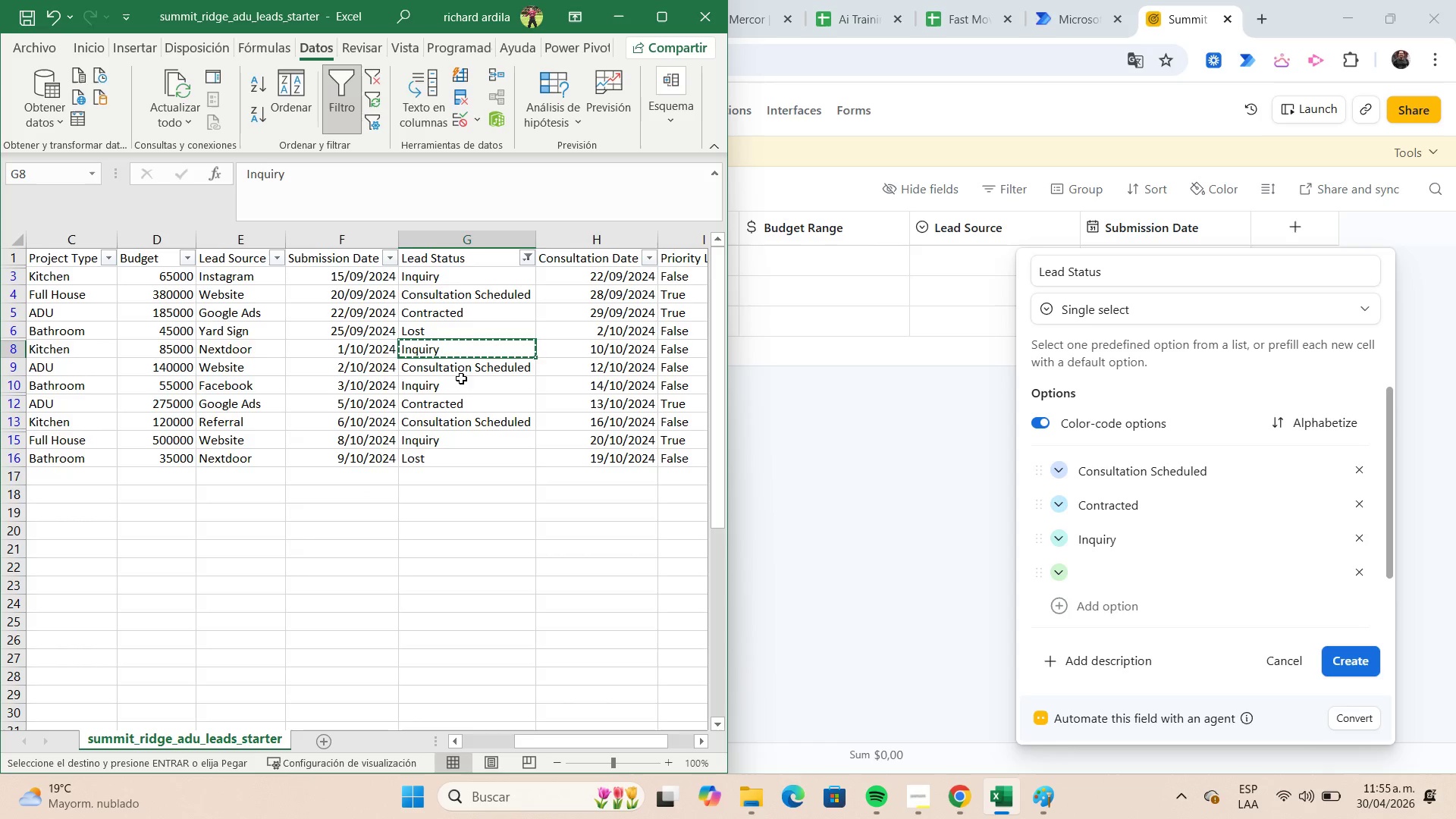 
left_click([457, 330])
 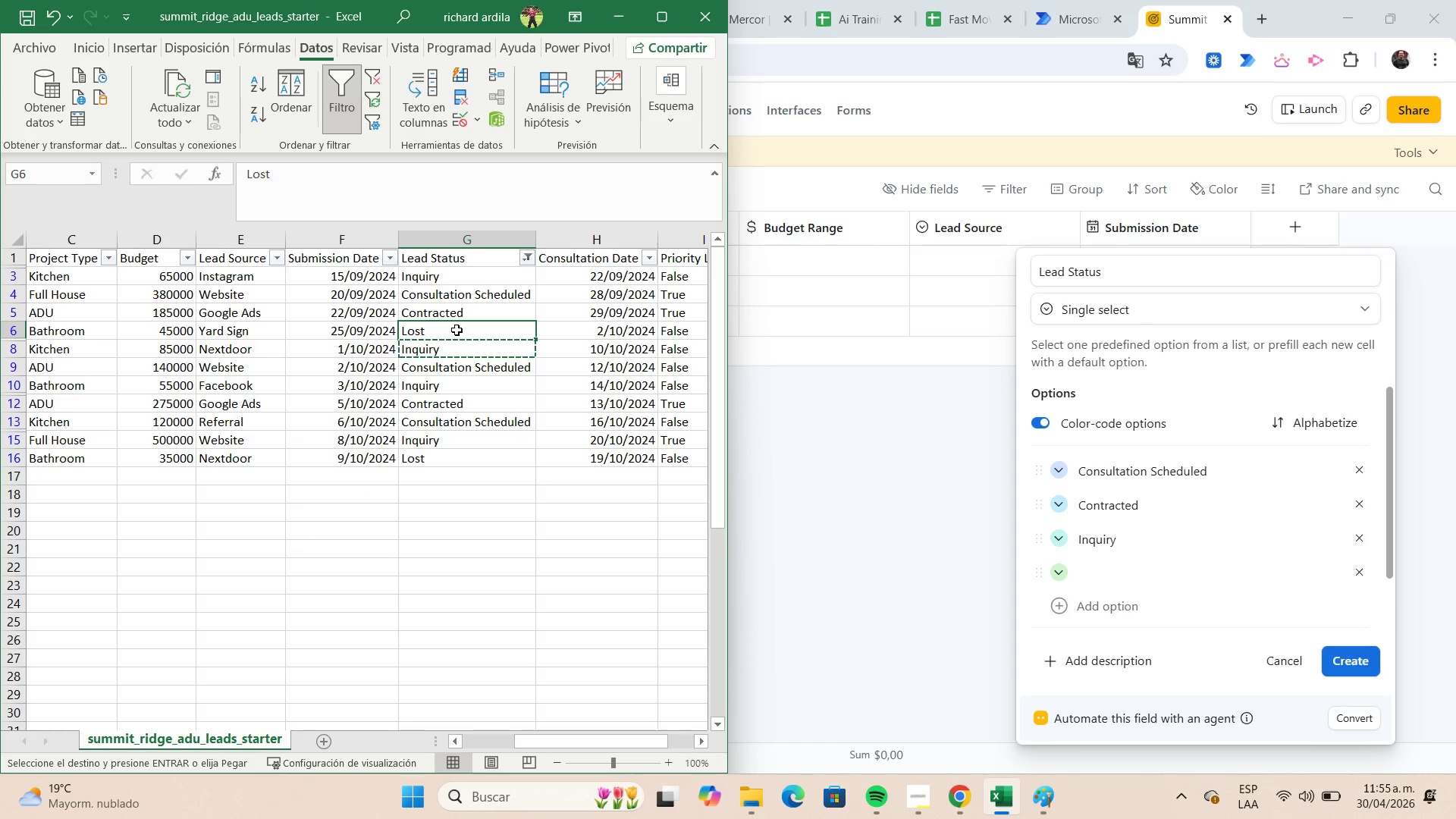 
key(Control+C)
 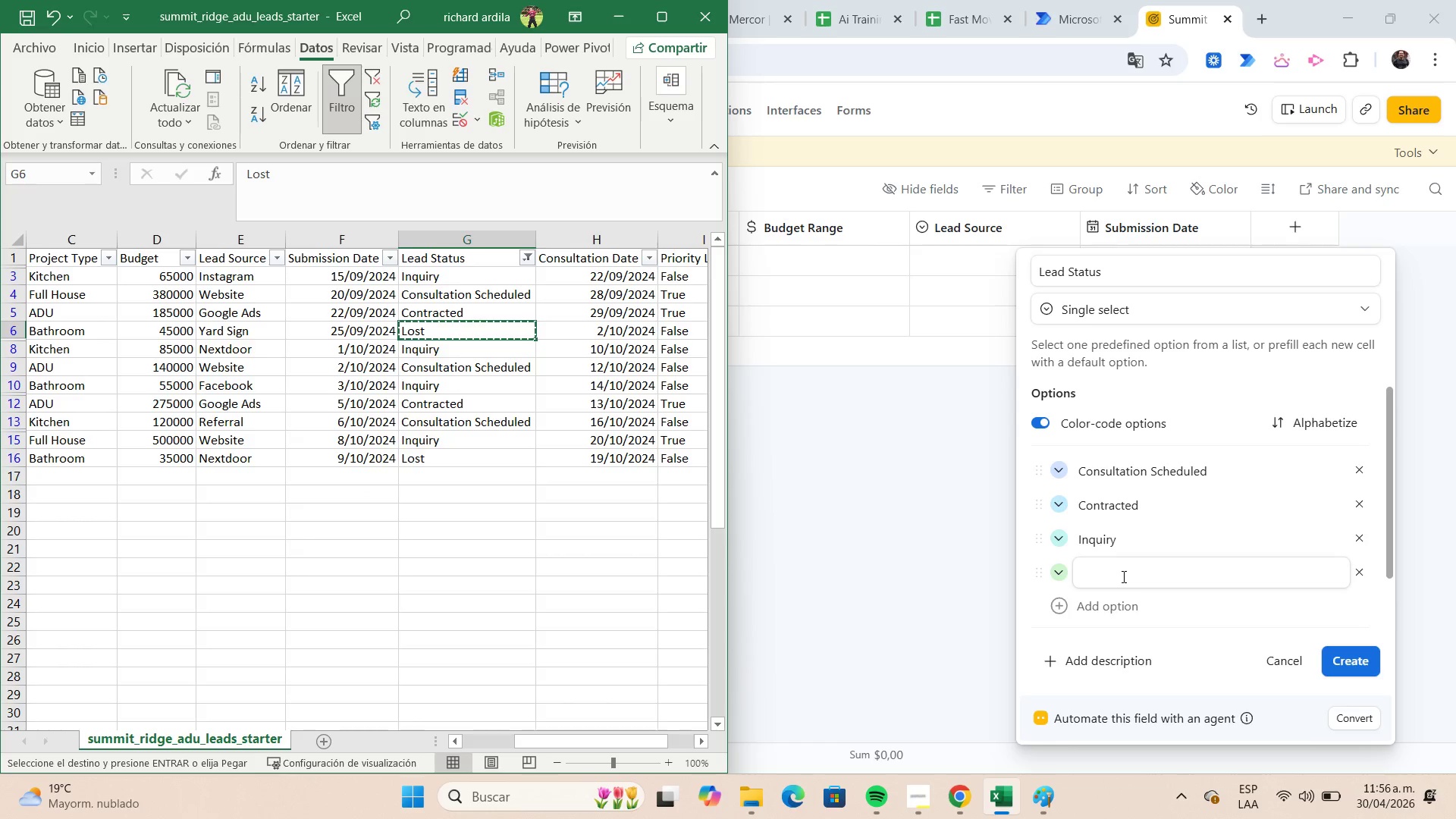 
left_click([1121, 576])
 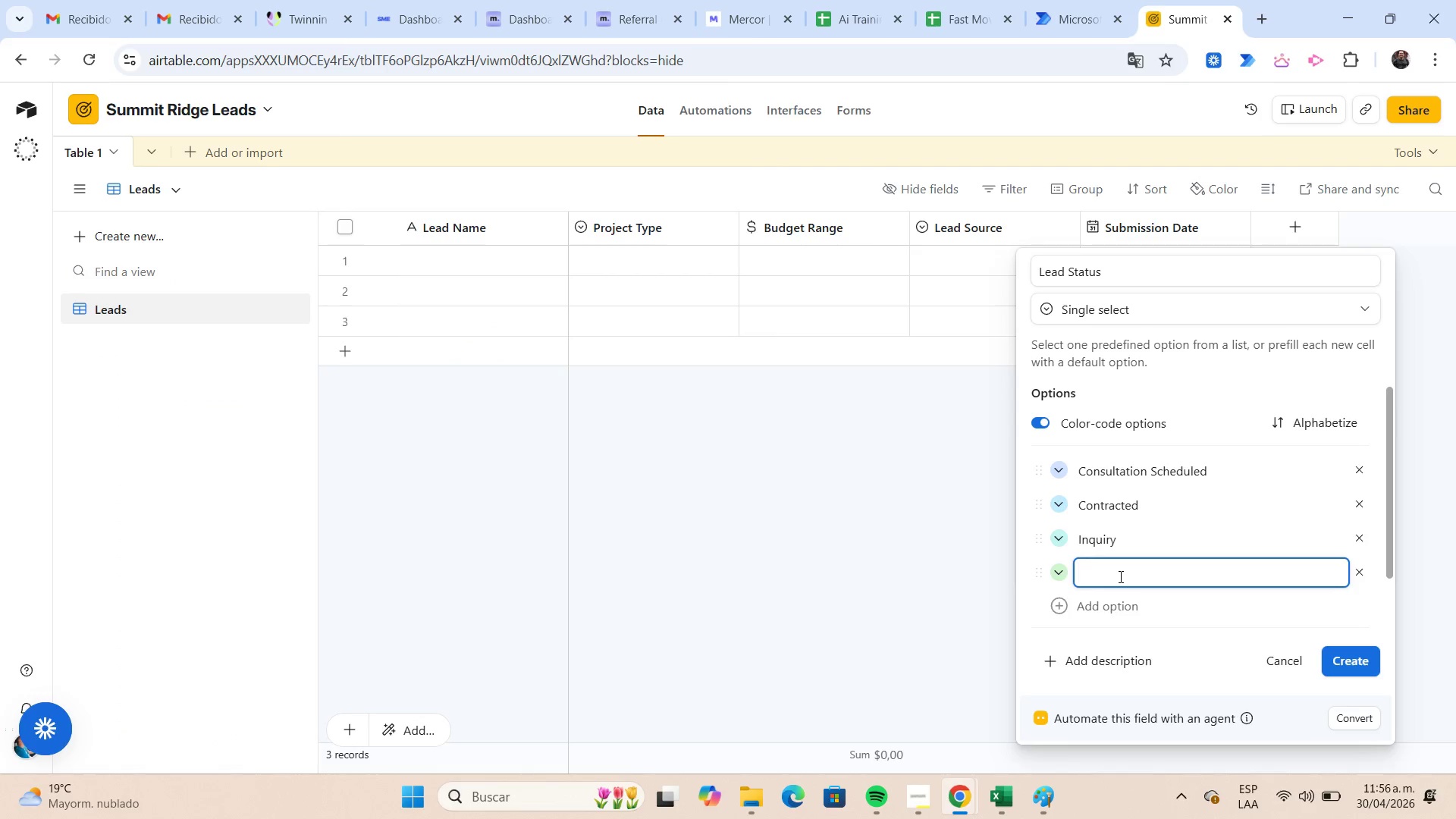 
key(Control+ControlLeft)
 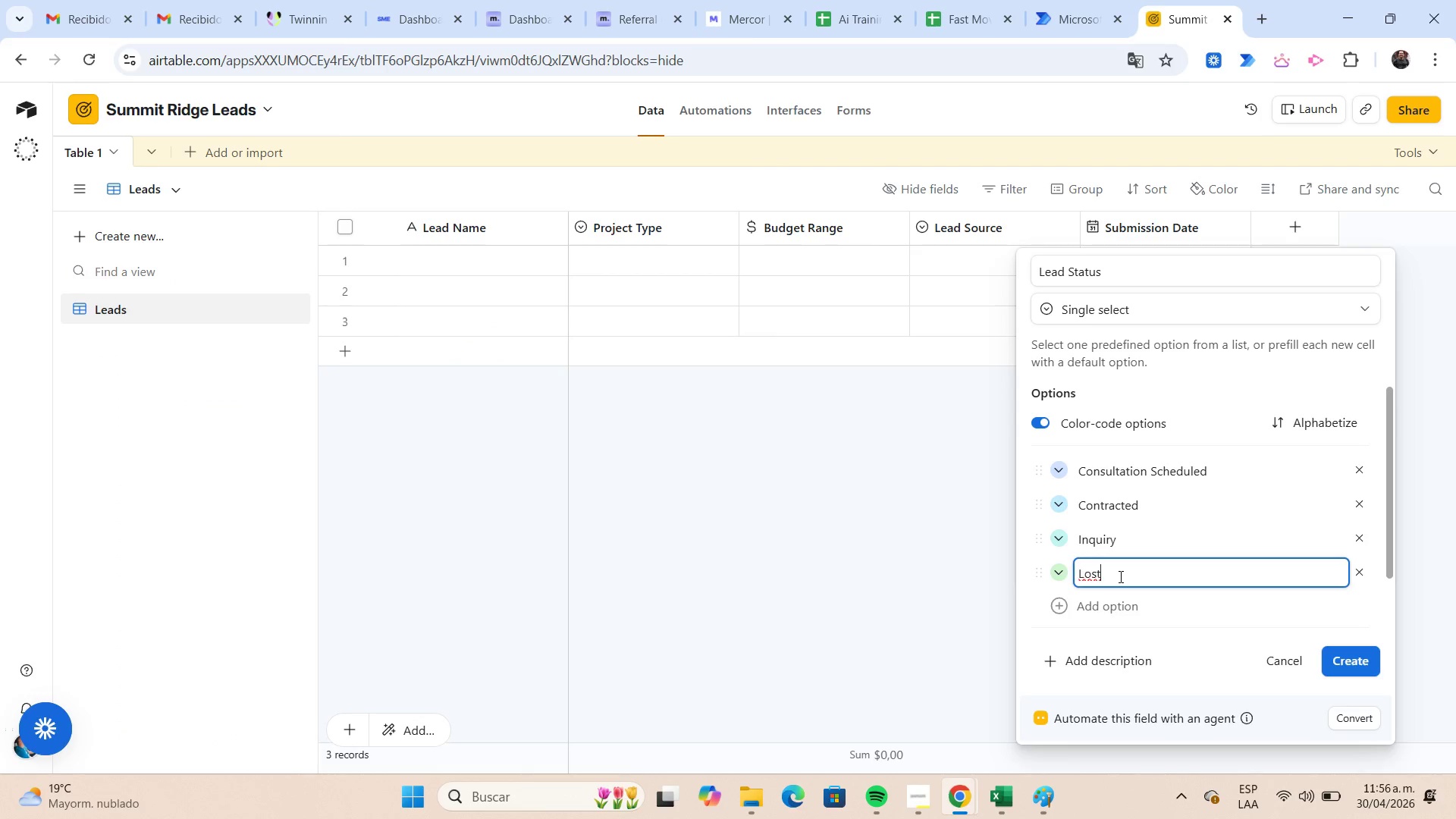 
key(Control+V)
 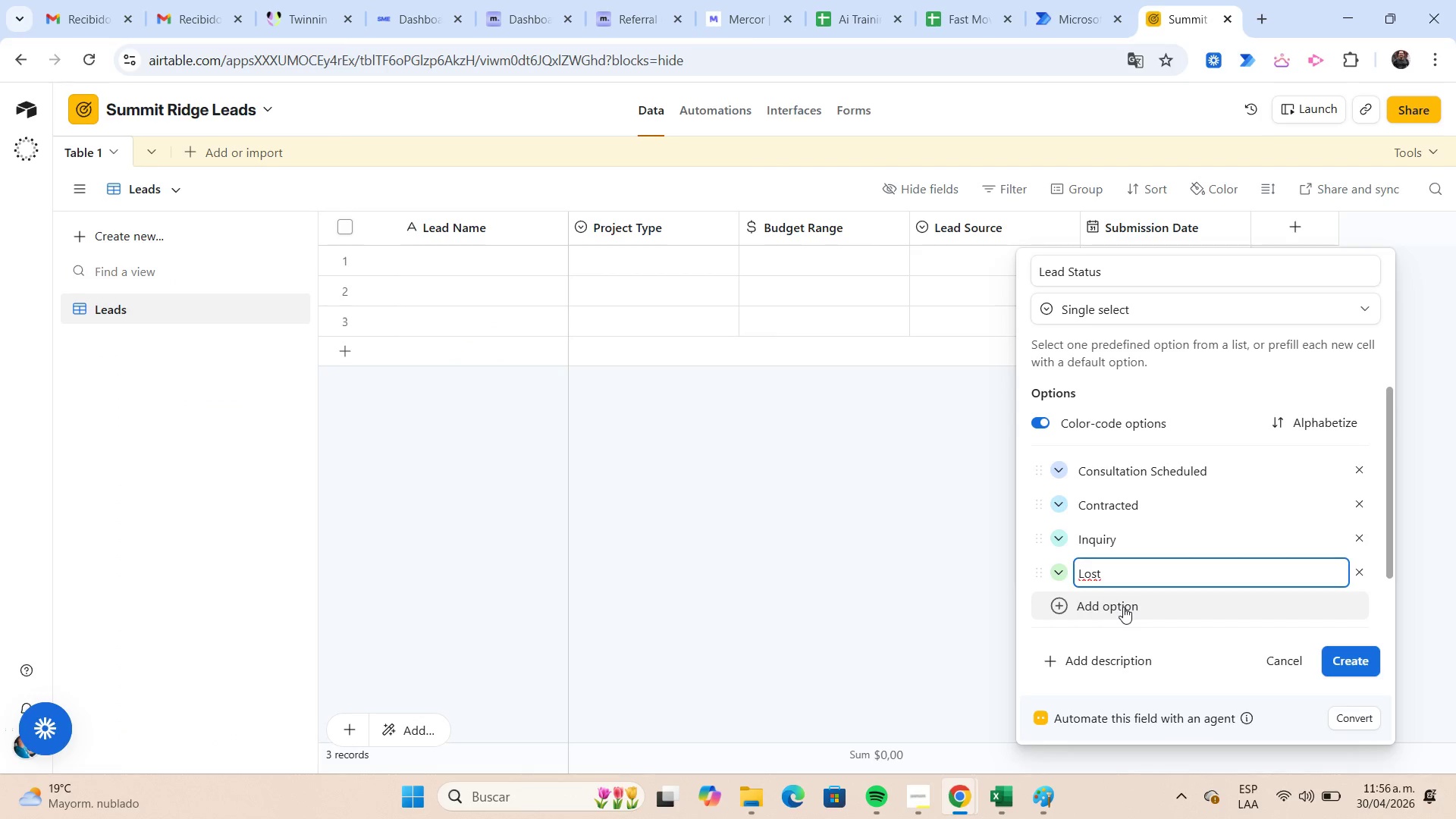 
left_click([1122, 606])
 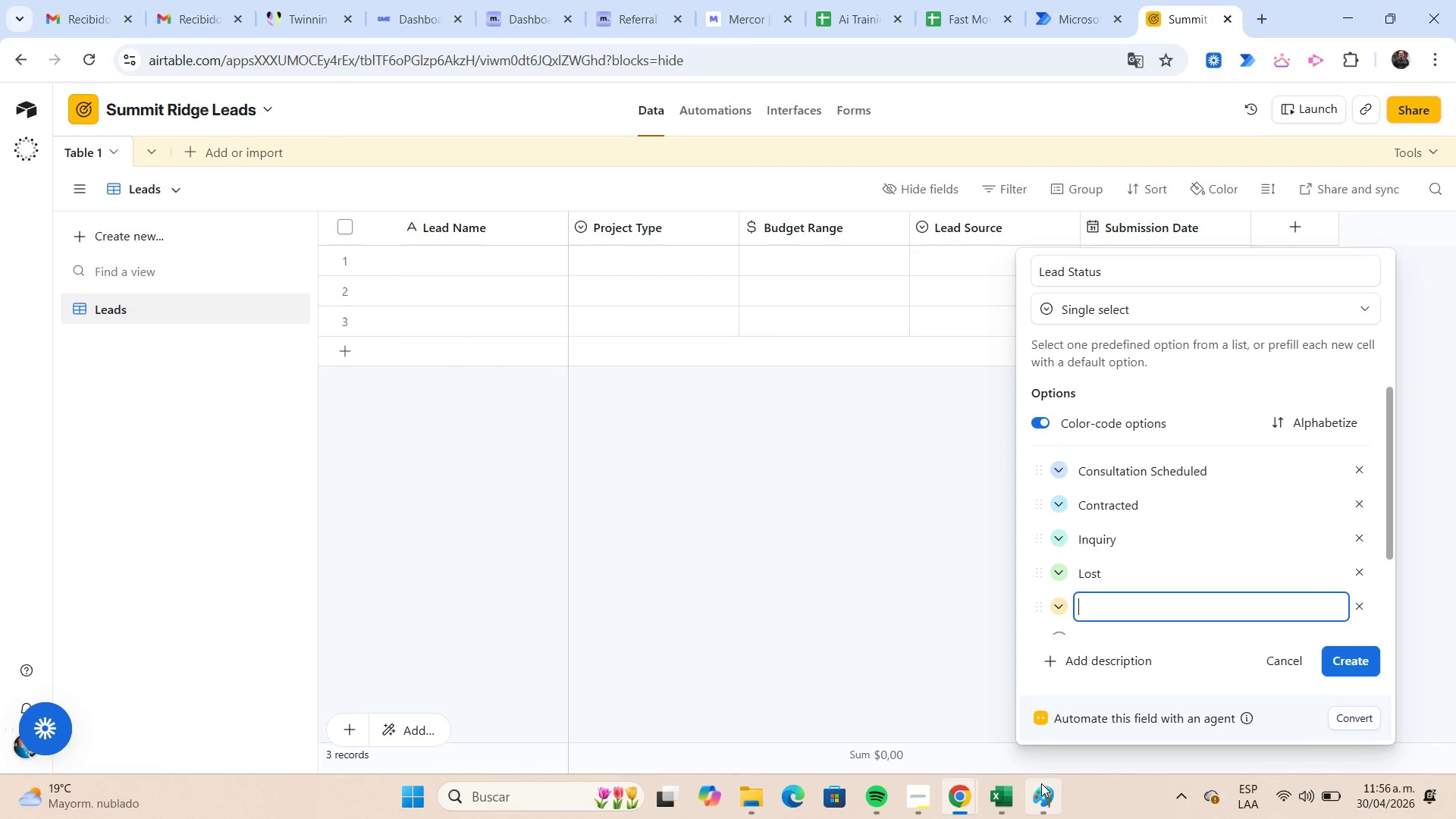 
left_click([1016, 792])
 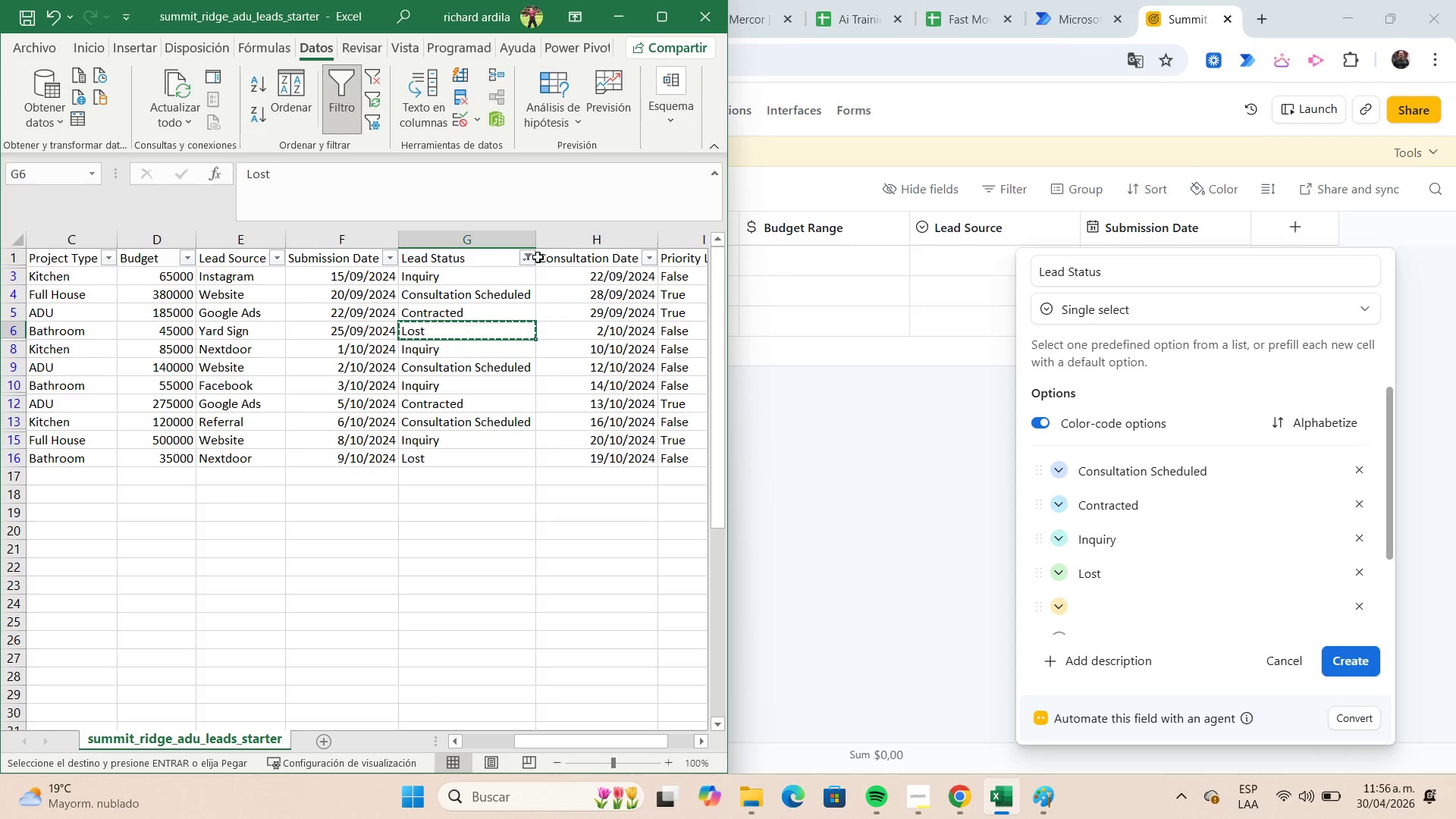 
left_click([529, 256])
 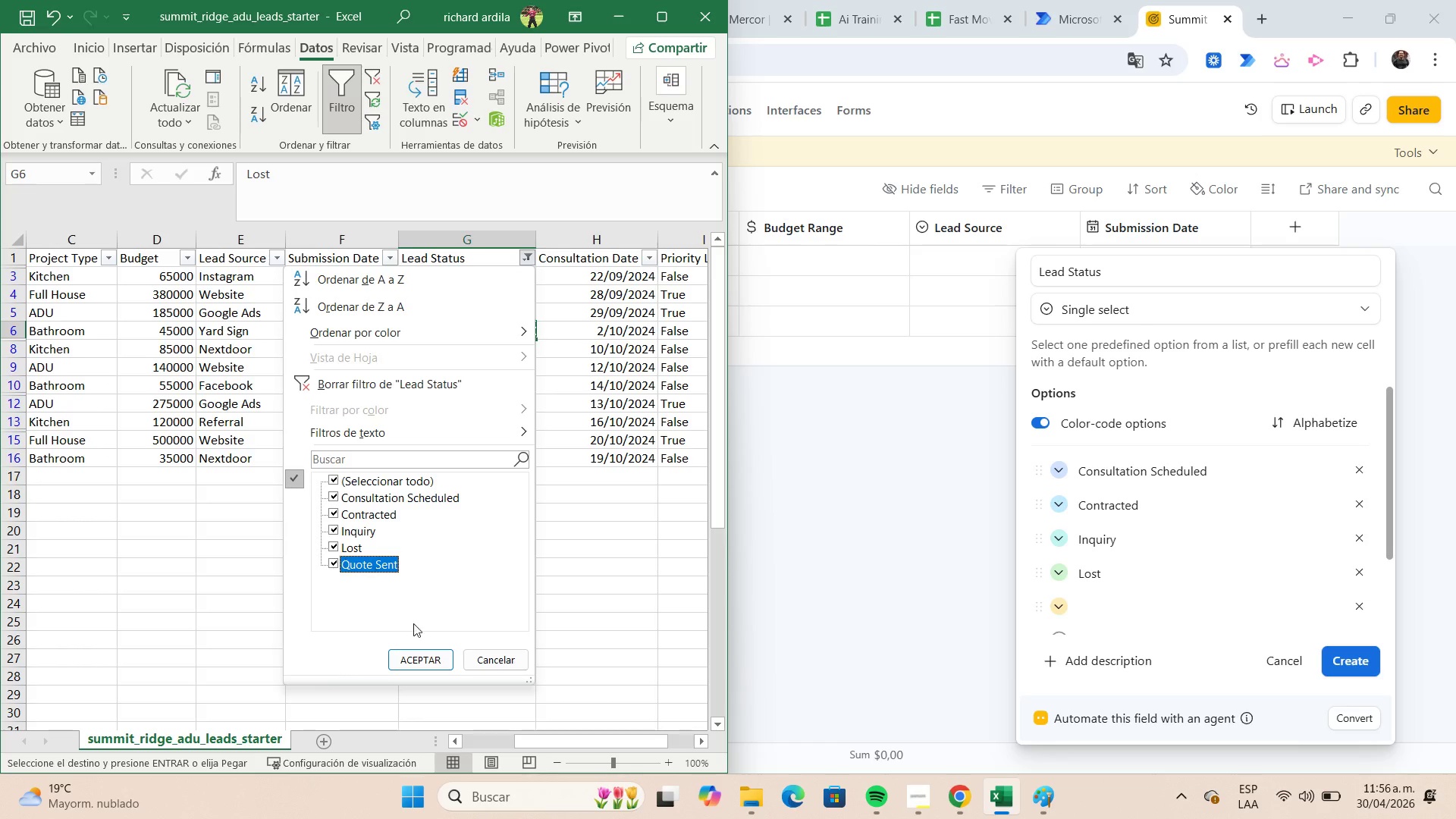 
left_click([416, 655])
 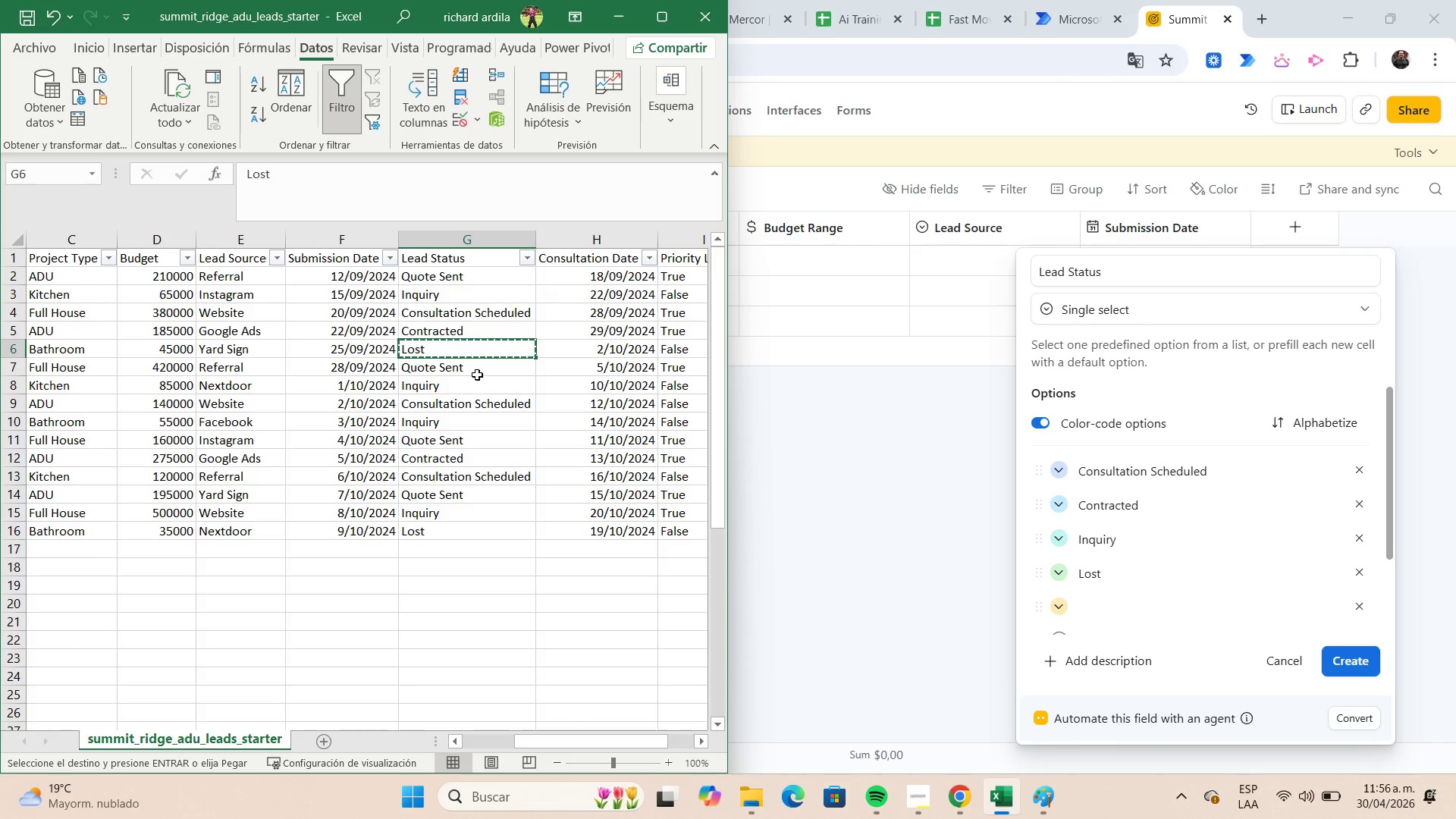 
left_click([473, 371])
 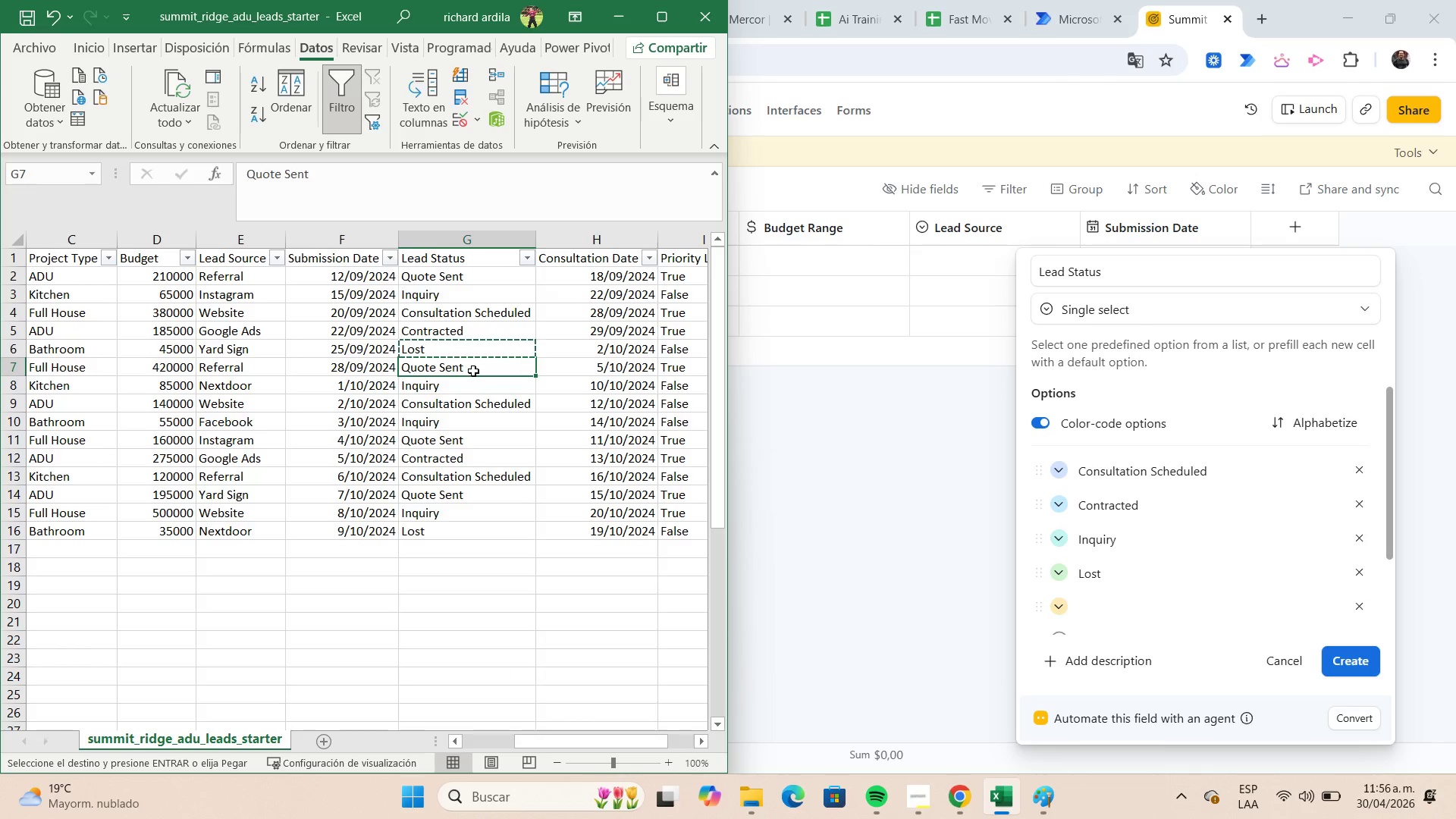 
key(Control+C)
 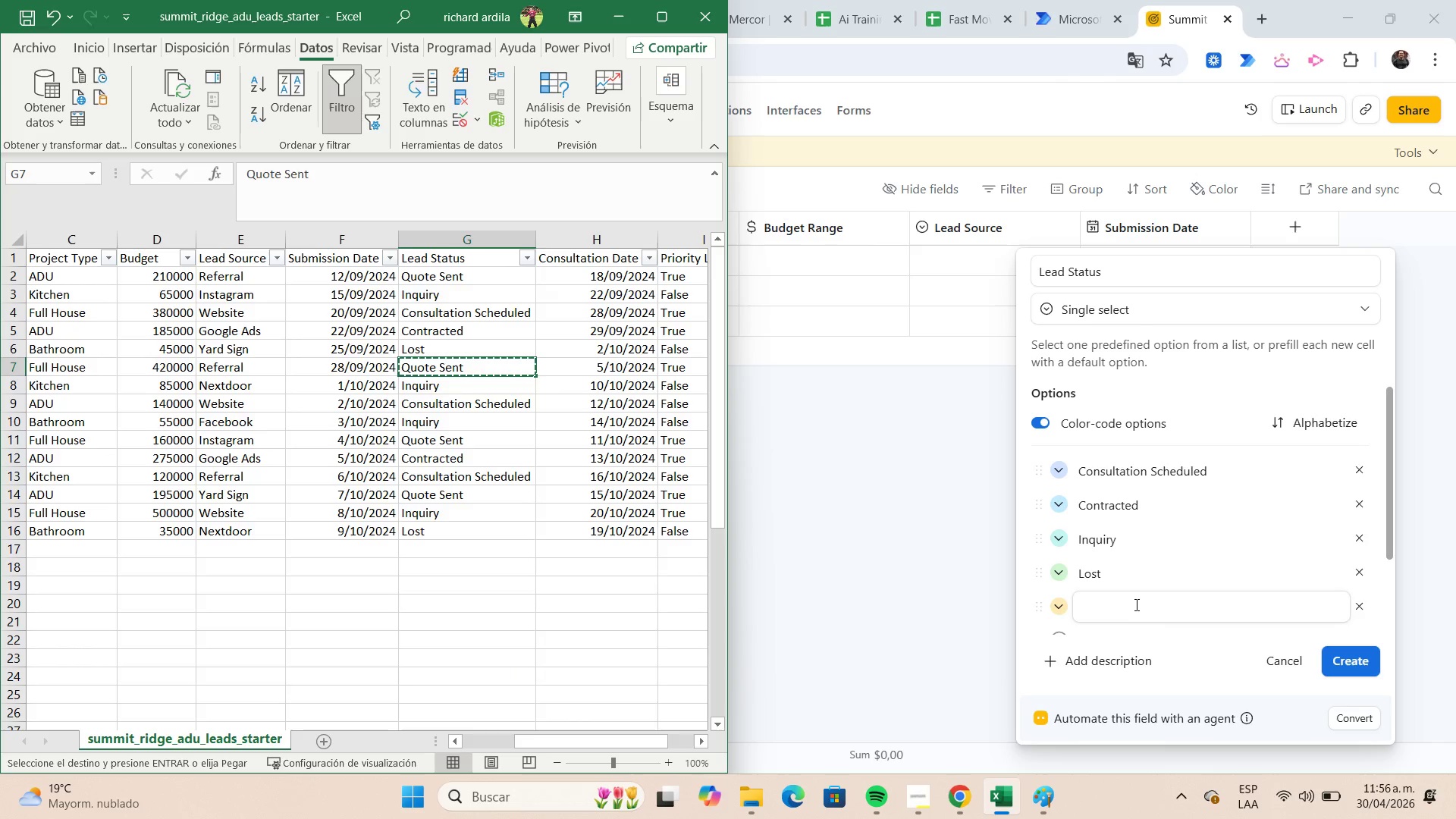 
left_click([1134, 603])
 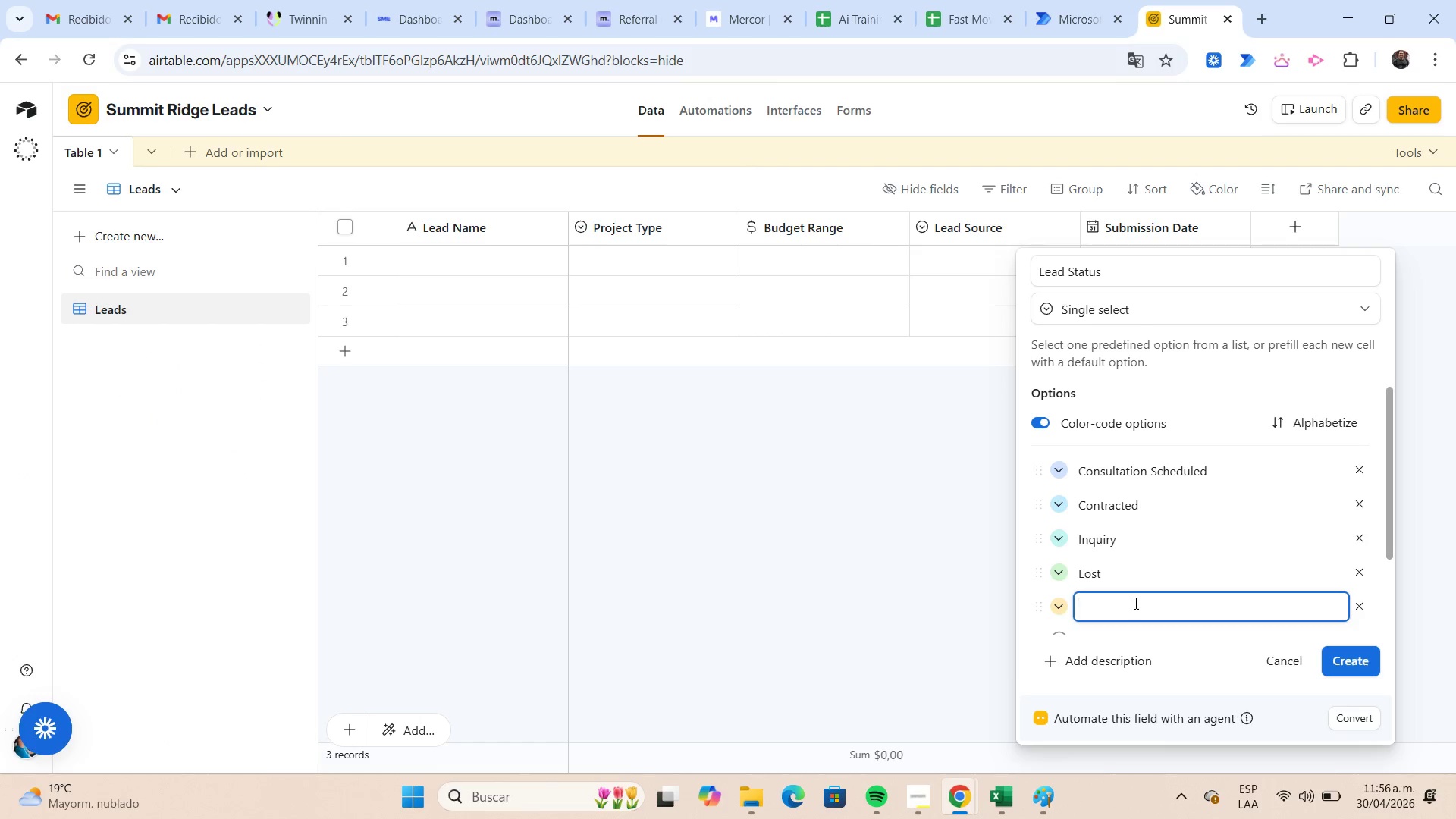 
key(Control+ControlLeft)
 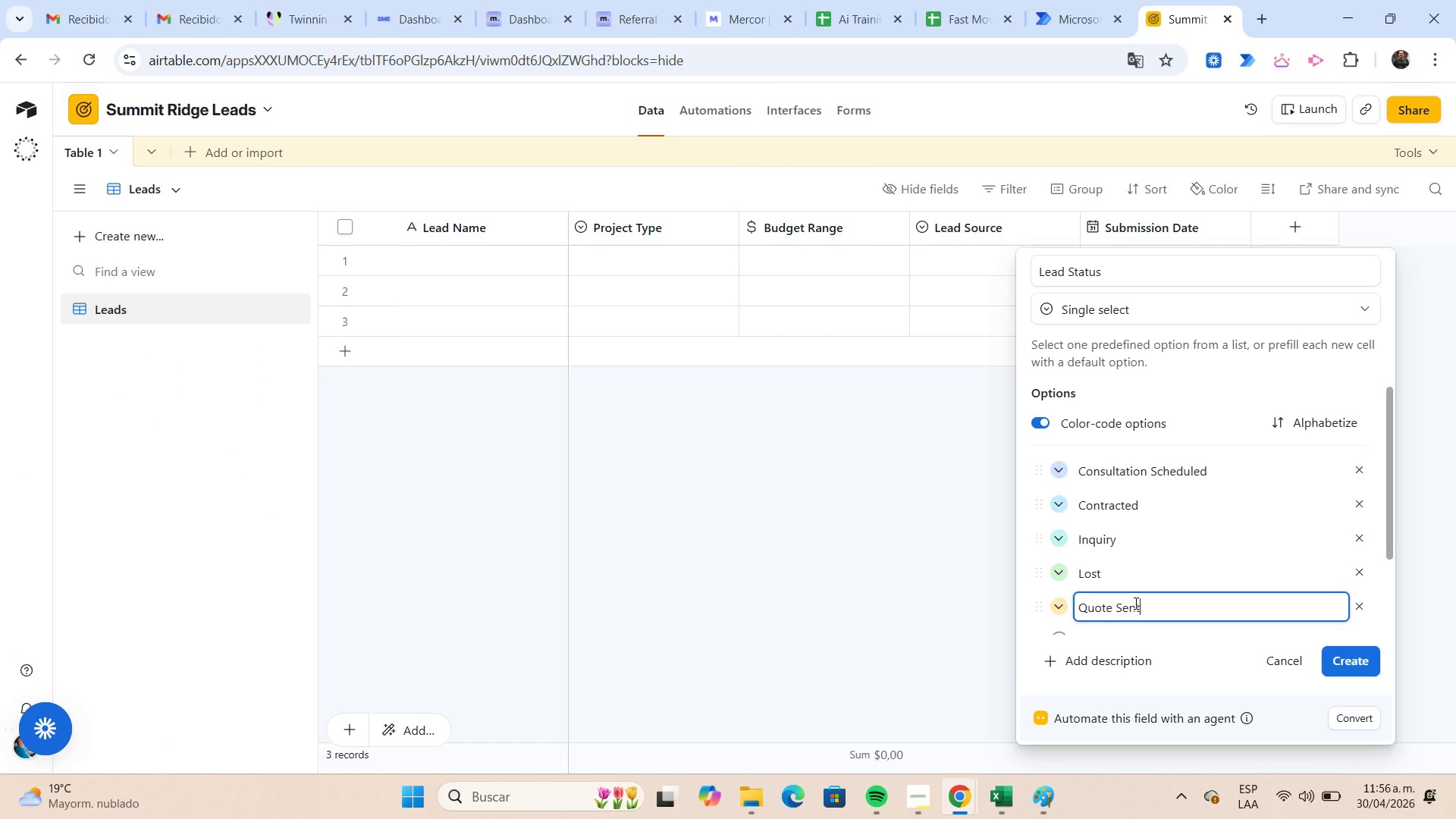 
key(Control+V)
 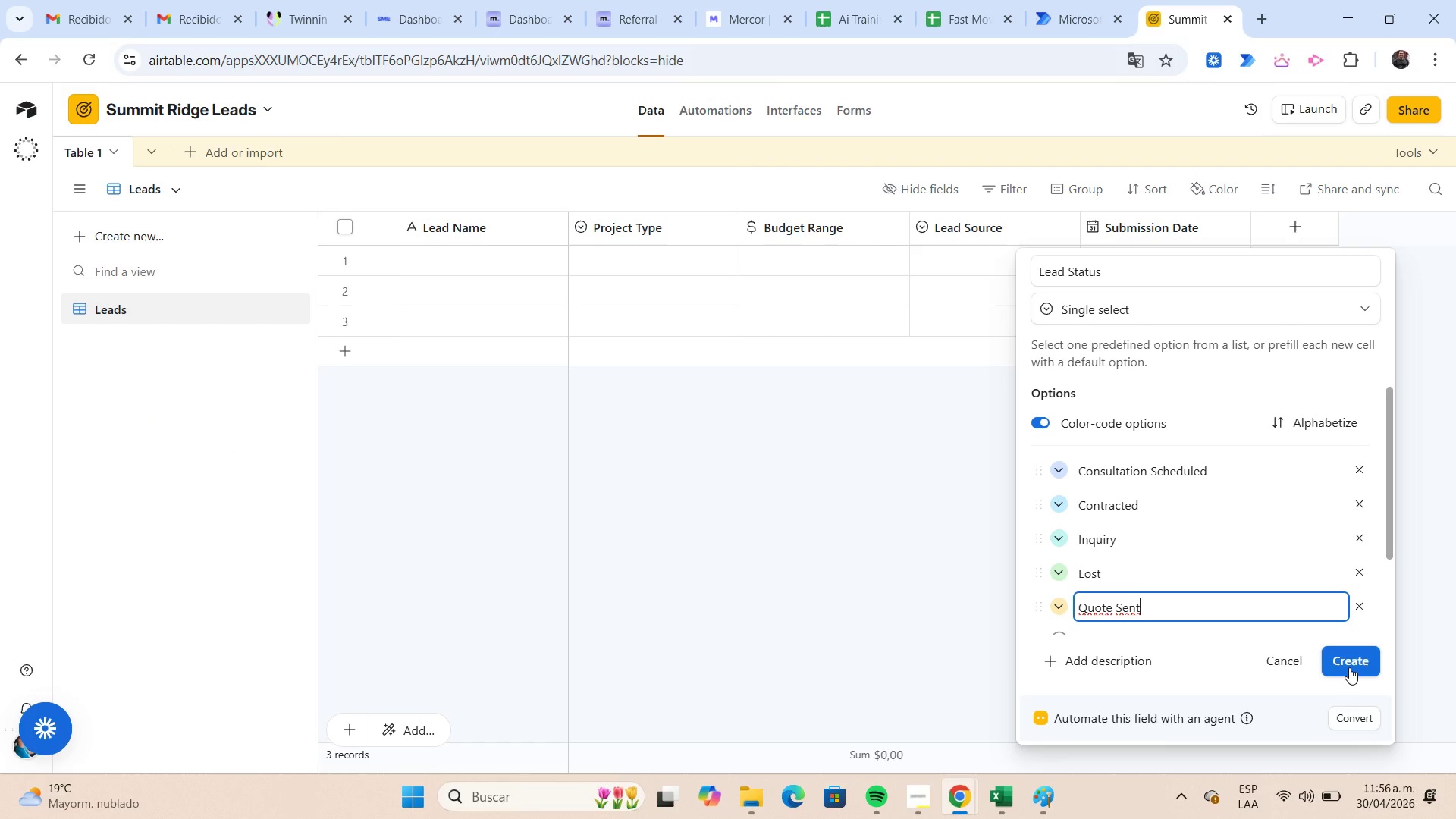 
left_click([1349, 667])
 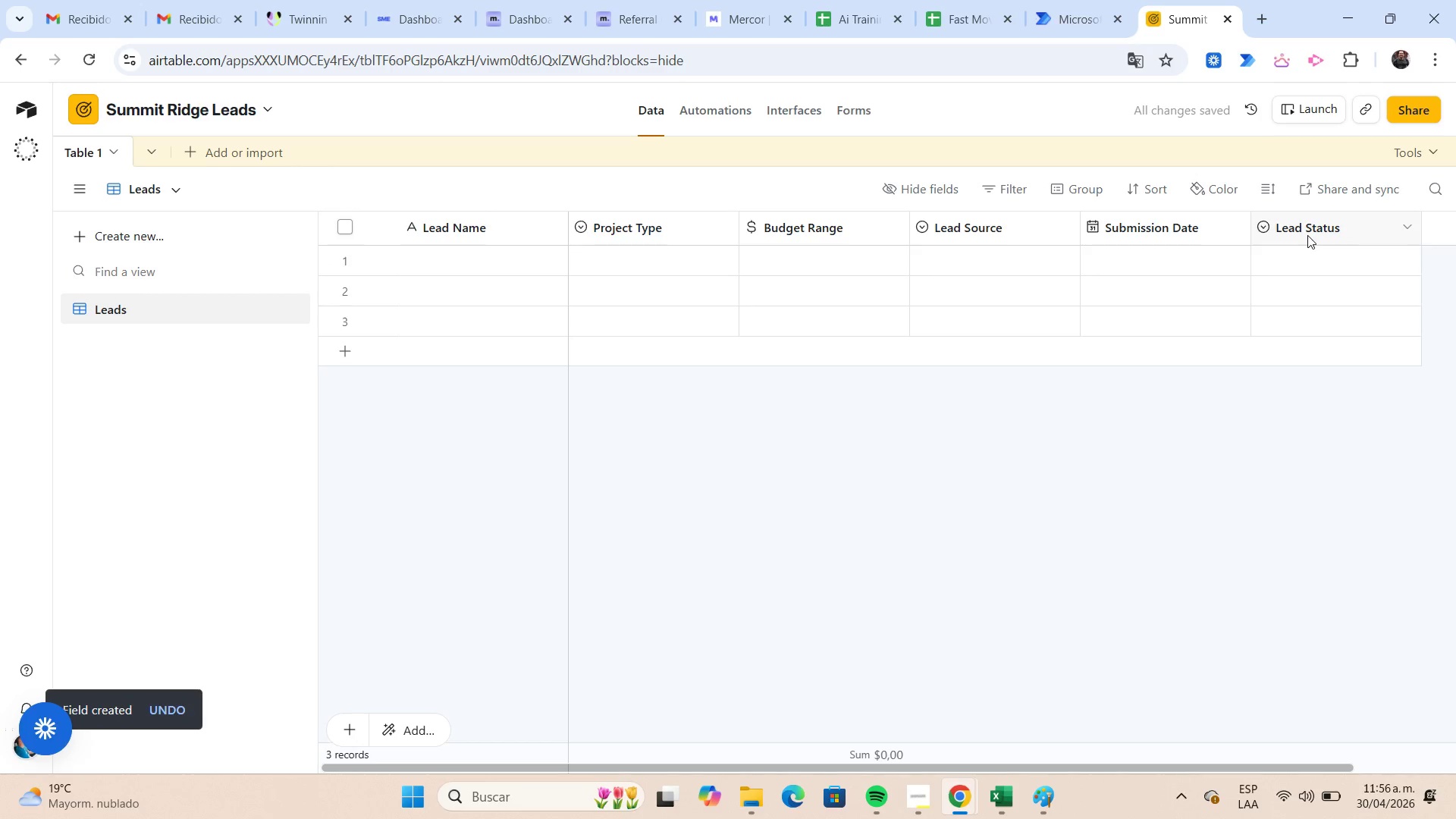 
wait(5.05)
 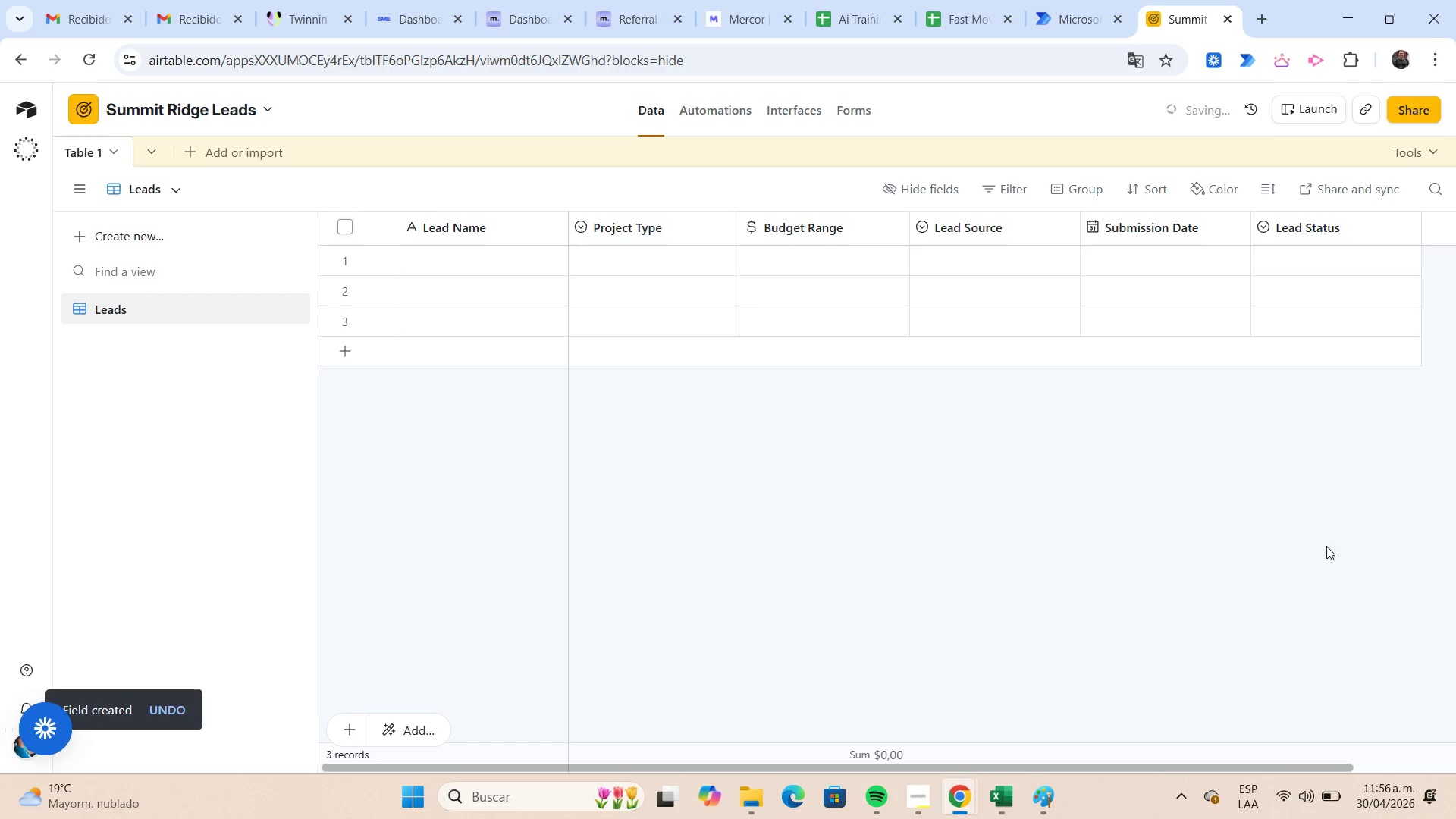 
left_click([1410, 233])
 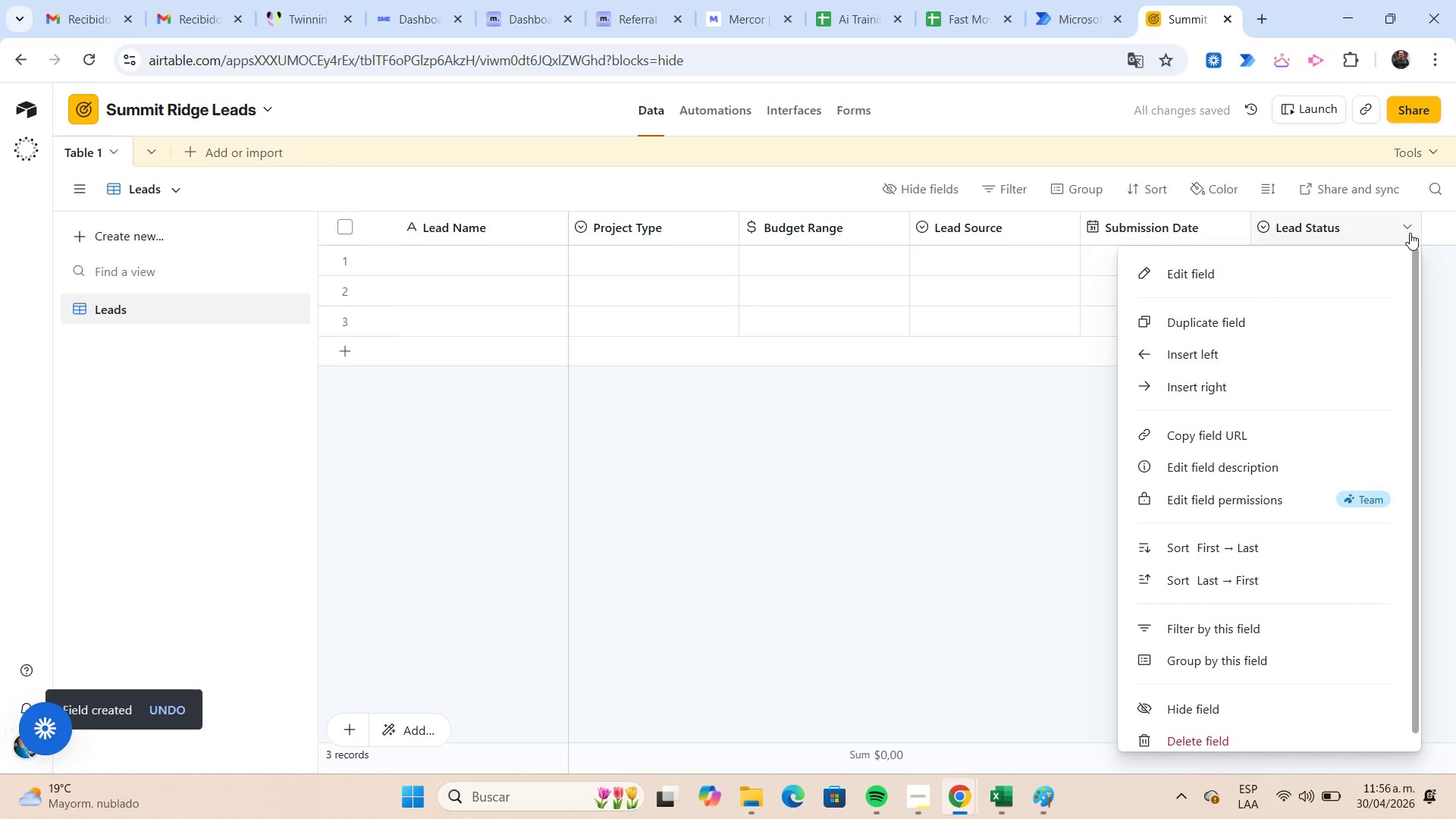 
left_click([1410, 233])
 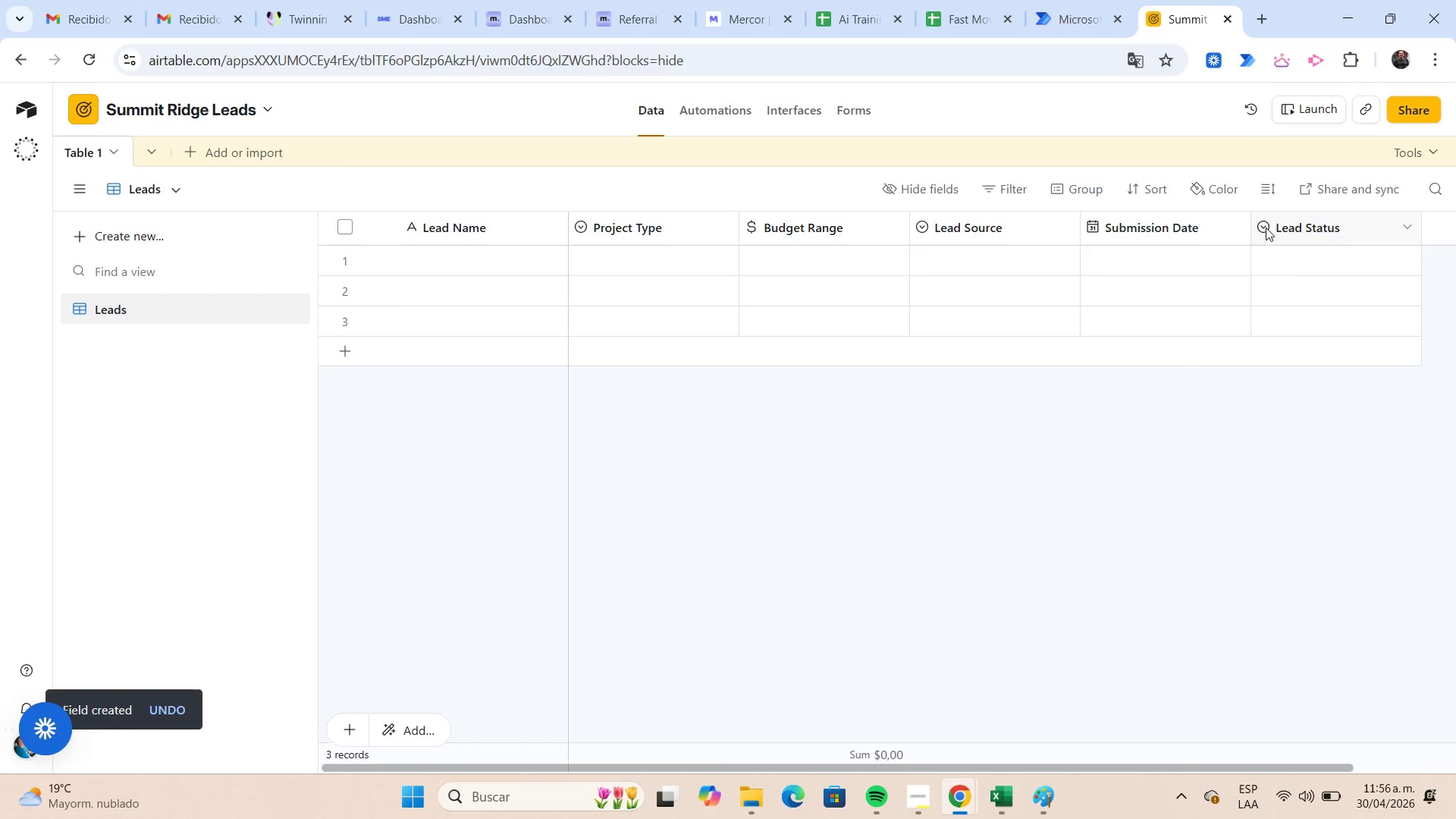 
left_click([1263, 227])
 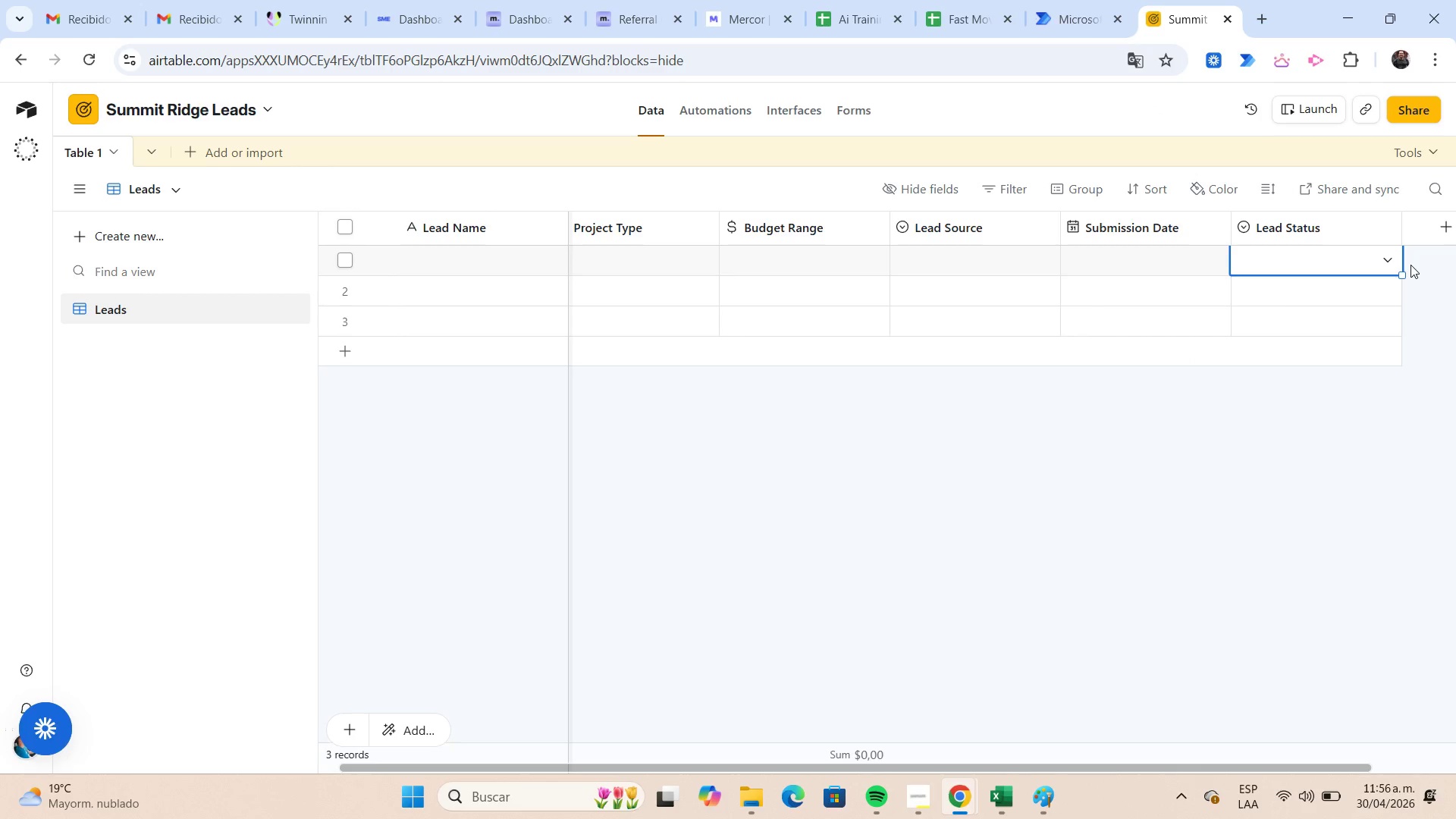 
left_click([1392, 258])
 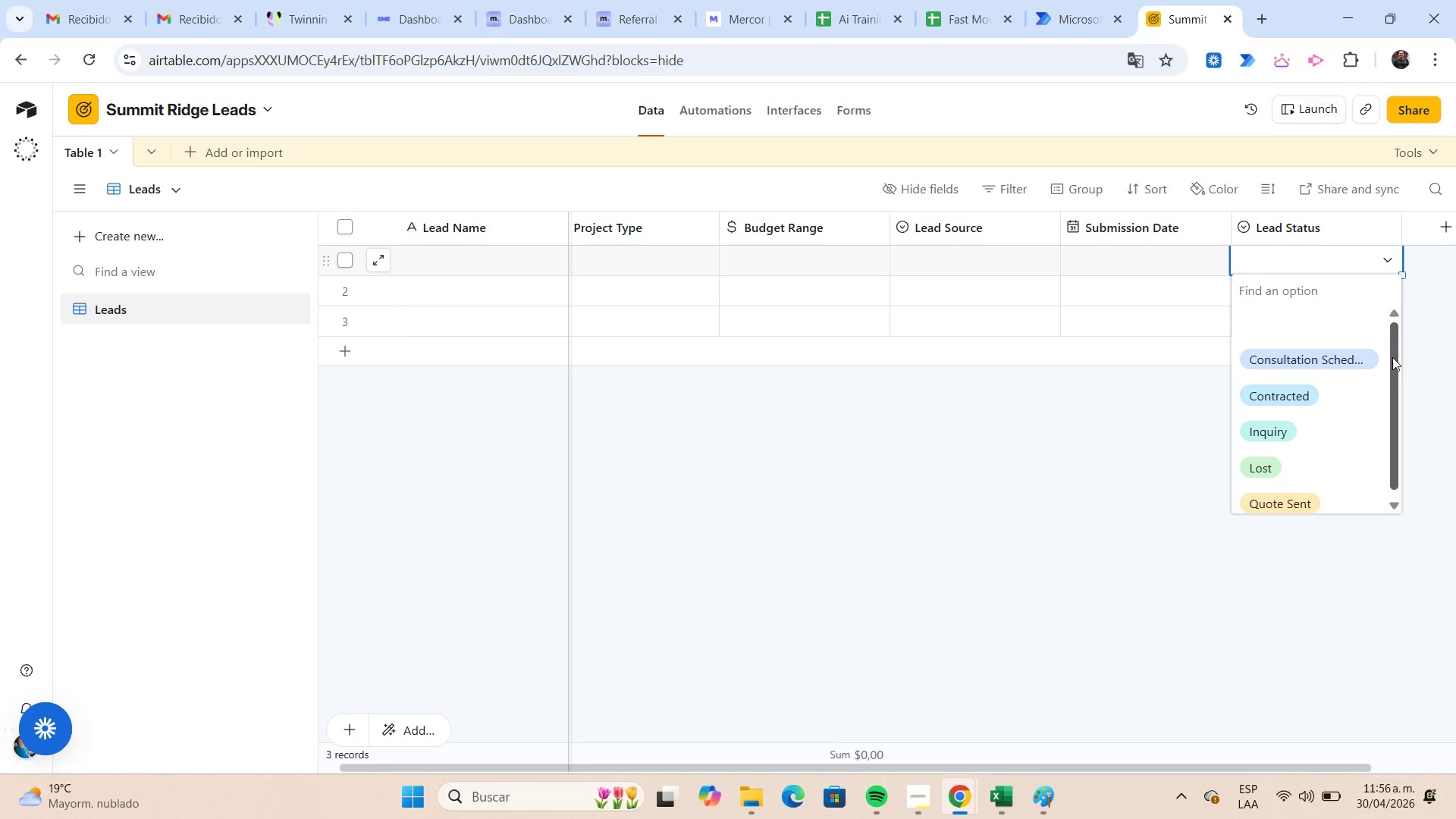 
scroll: coordinate [1392, 357], scroll_direction: down, amount: 2.0
 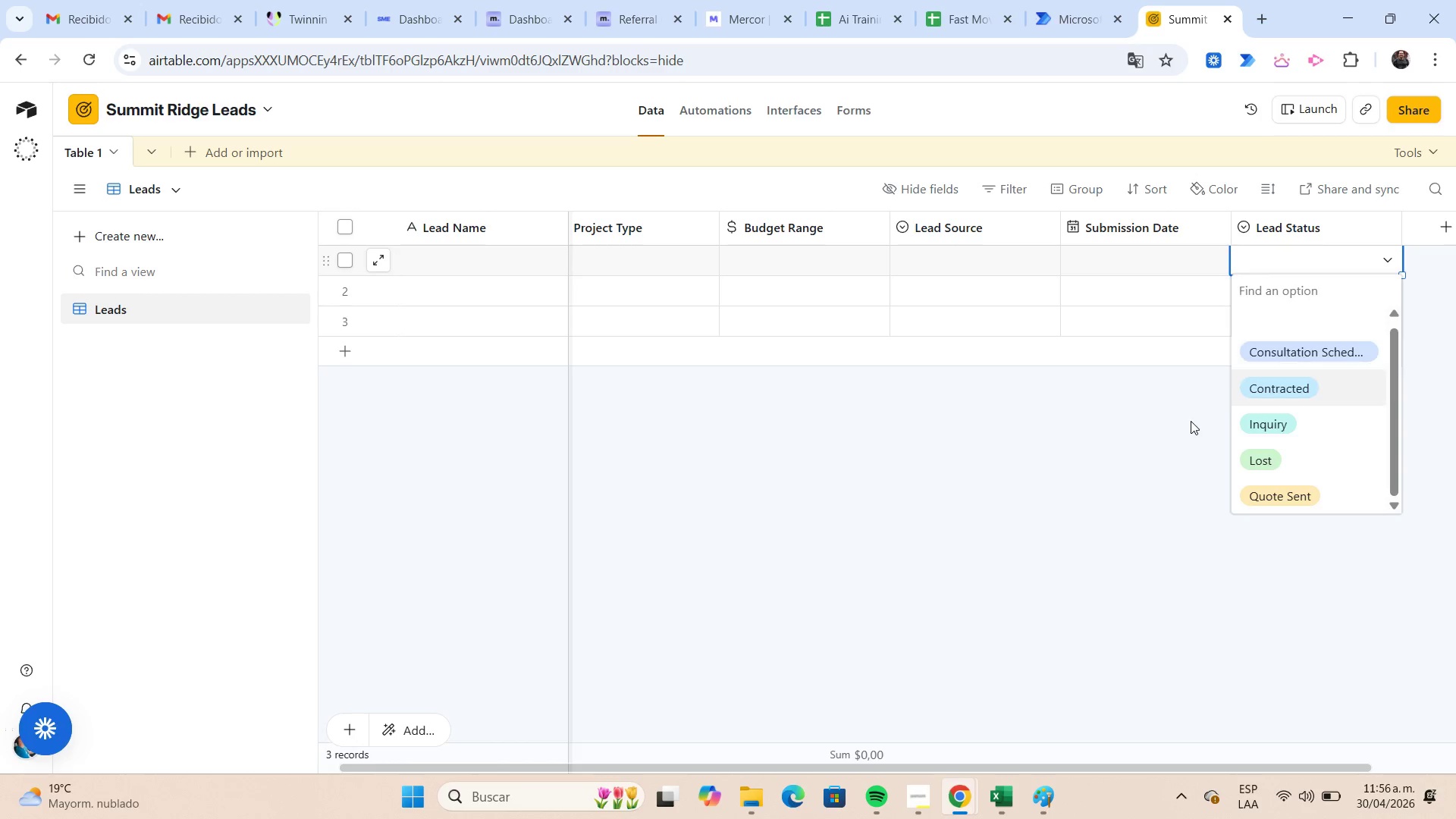 
left_click([1150, 433])
 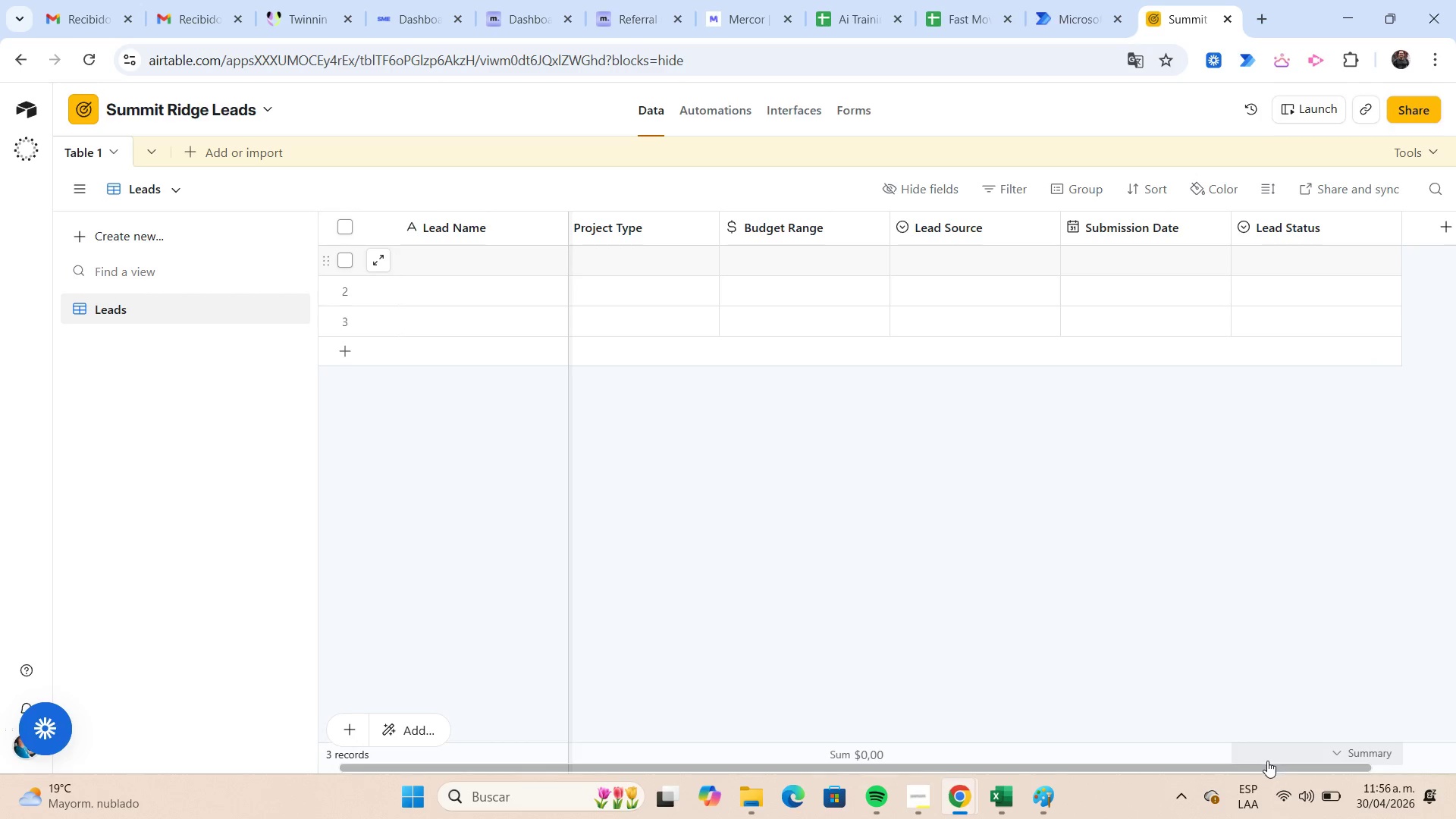 
left_click_drag(start_coordinate=[1259, 767], to_coordinate=[1455, 764])
 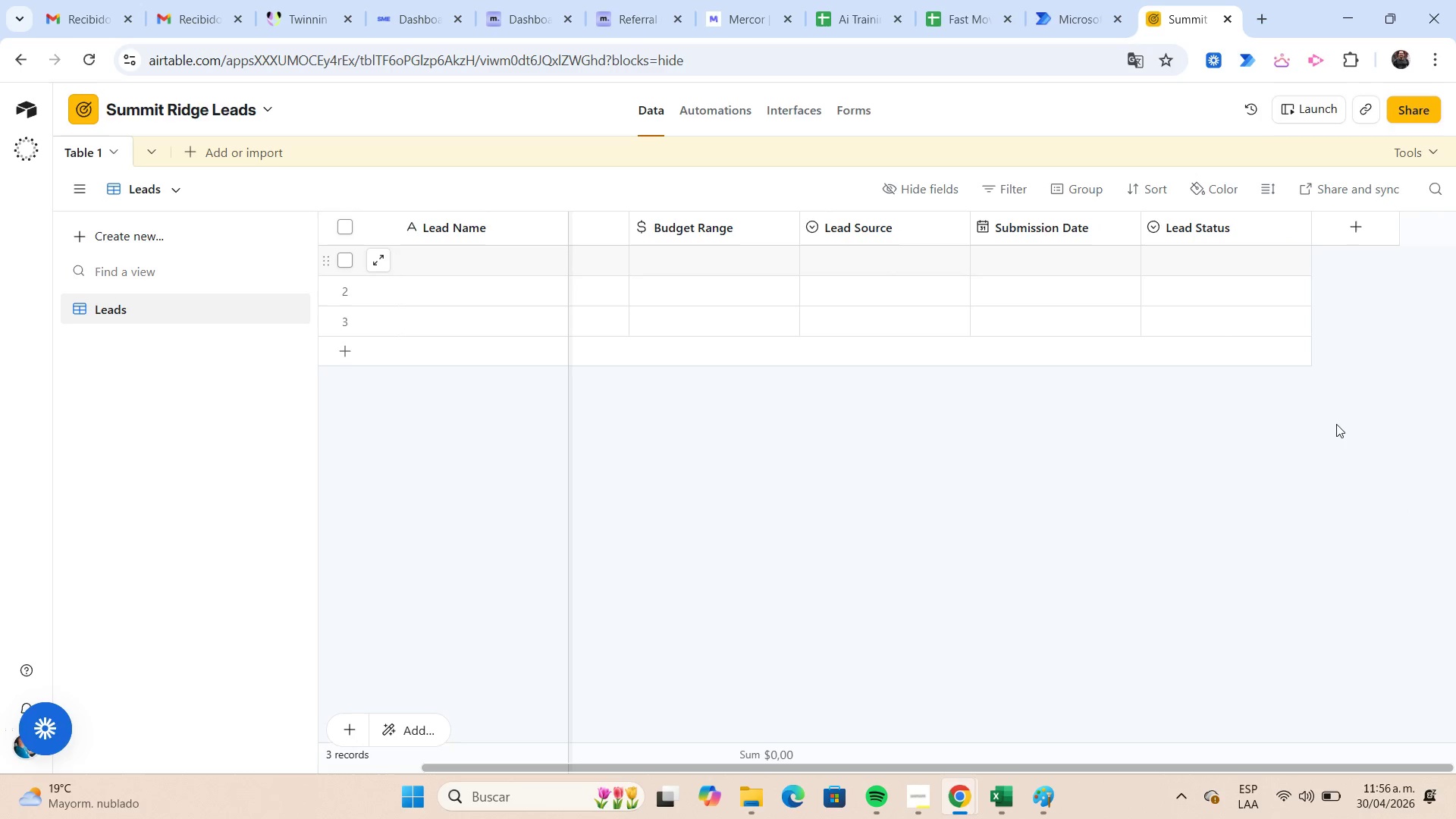 
wait(9.05)
 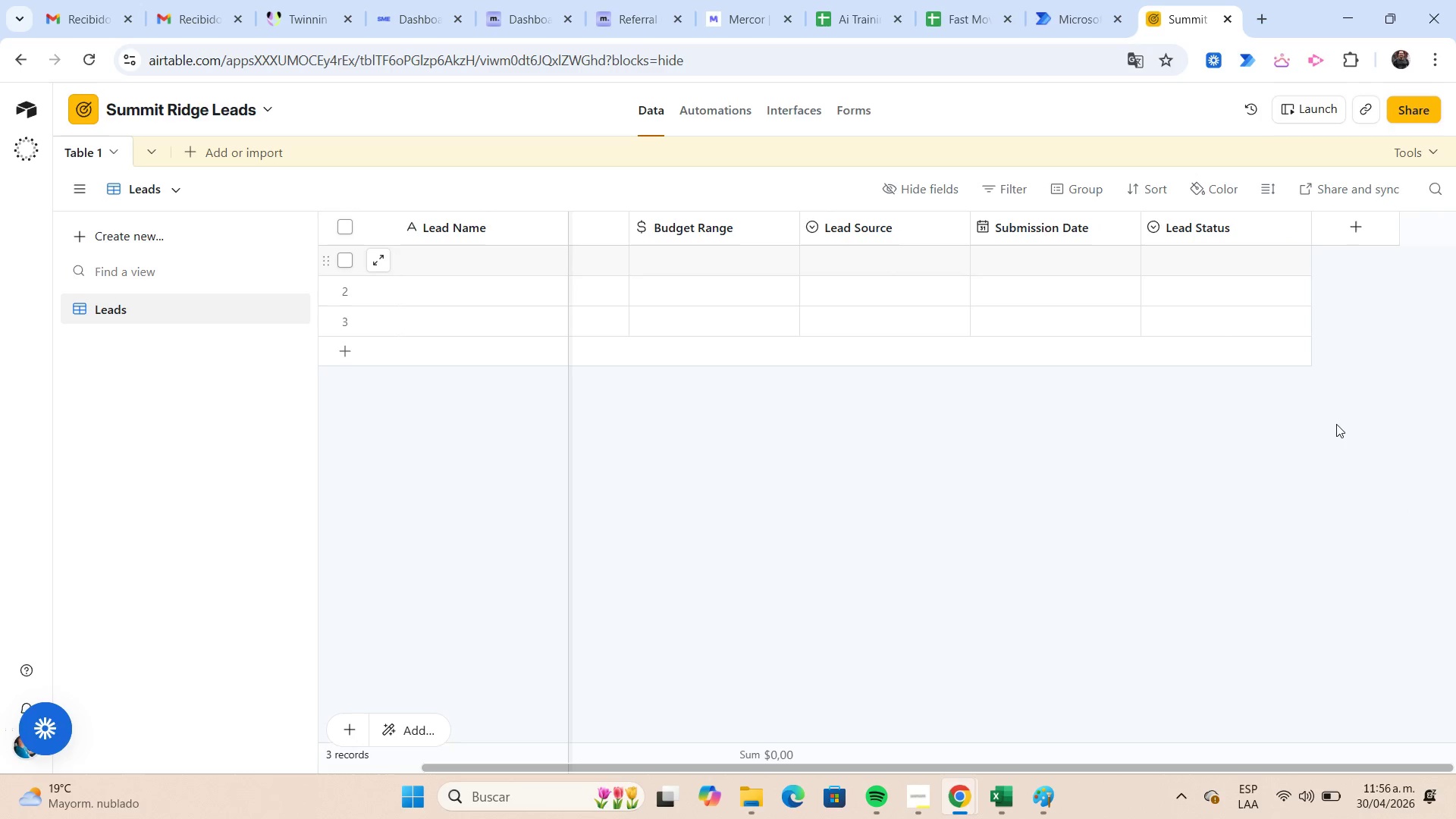 
type(Site Visit date)
 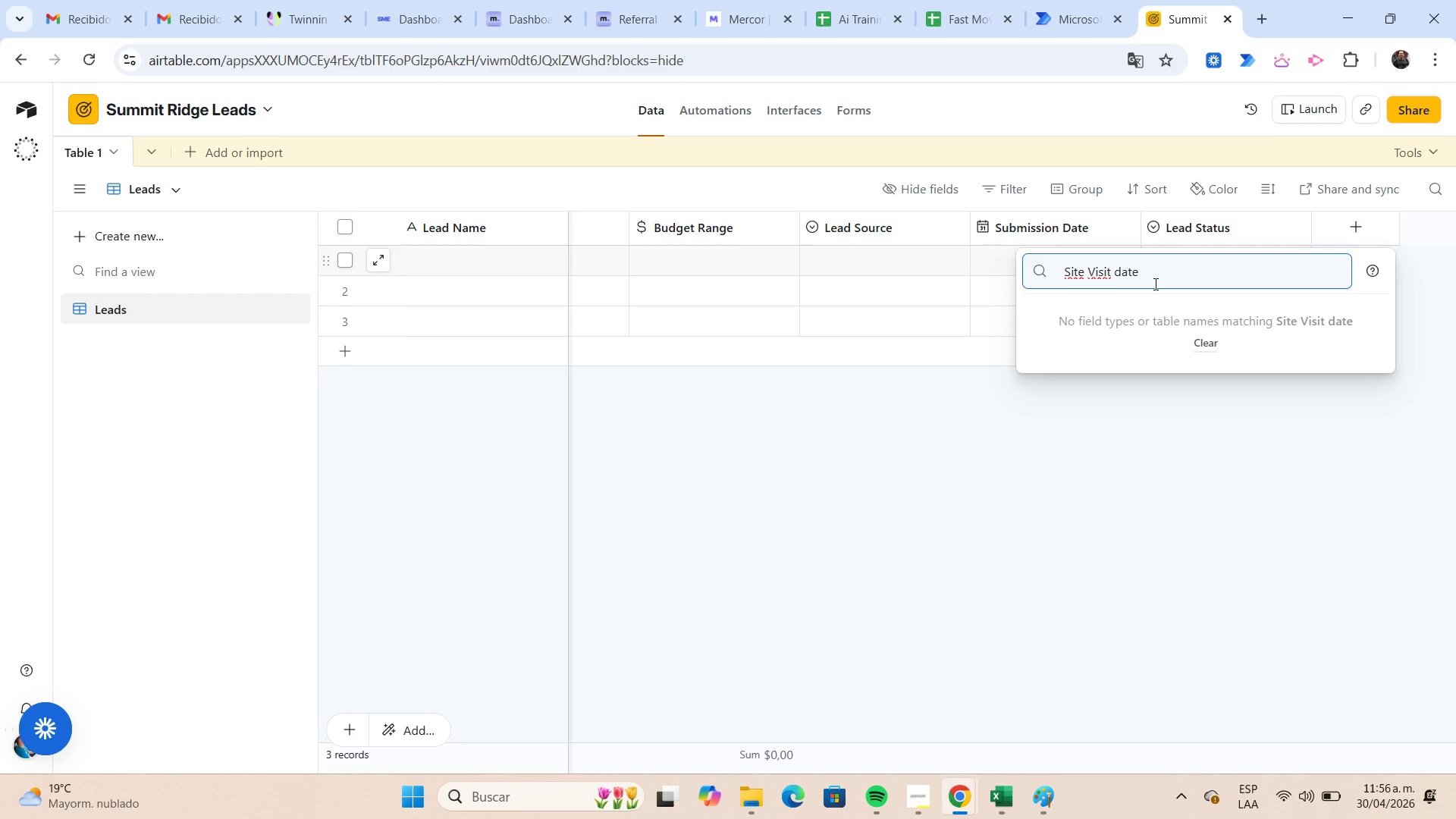 
hold_key(key=Backspace, duration=0.89)
 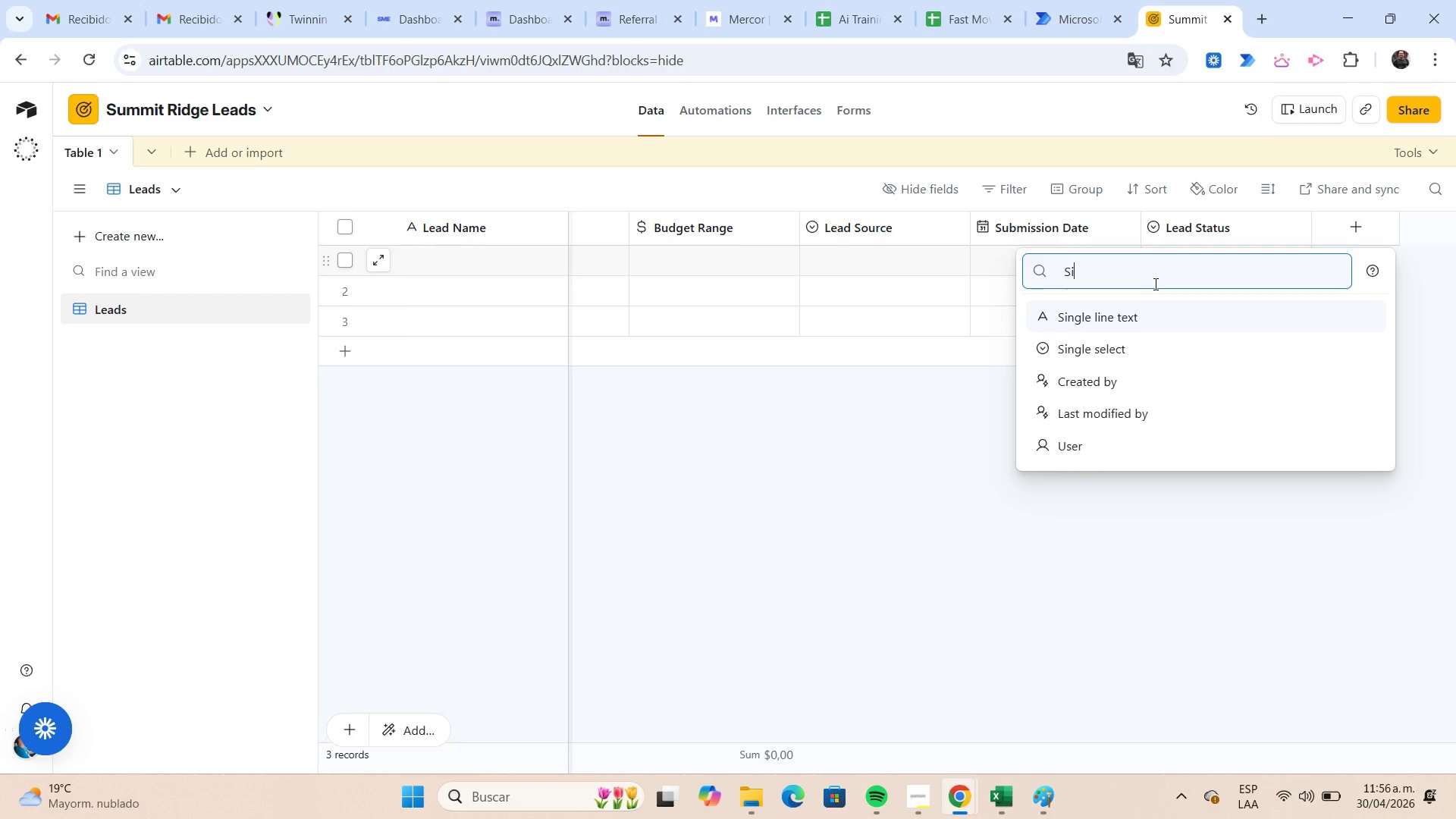 
key(Backspace)
 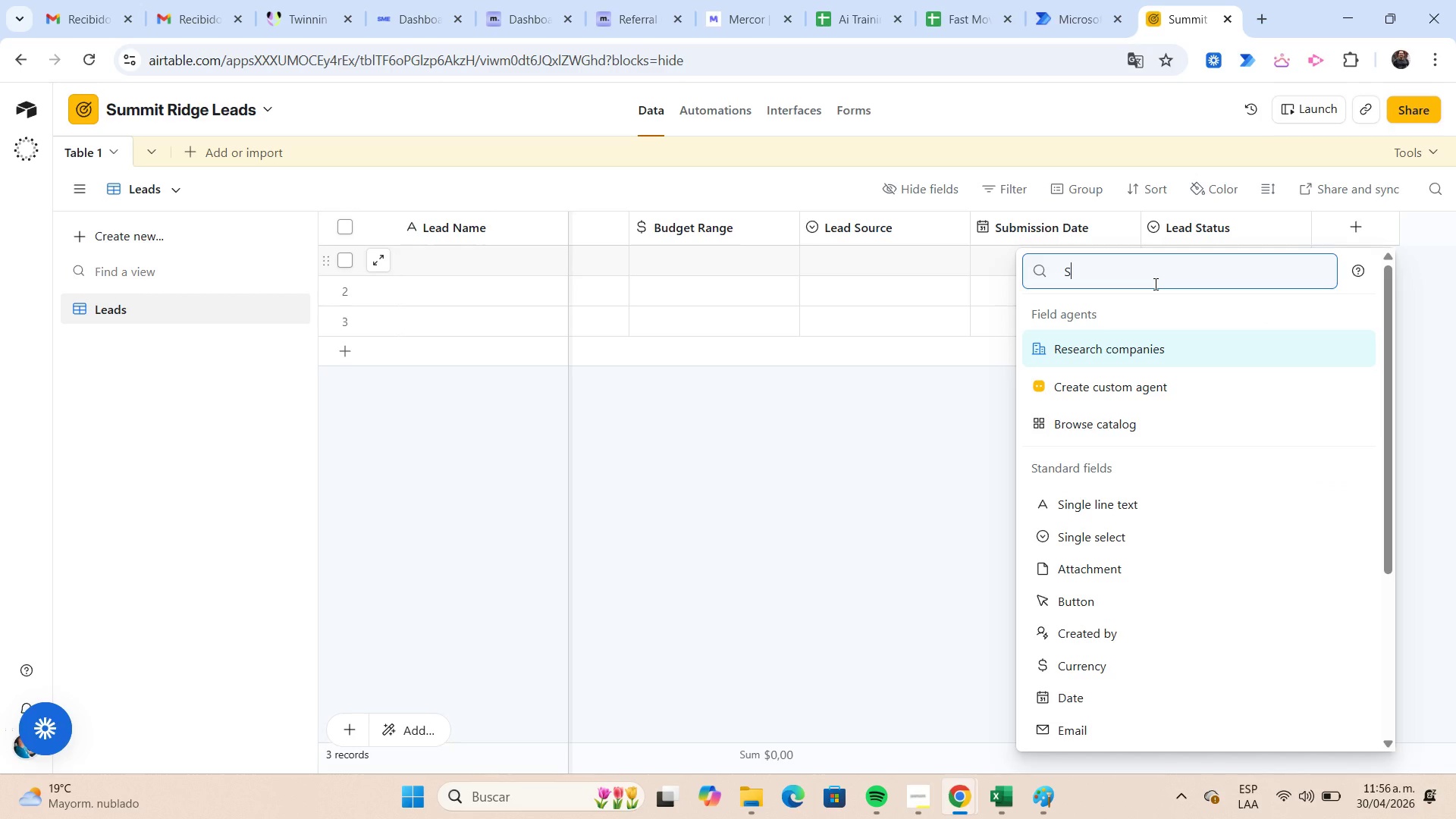 
key(Backspace)
 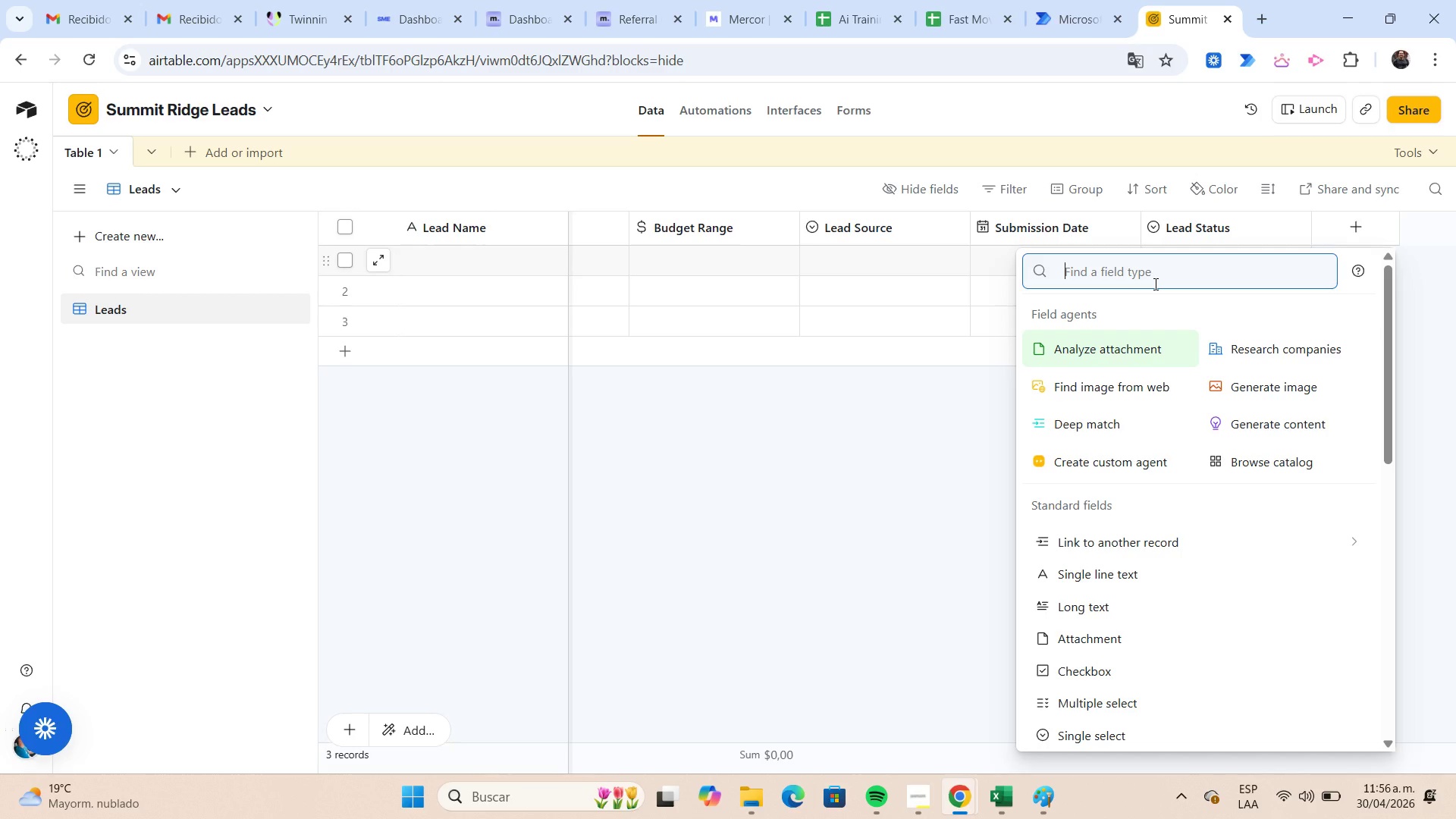 
type(date)
 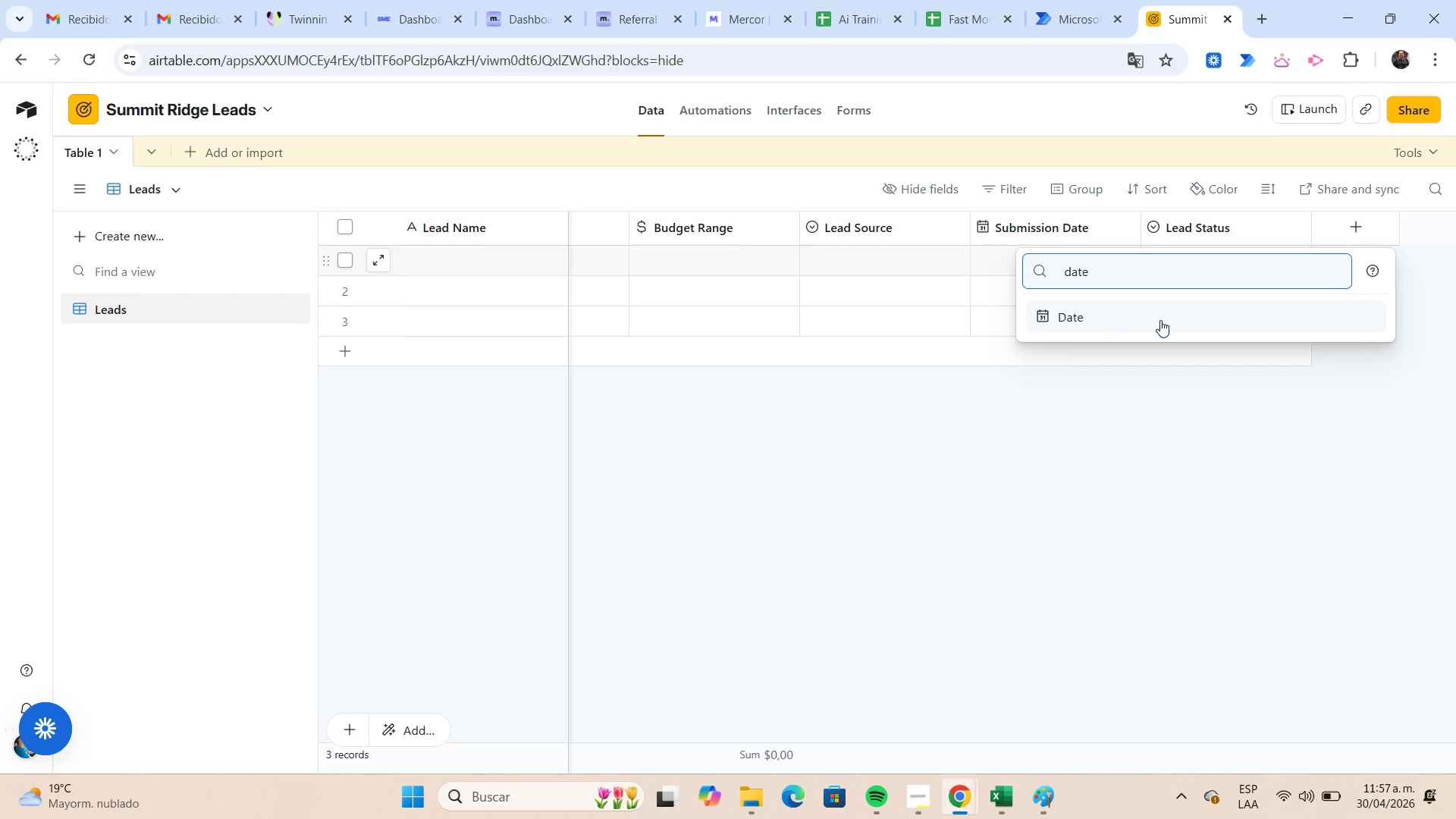 
left_click([1160, 320])
 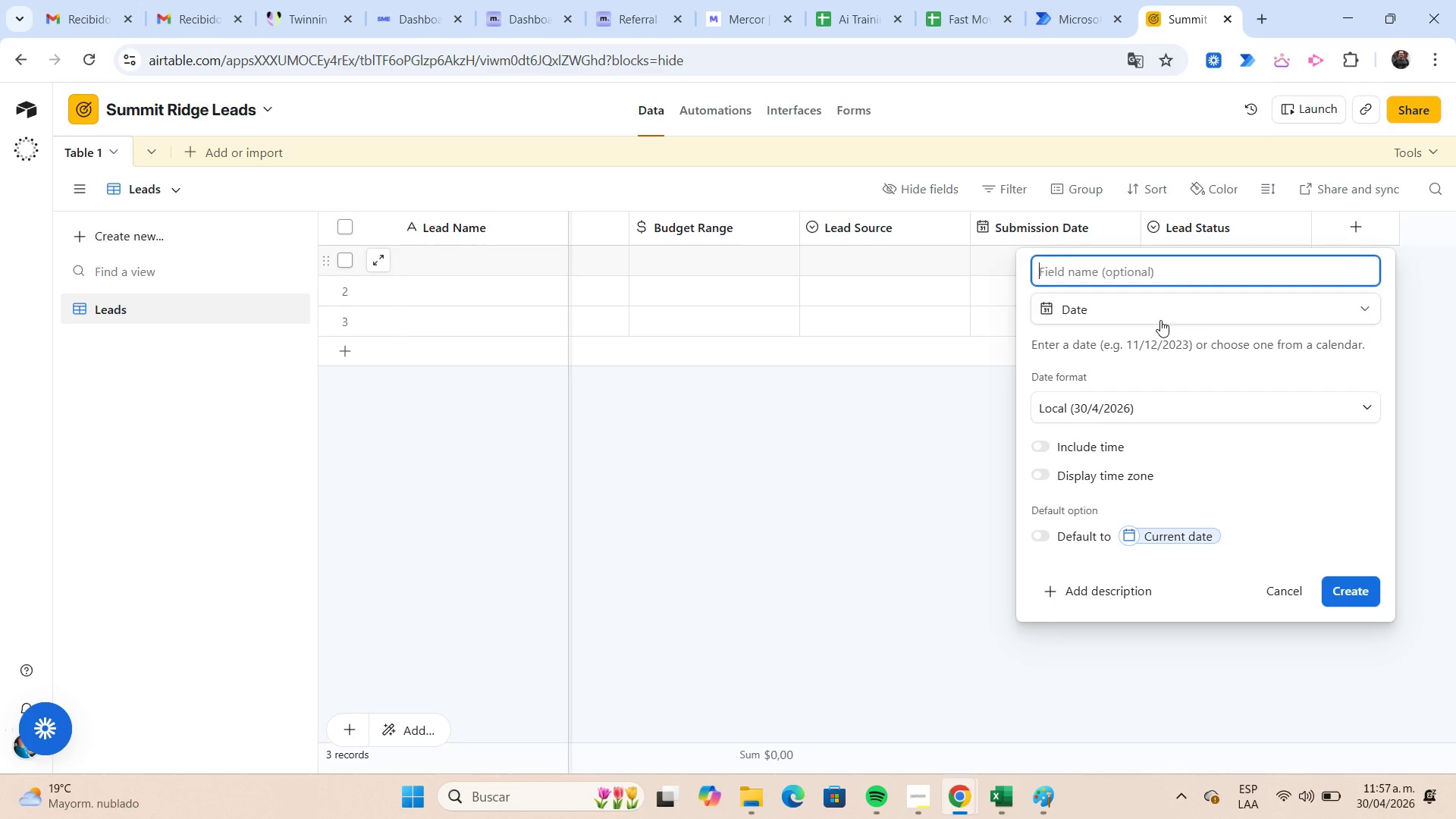 
type(Site Visit date)
 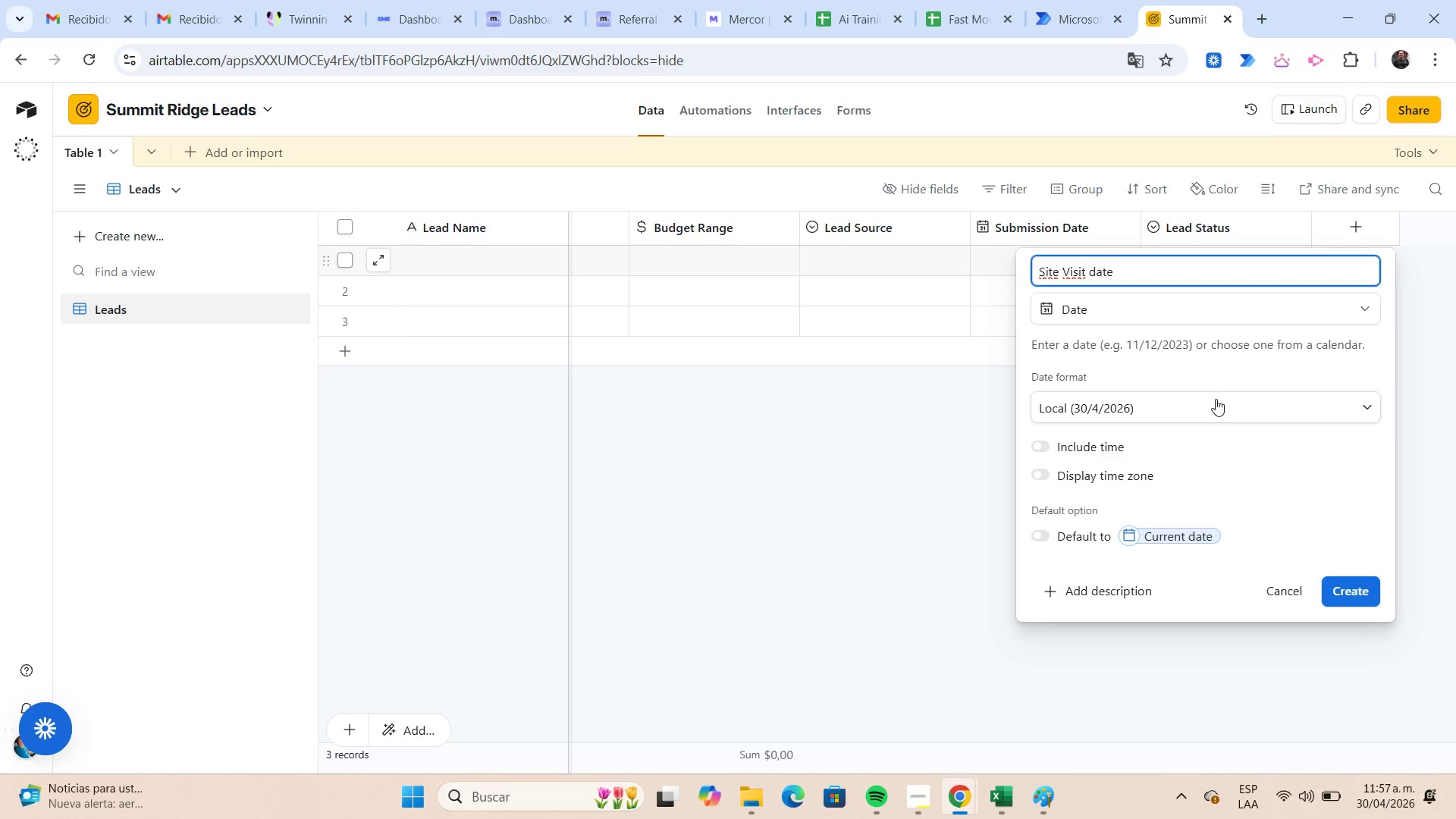 
scroll: coordinate [1216, 400], scroll_direction: down, amount: 1.0
 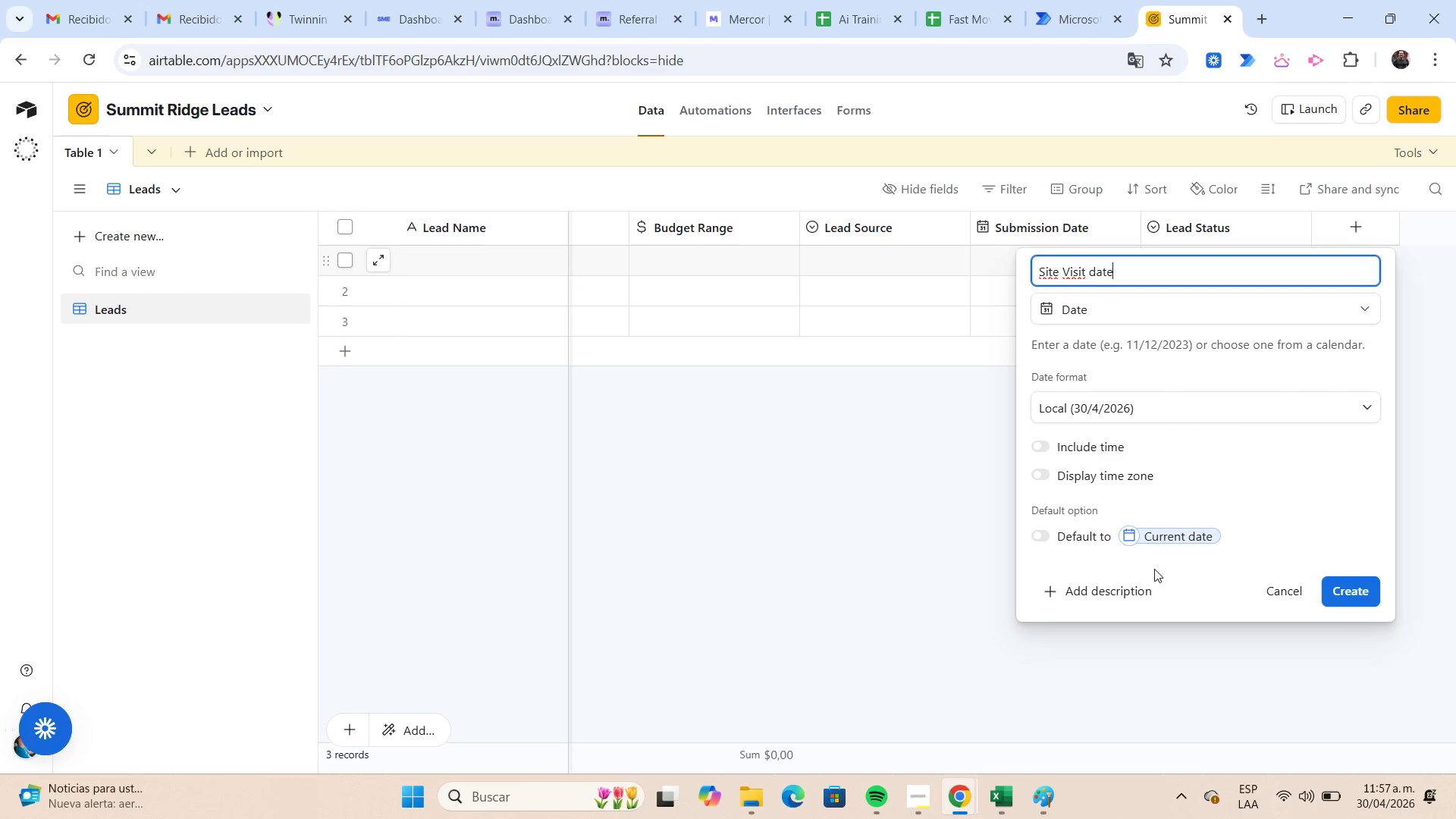 
left_click([1351, 595])
 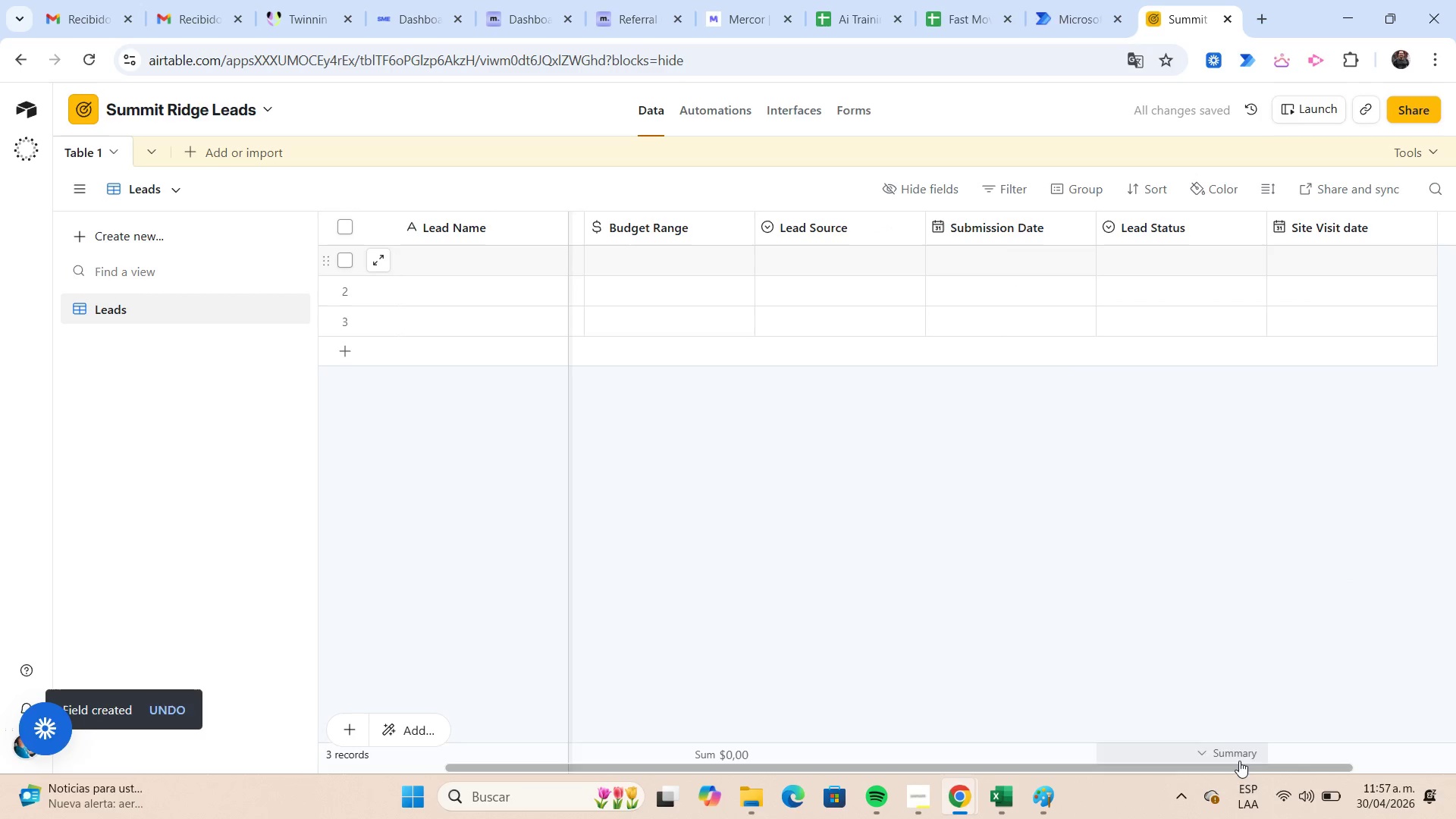 
left_click_drag(start_coordinate=[1246, 765], to_coordinate=[1455, 756])
 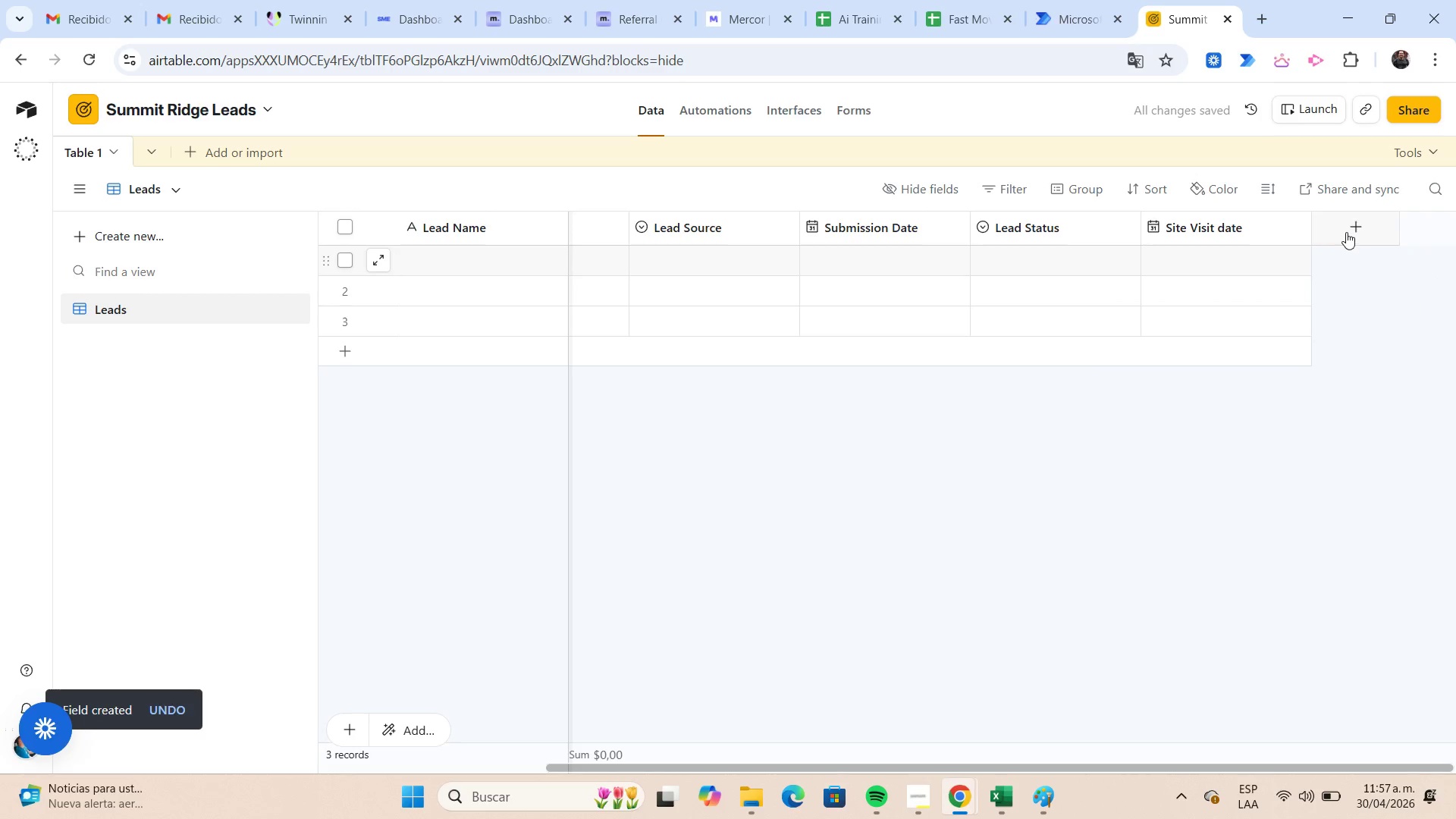 
left_click([1350, 228])
 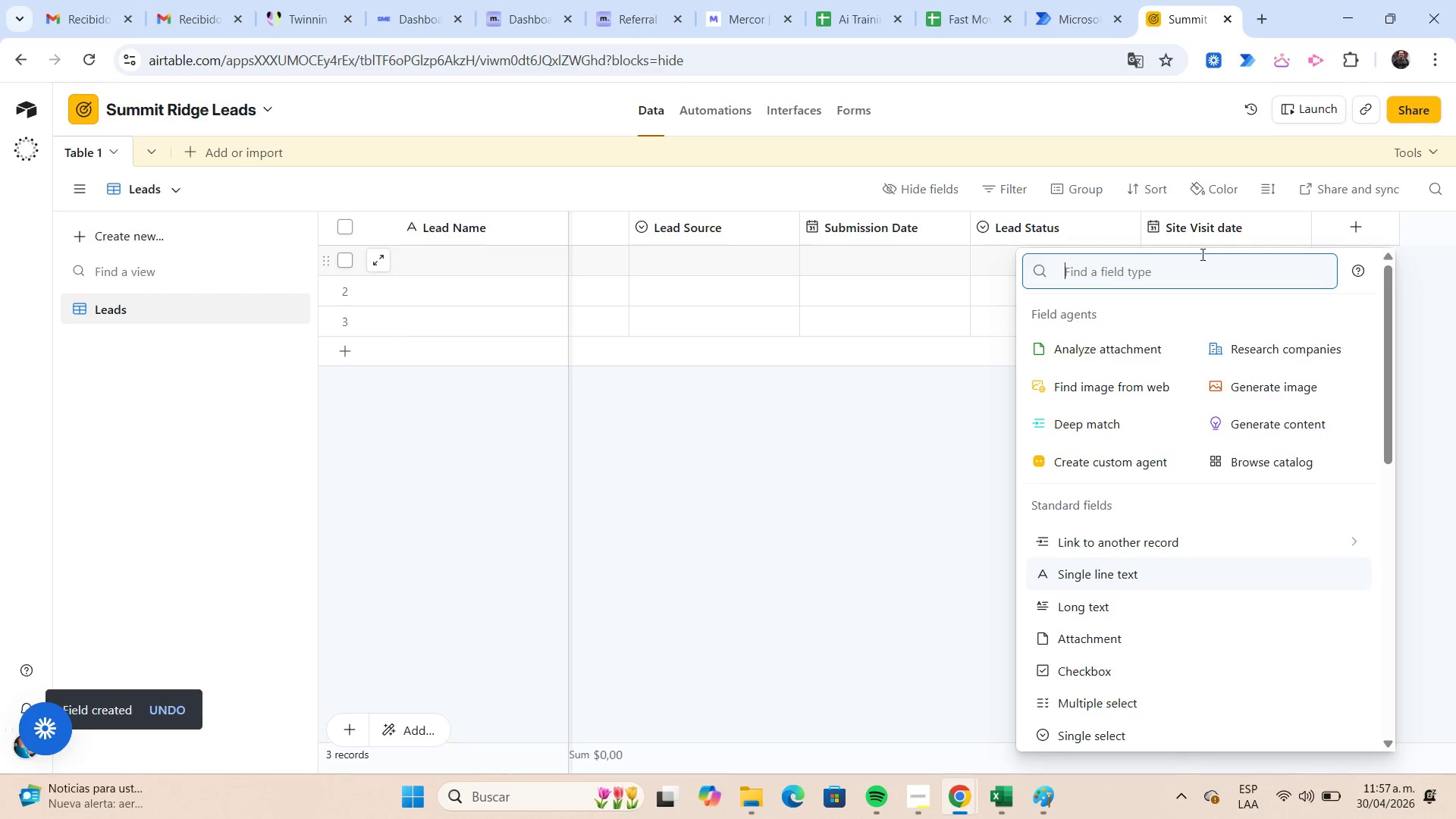 
type(che)
 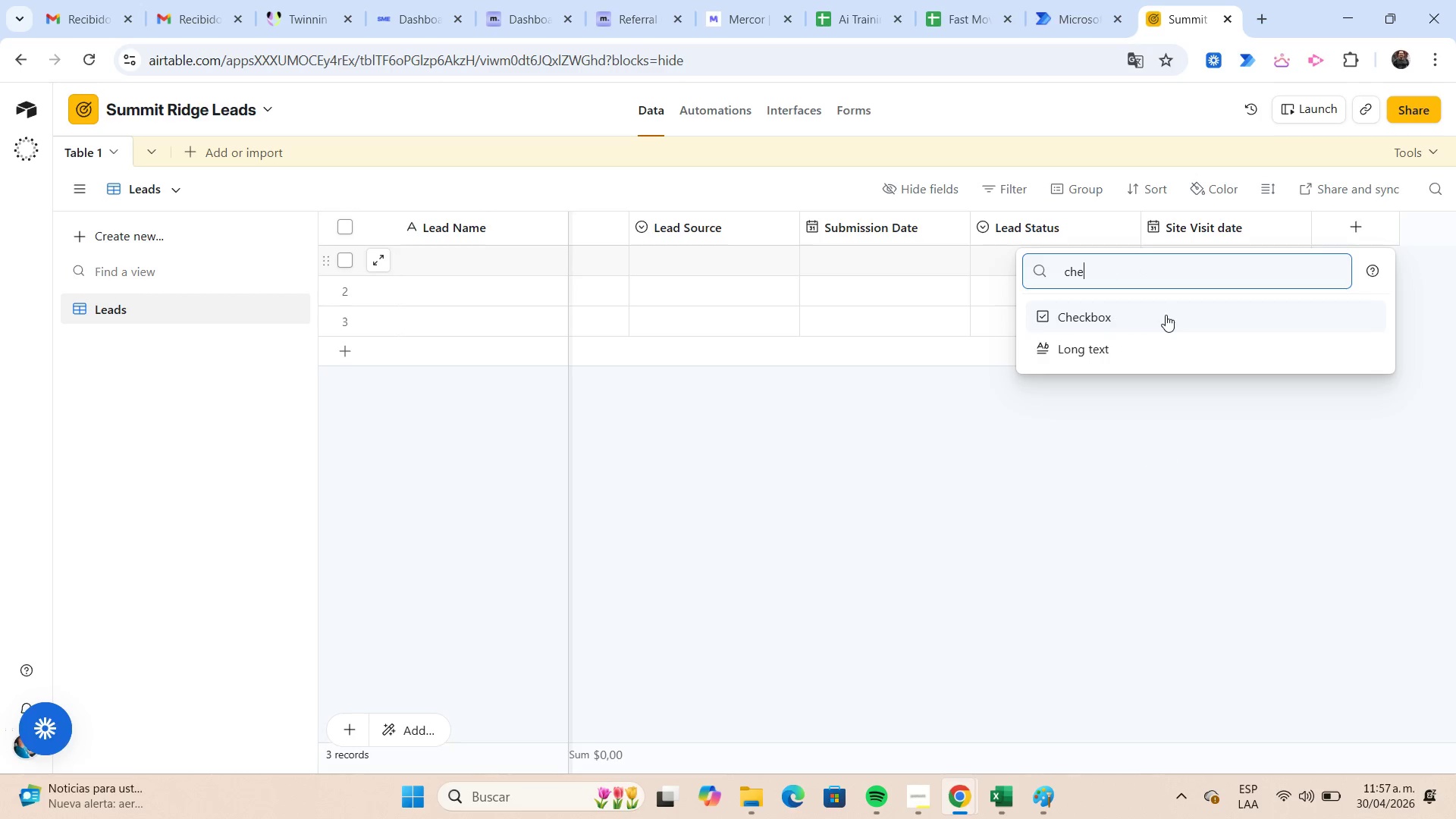 
left_click([1166, 315])
 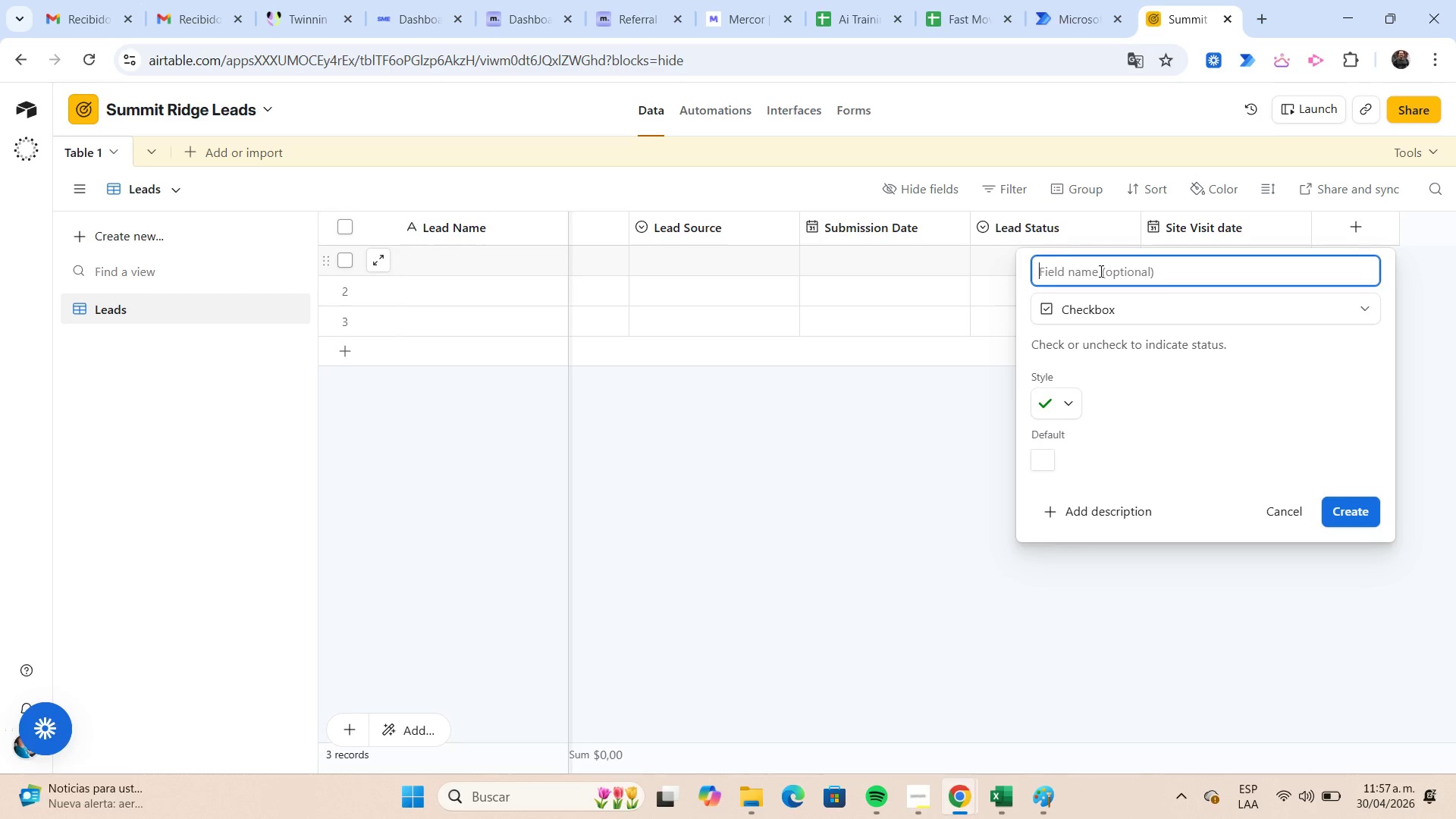 
type(Priority Lead)
 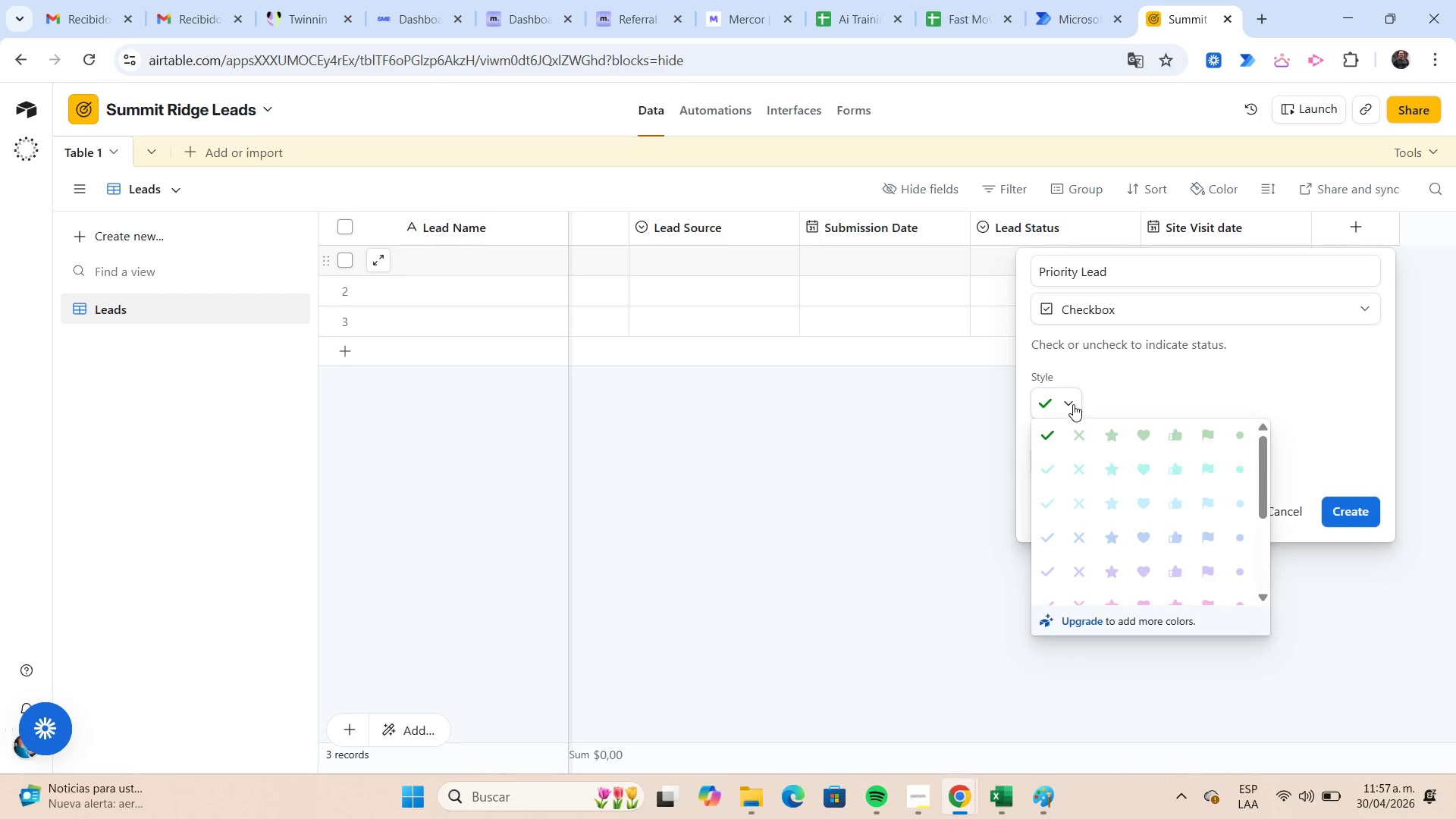 
wait(6.27)
 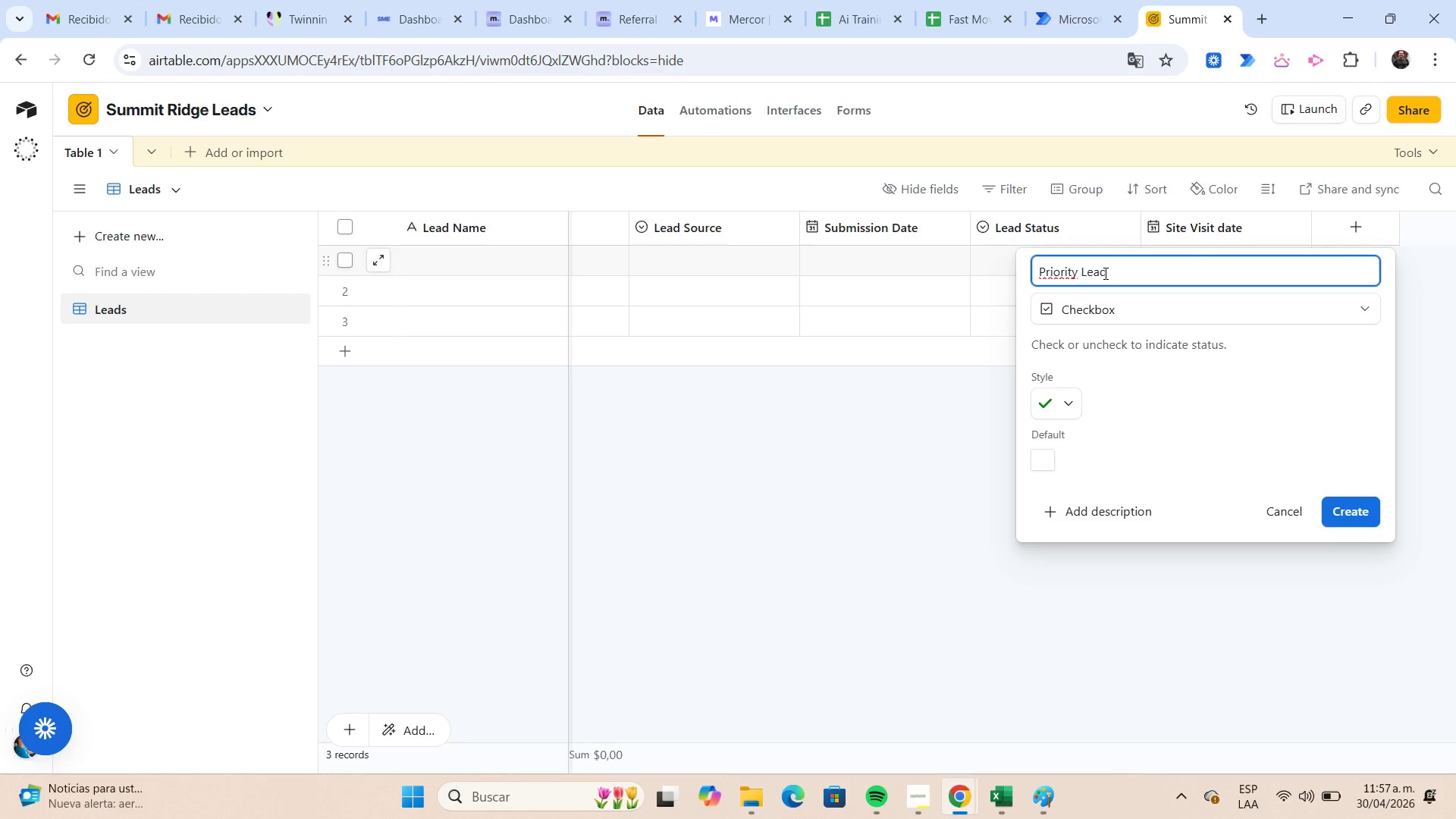 
left_click([1072, 403])
 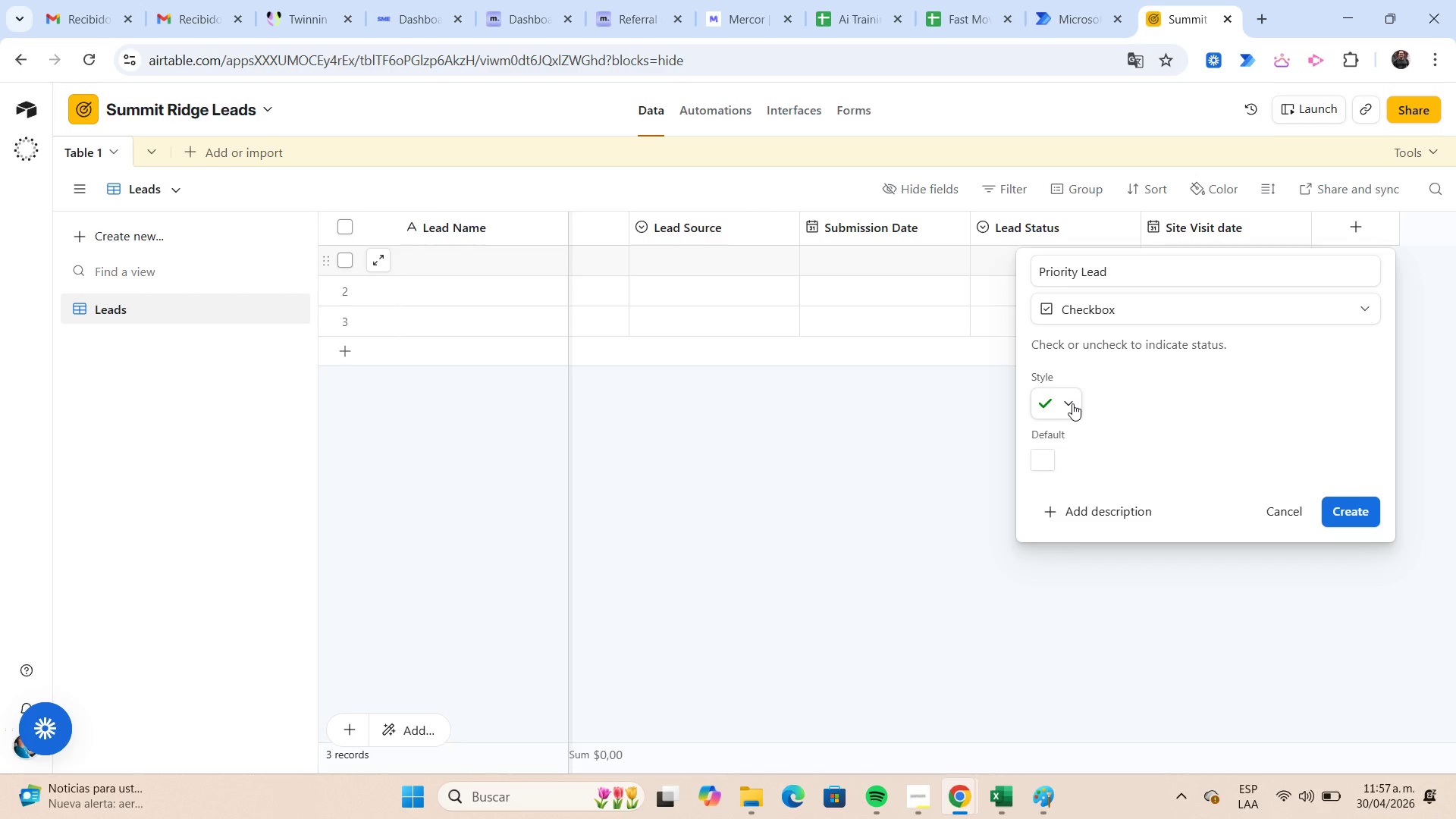 
left_click([1072, 403])
 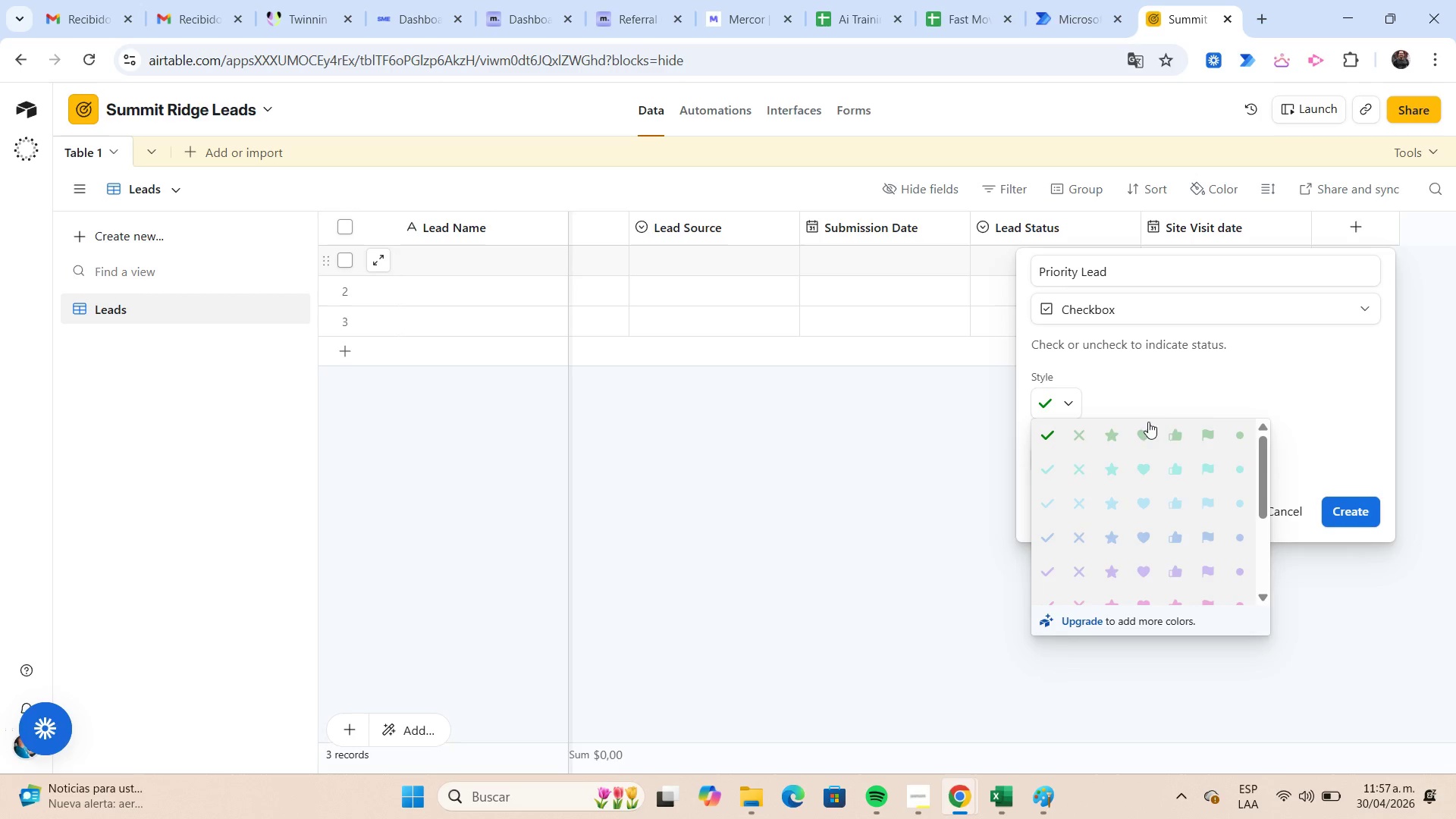 
left_click([1205, 435])
 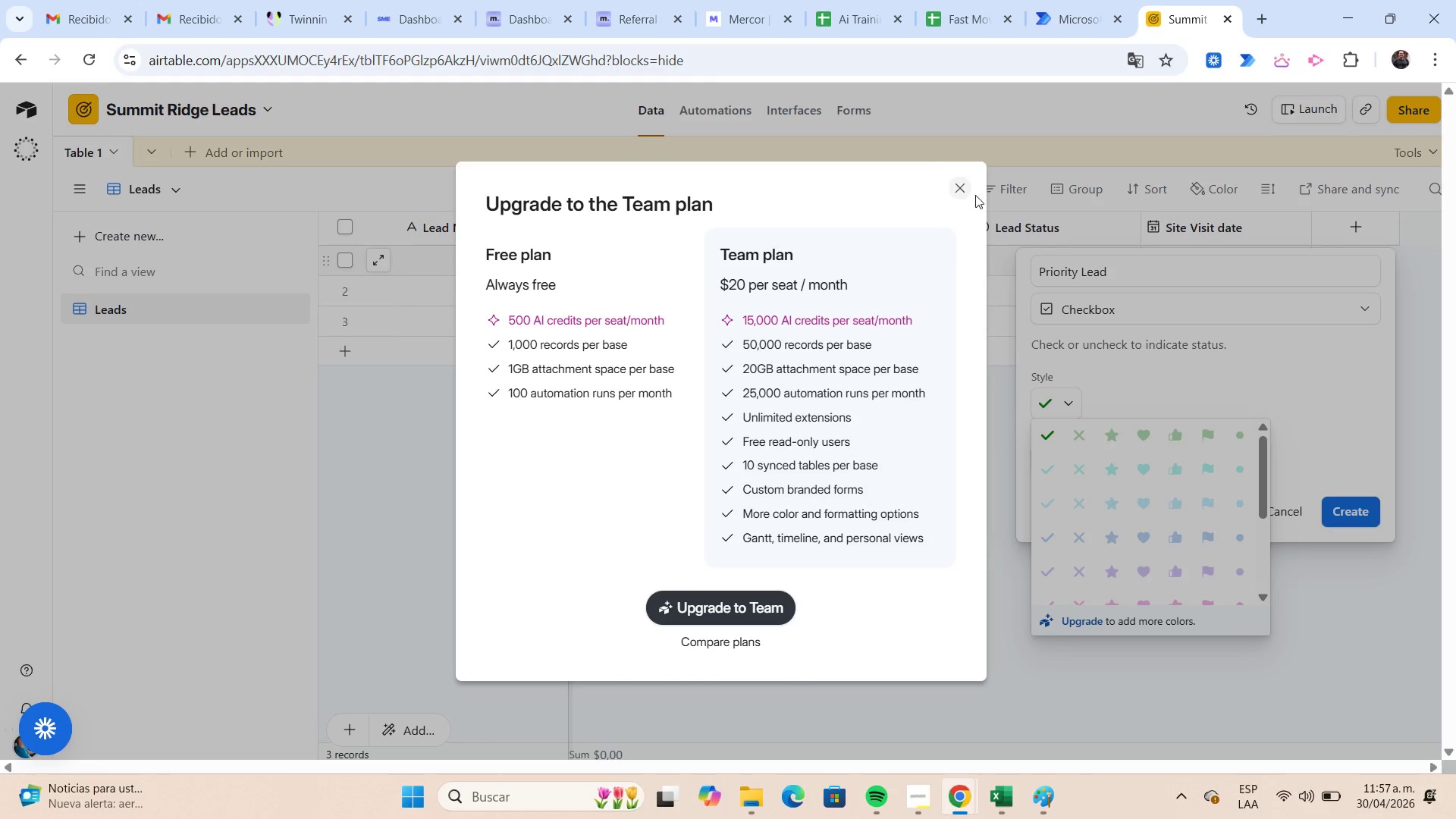 
left_click([967, 193])
 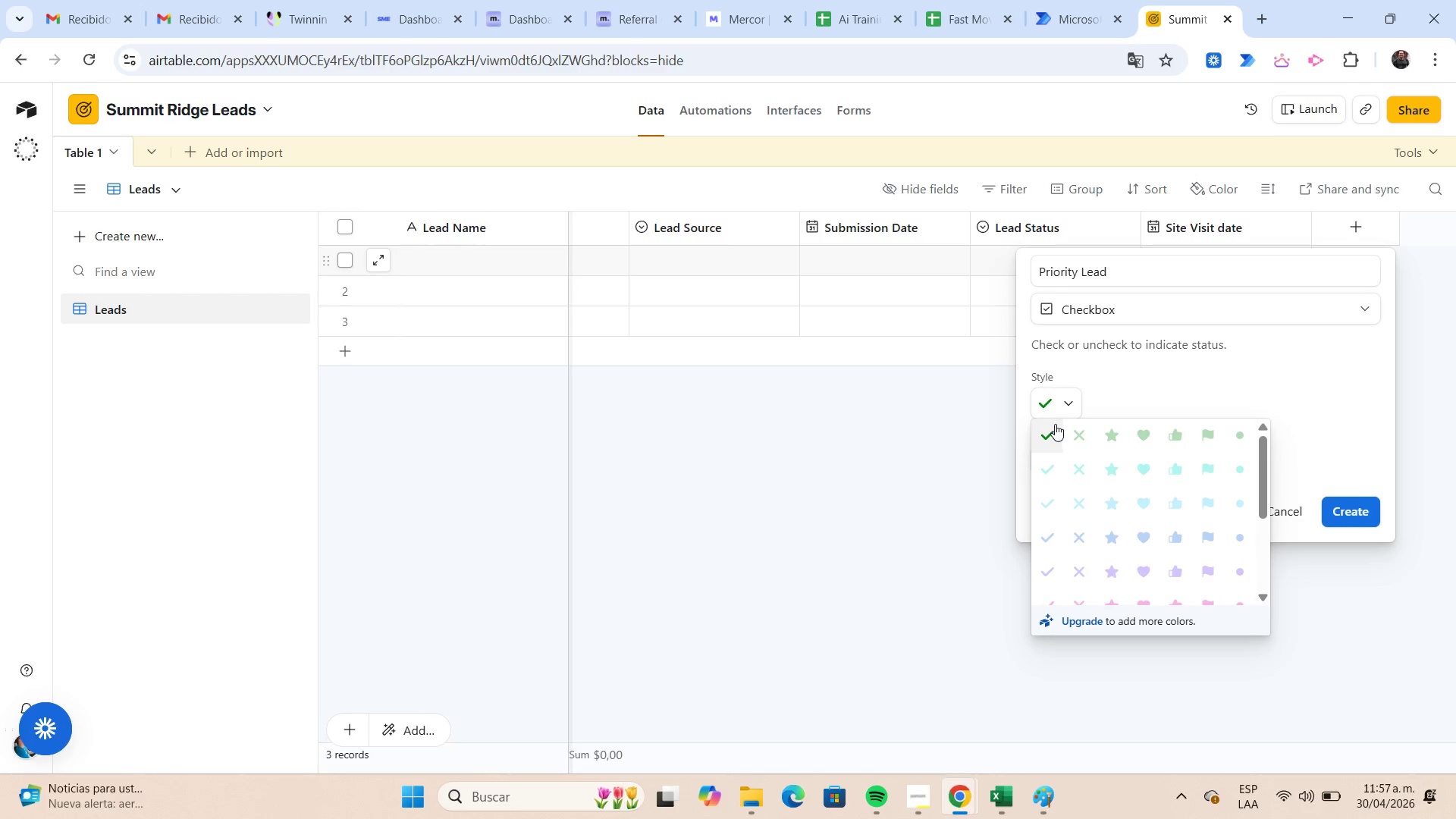 
left_click([1053, 432])
 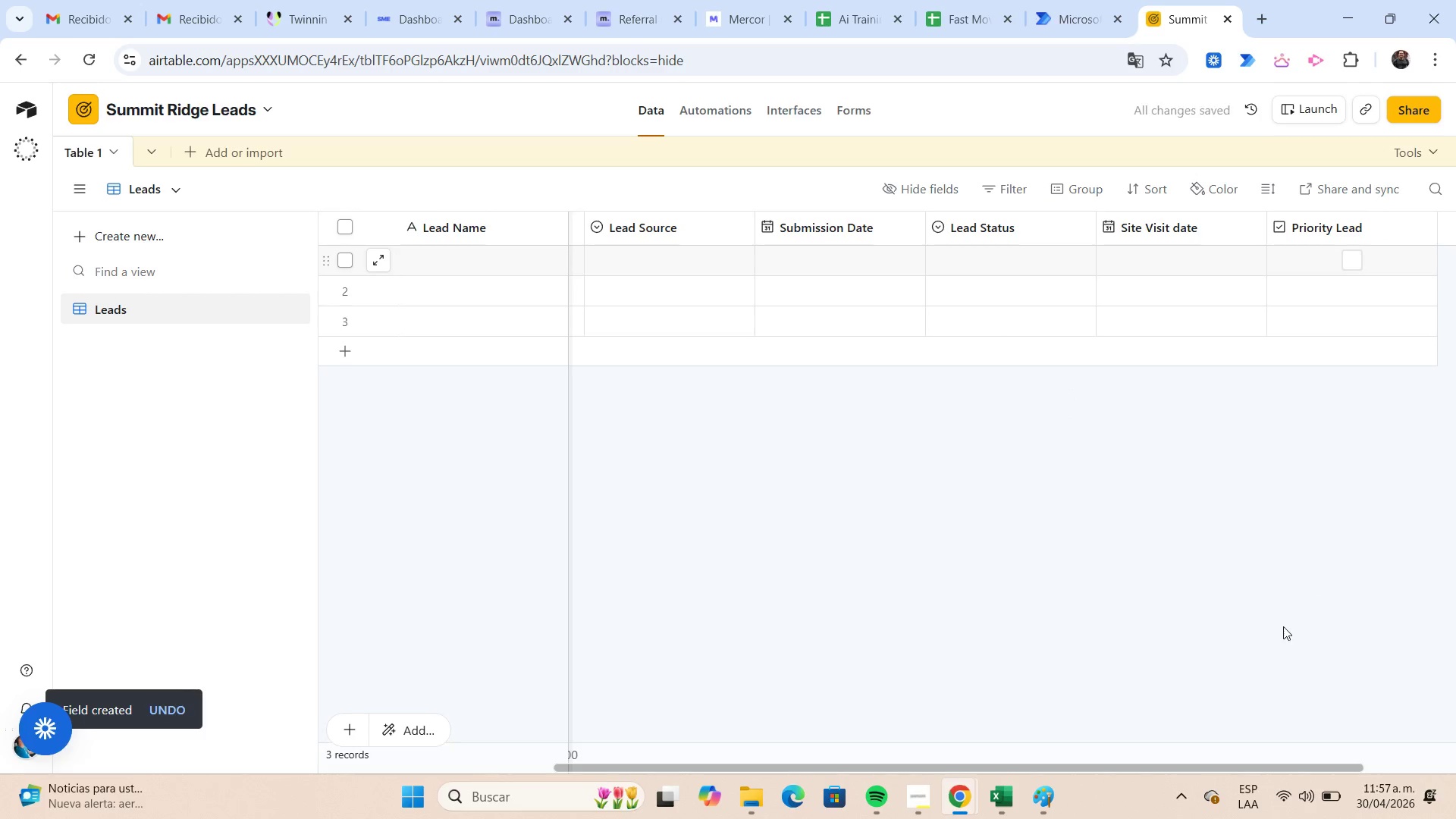 
wait(6.77)
 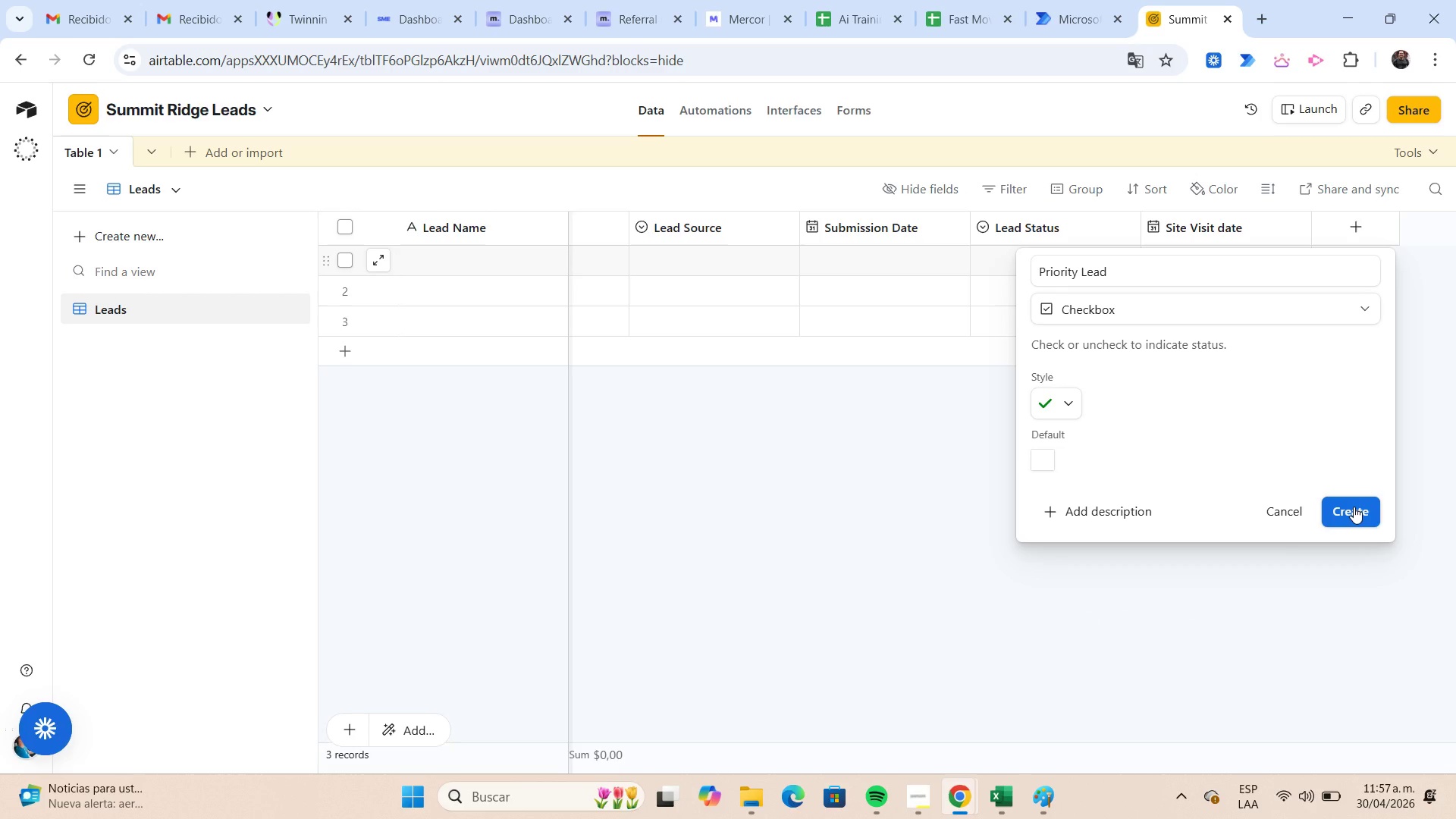 
left_click_drag(start_coordinate=[1128, 767], to_coordinate=[1407, 760])
 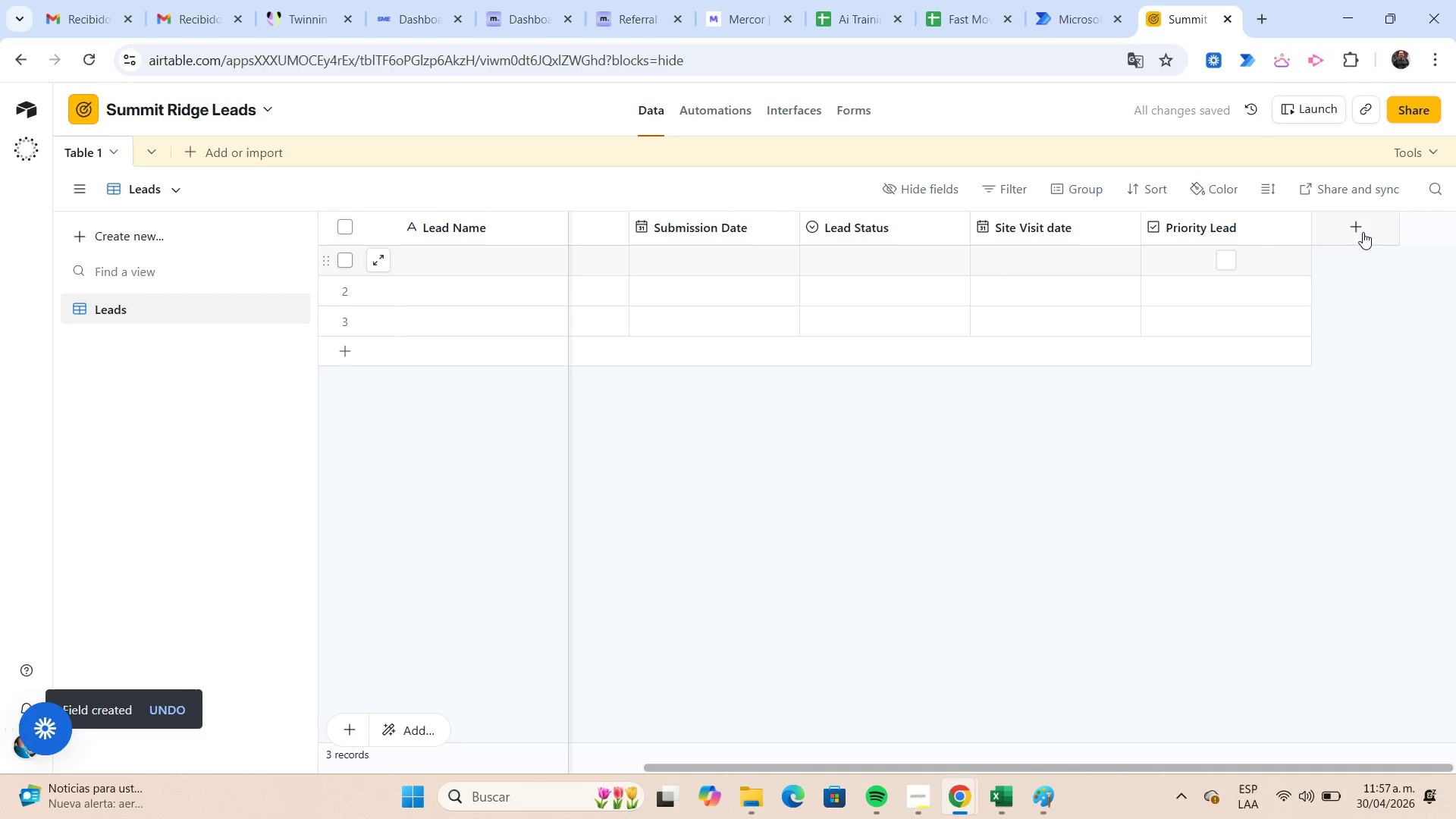 
left_click([1363, 232])
 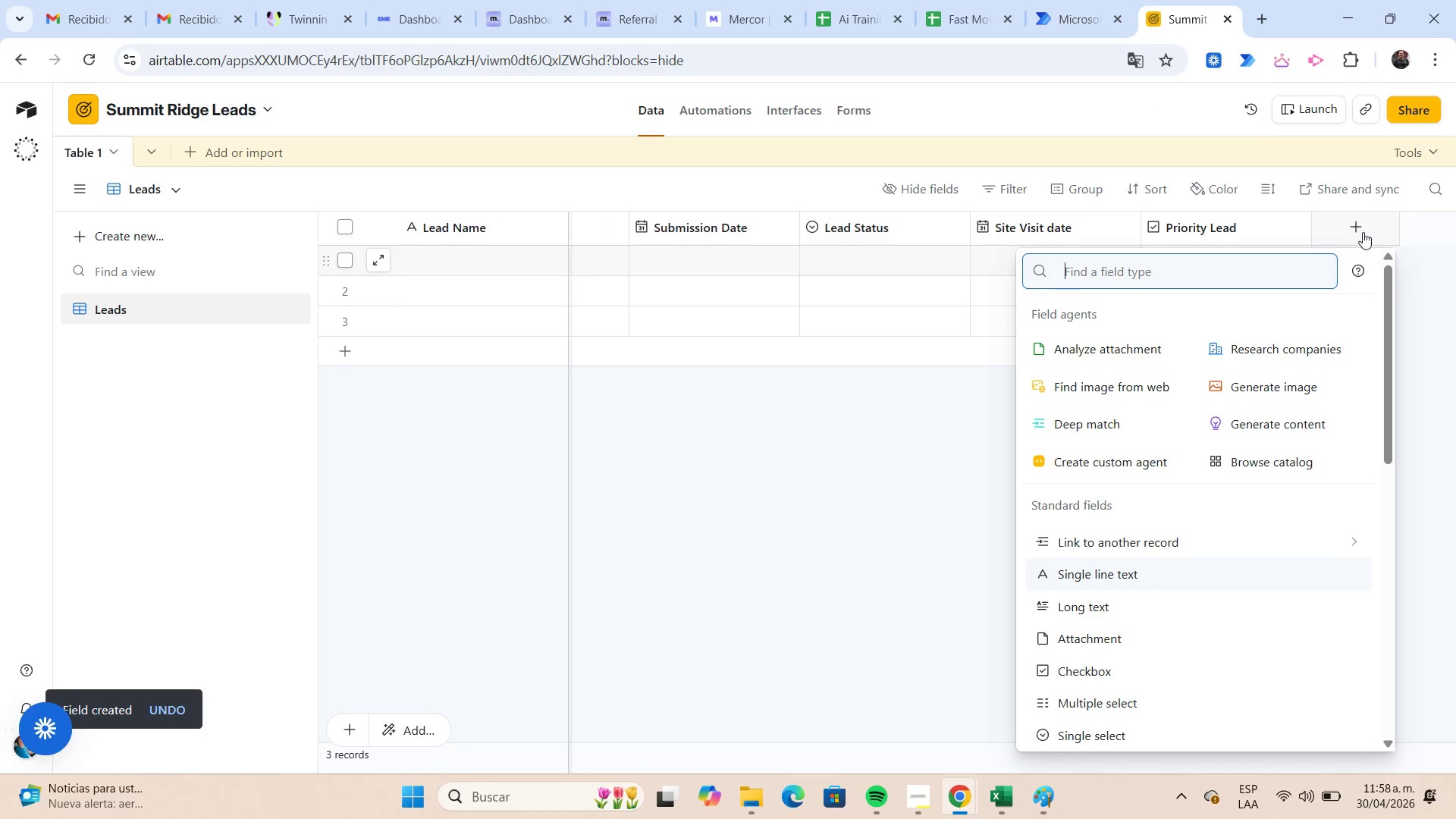 
left_click([1112, 600])
 